 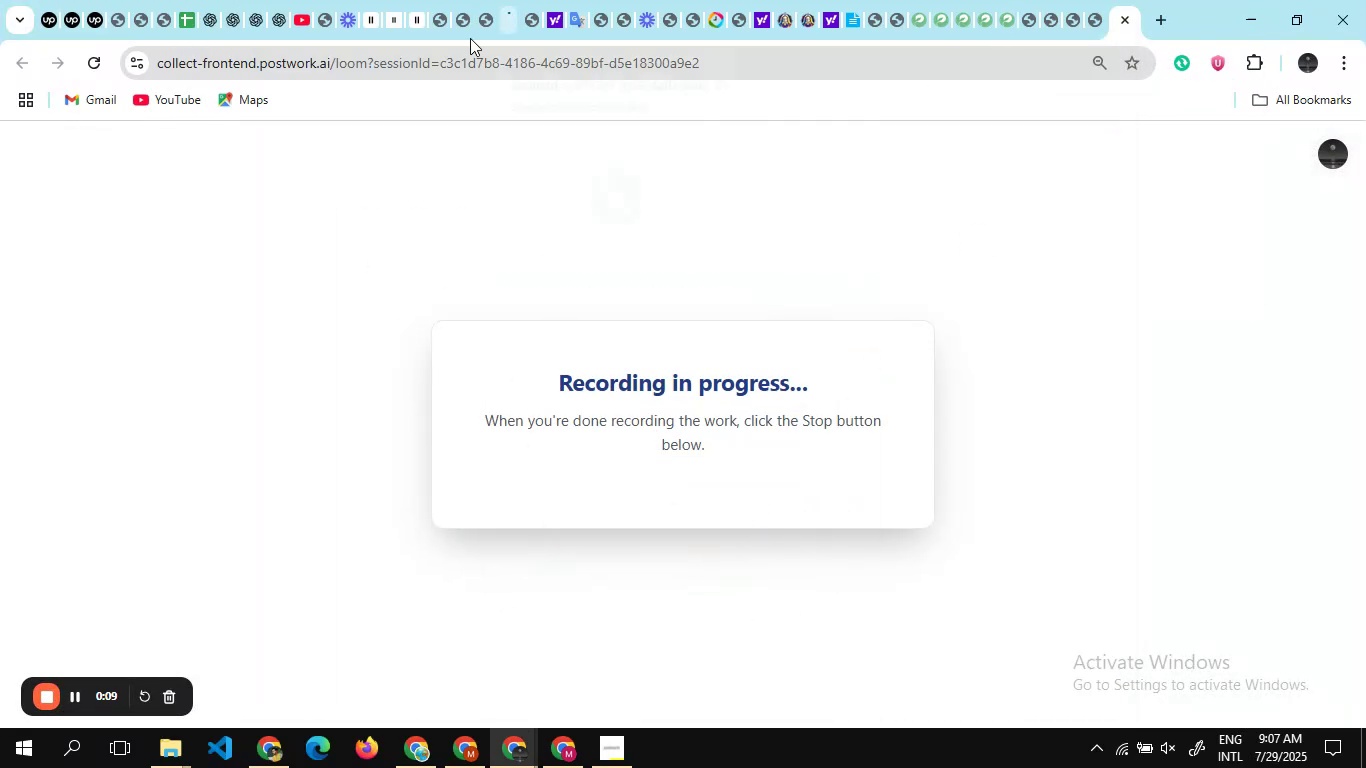 
left_click_drag(start_coordinate=[275, 22], to_coordinate=[260, 17])
 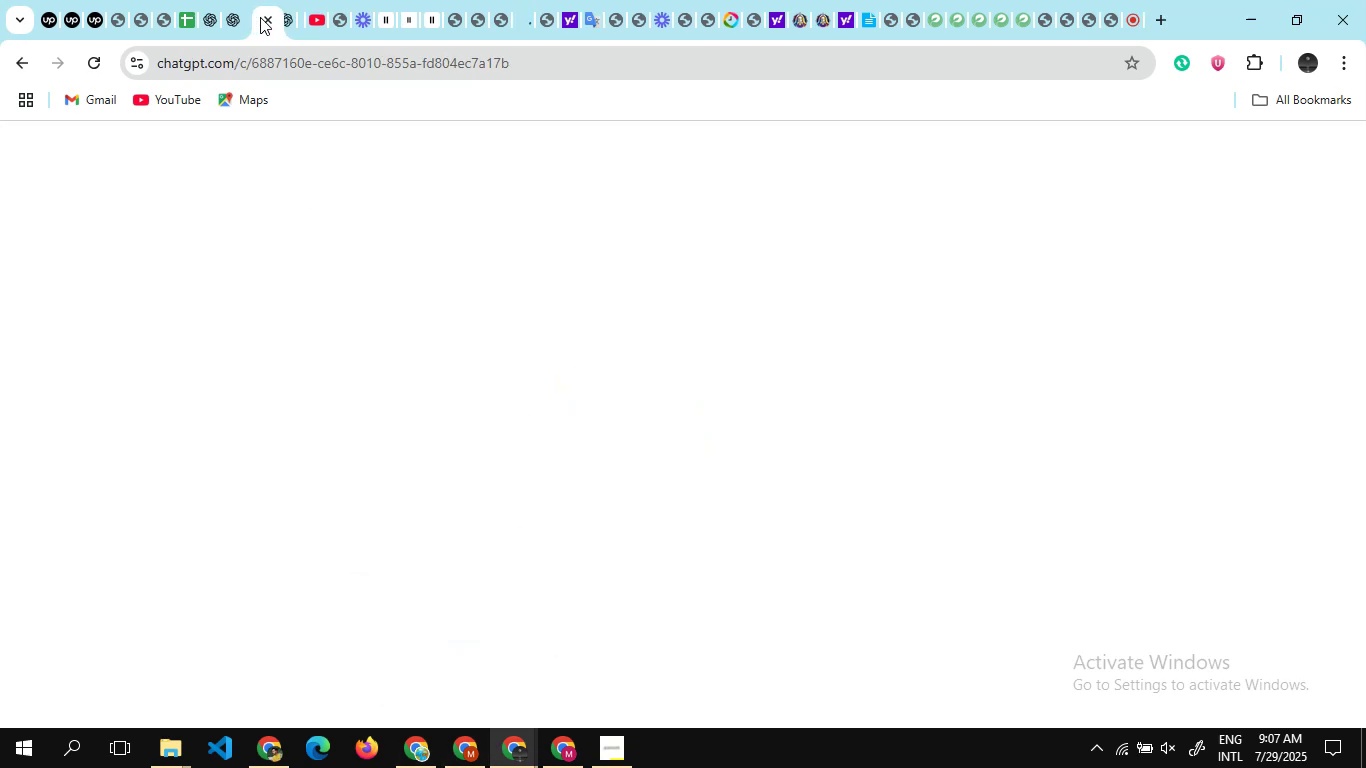 
left_click([260, 17])
 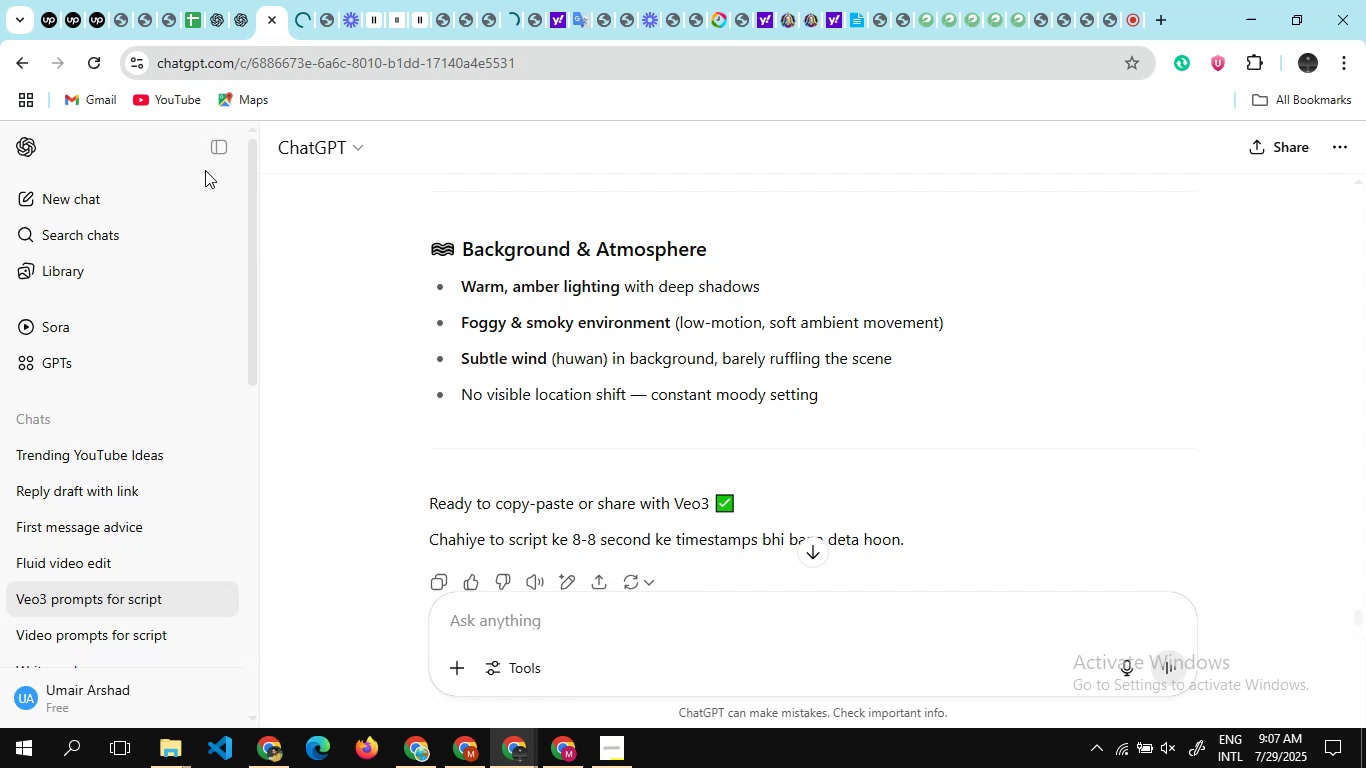 
wait(10.51)
 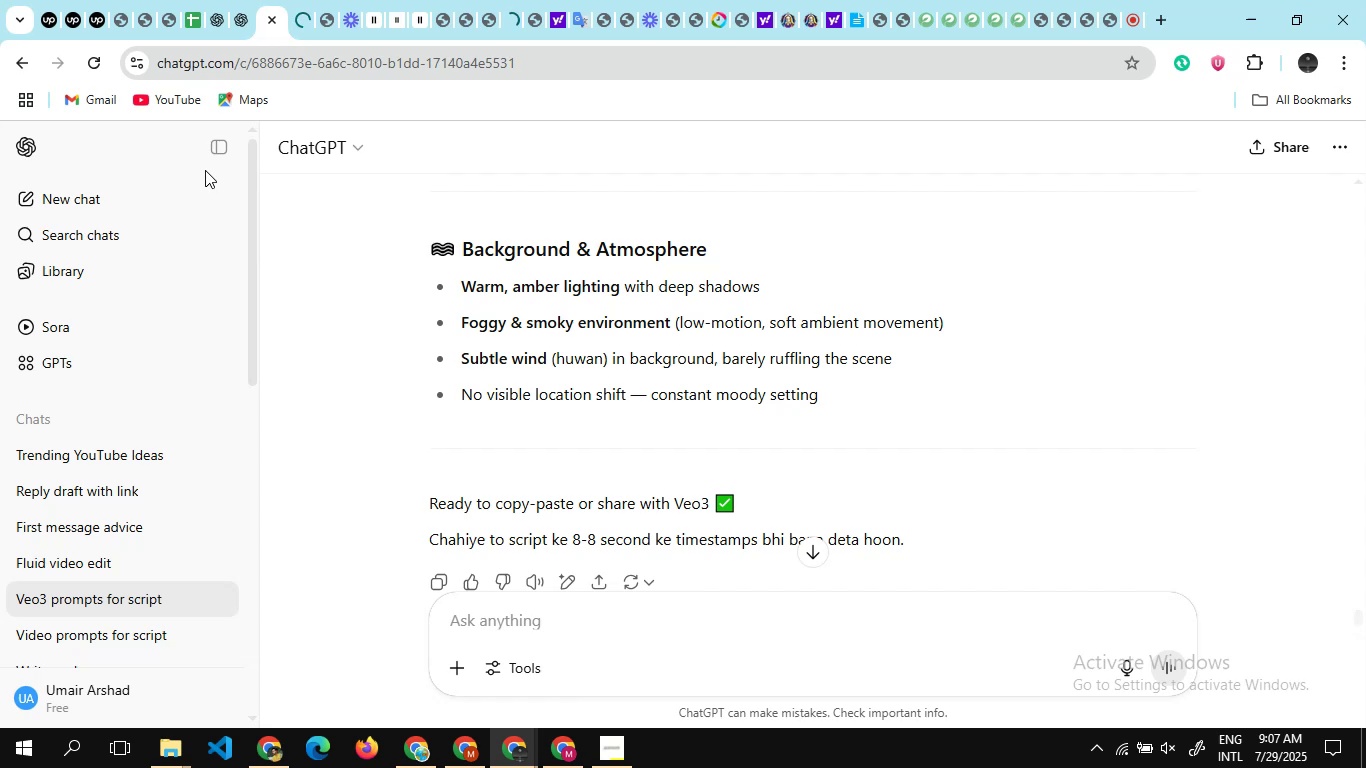 
scroll: coordinate [482, 170], scroll_direction: none, amount: 0.0
 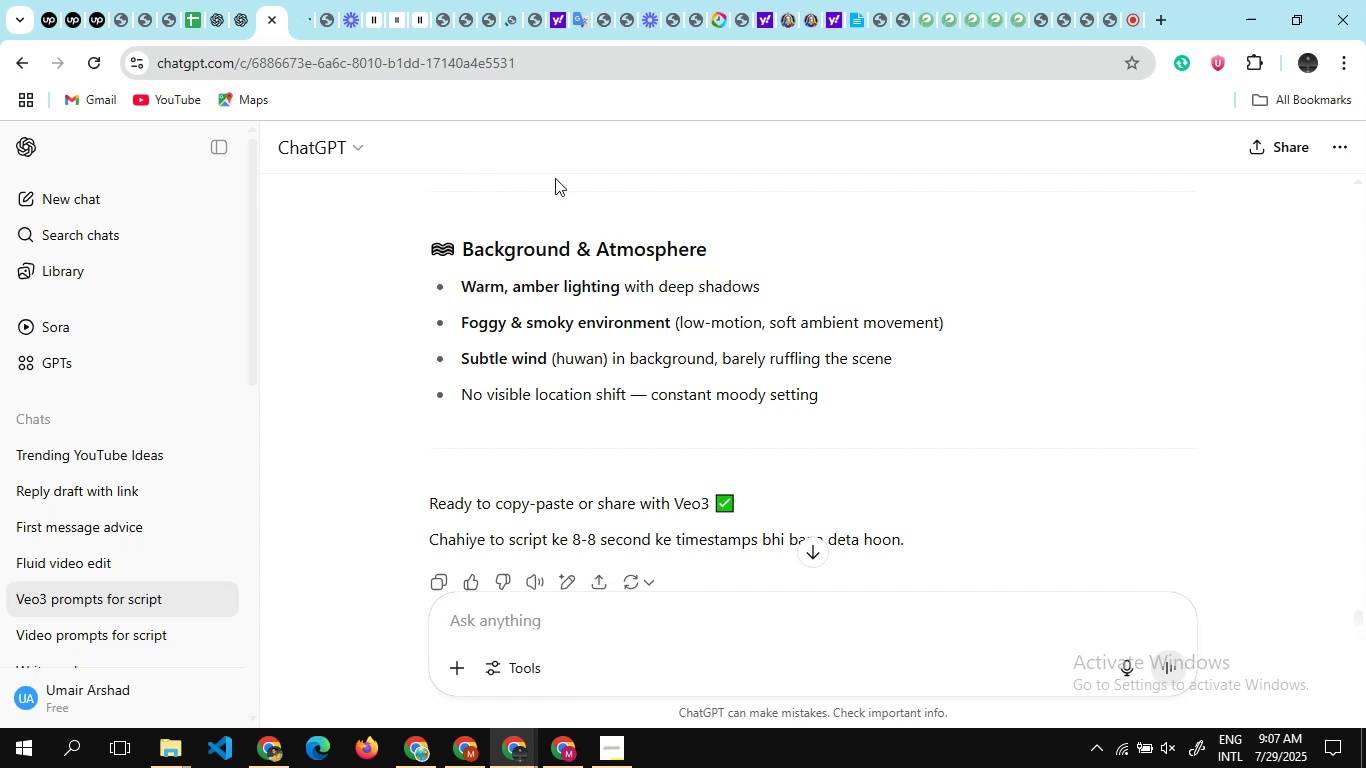 
scroll: coordinate [576, 347], scroll_direction: up, amount: 93.0
 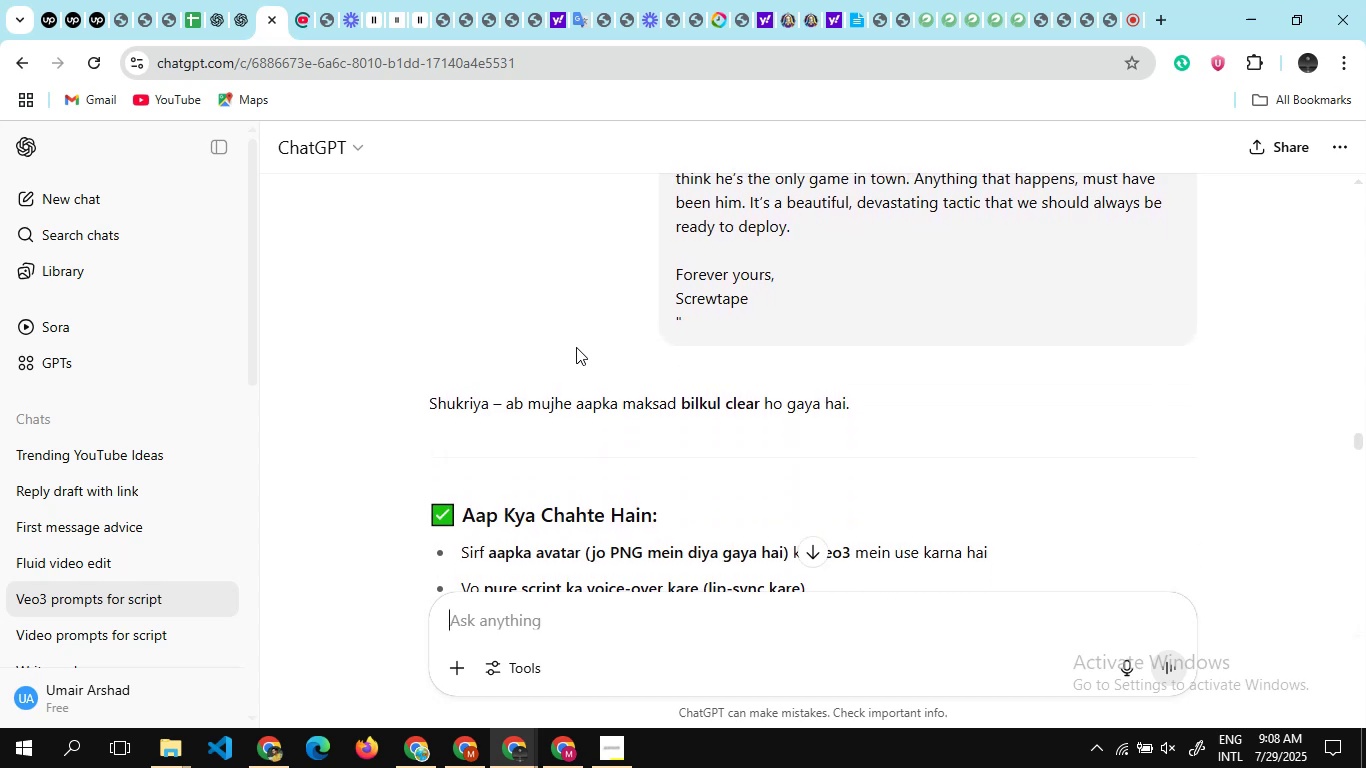 
scroll: coordinate [576, 347], scroll_direction: down, amount: 18.0
 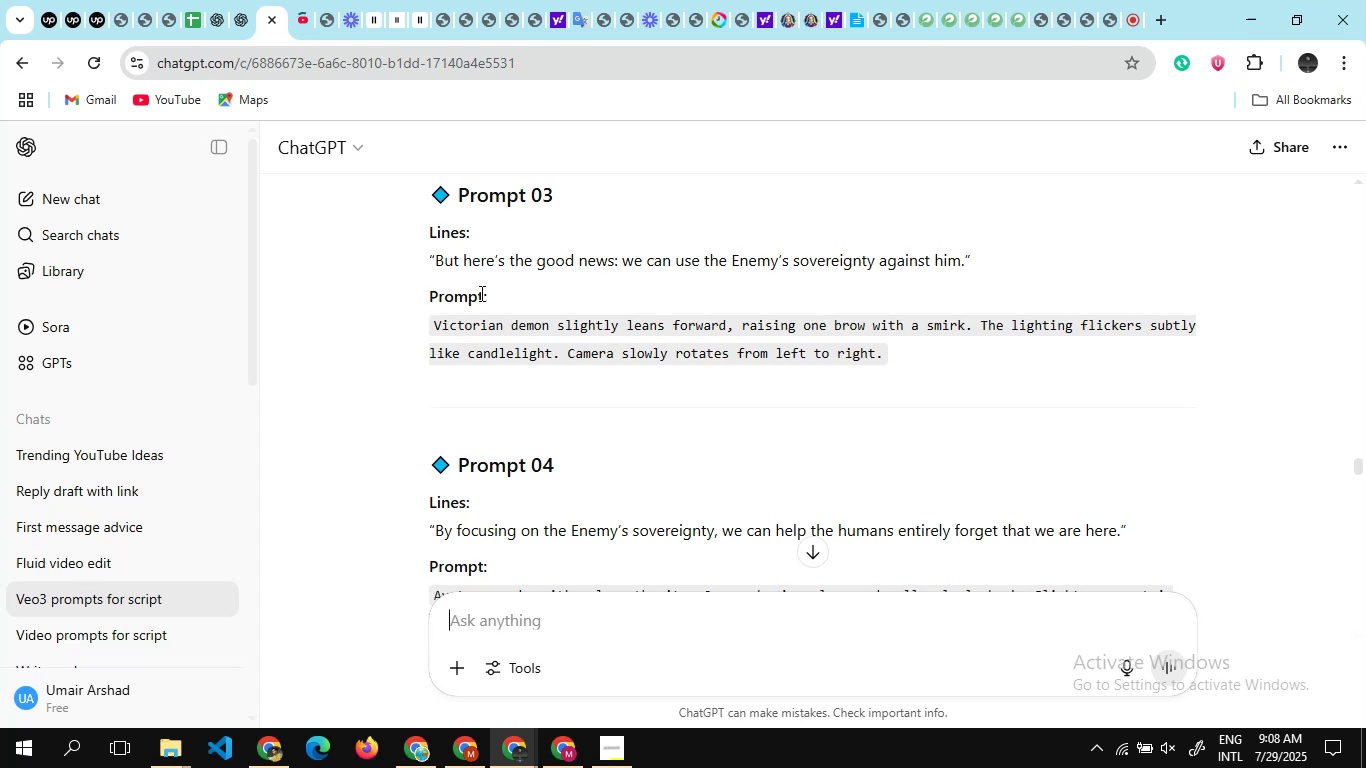 
wait(27.27)
 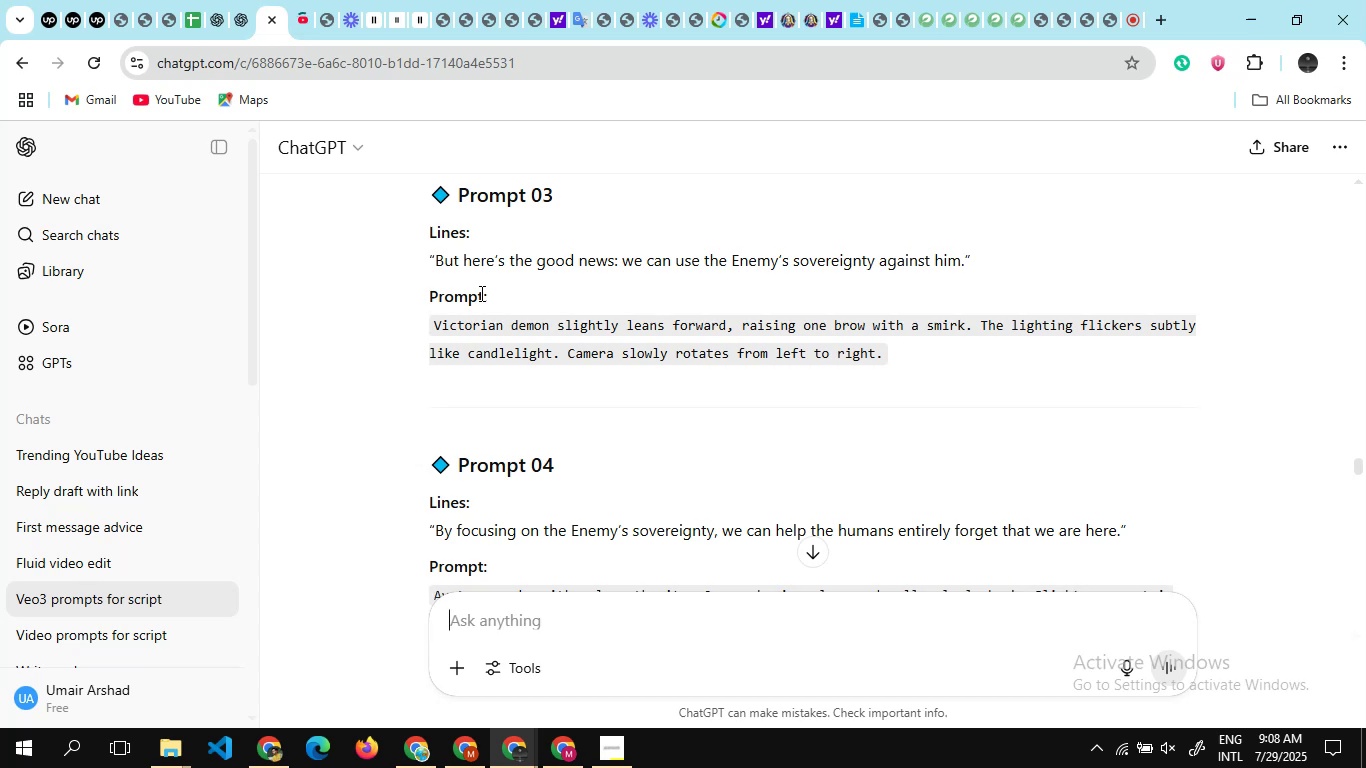 
scroll: coordinate [451, 266], scroll_direction: down, amount: 3.0
 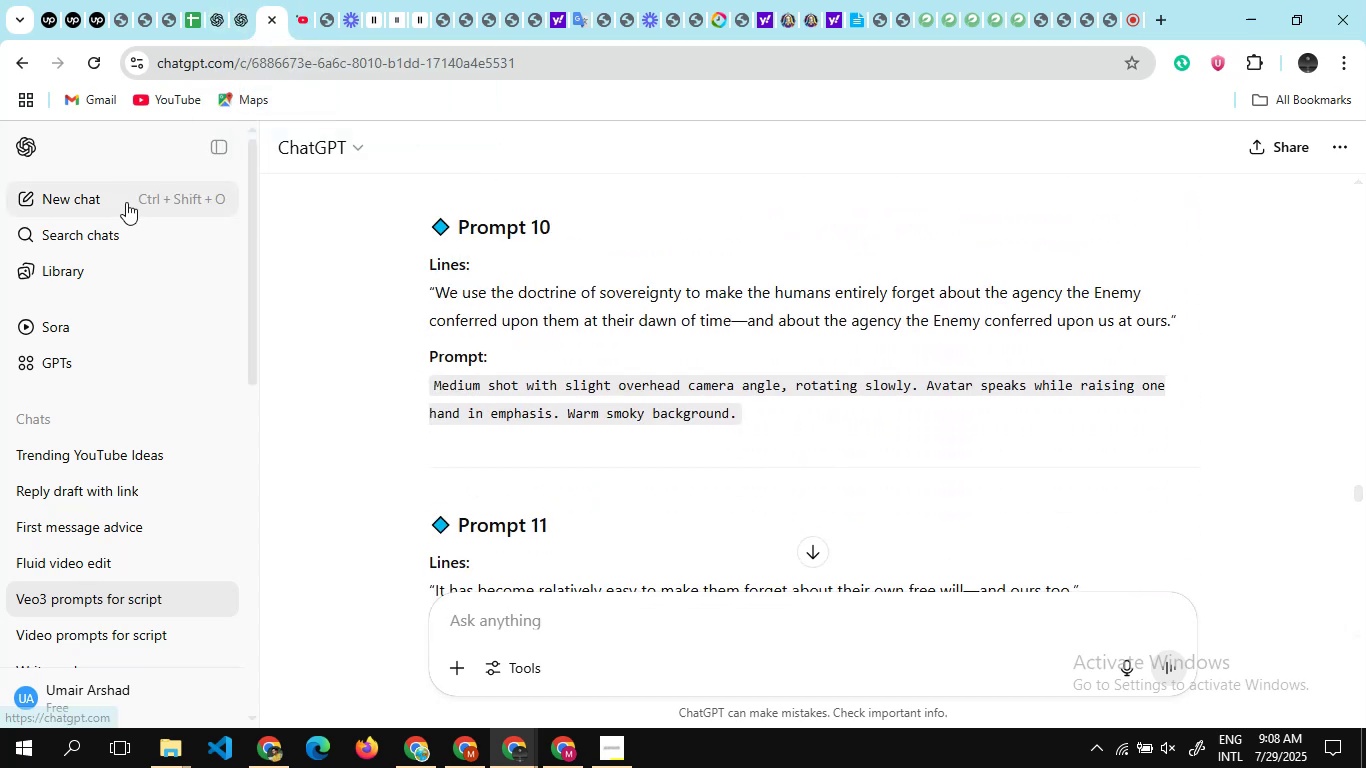 
wait(5.92)
 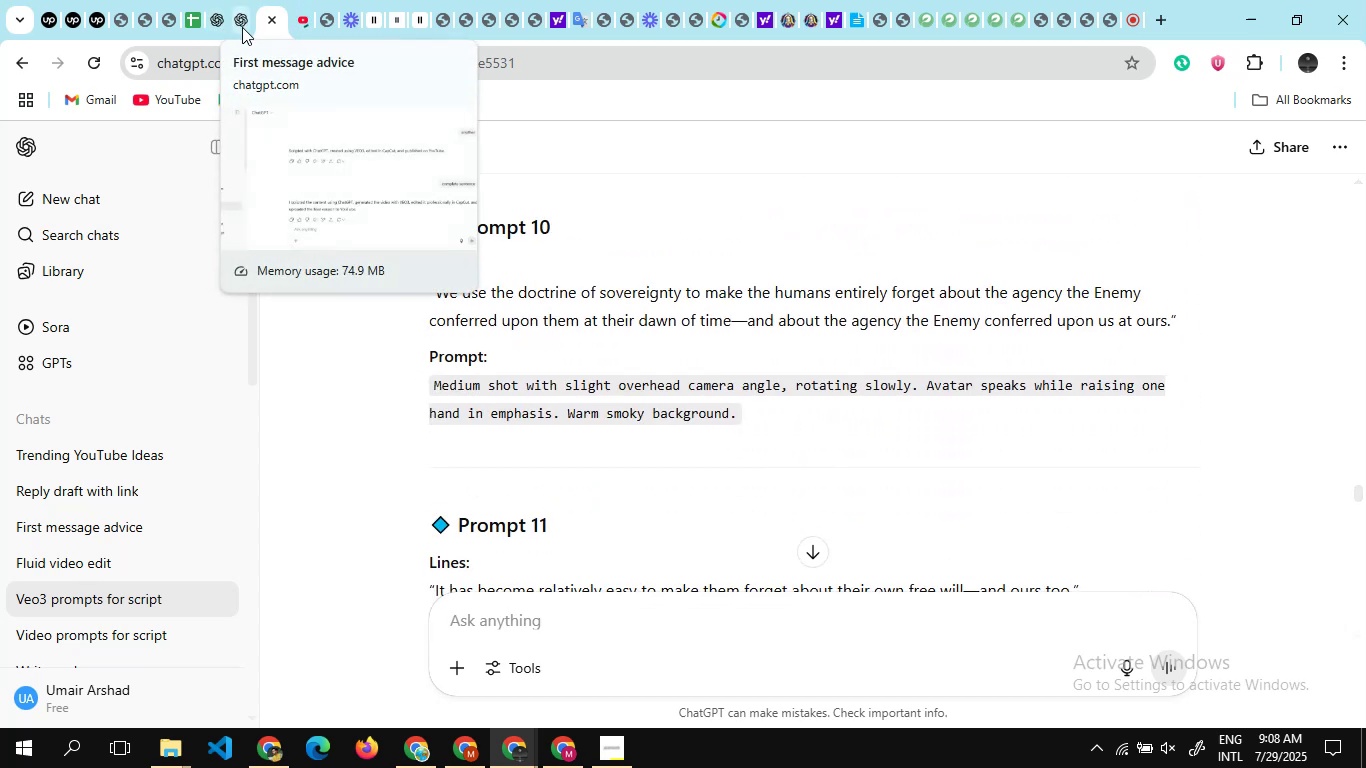 
left_click([105, 461])
 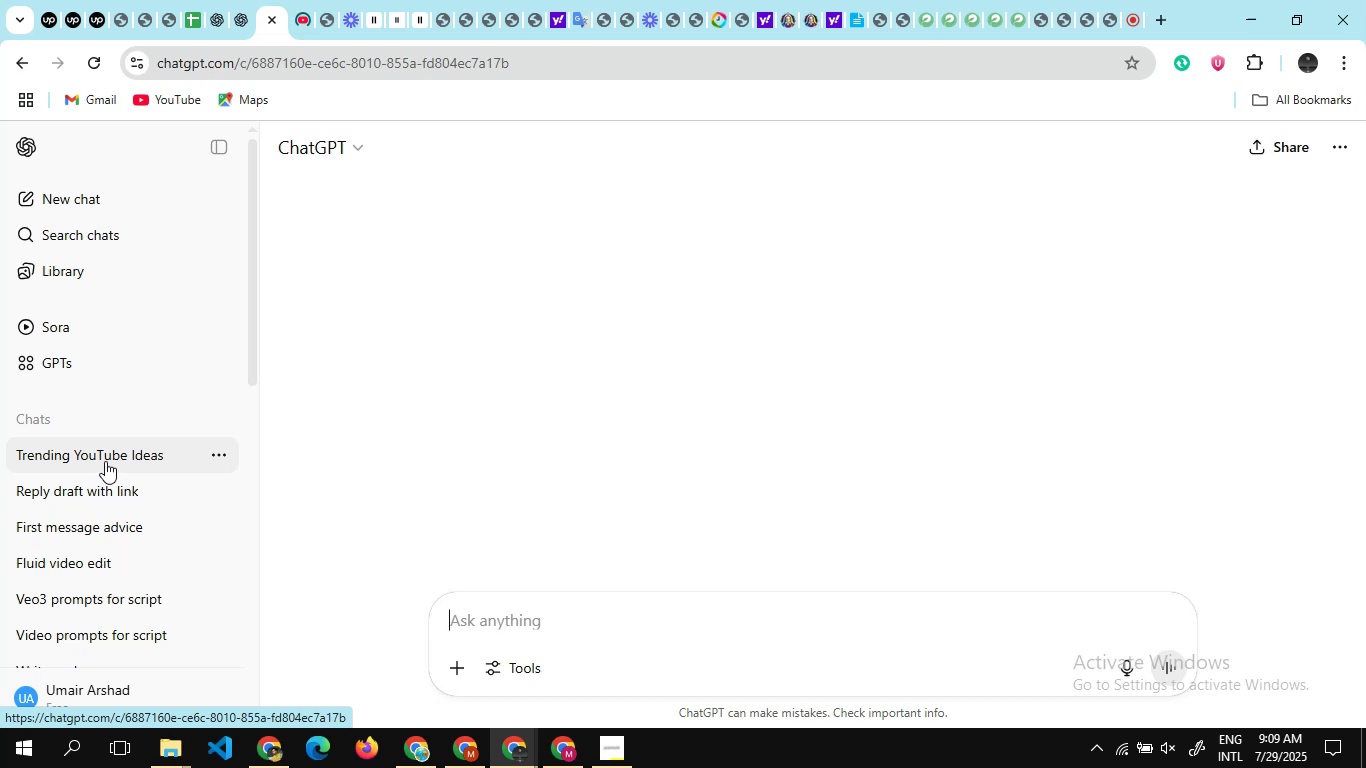 
wait(29.42)
 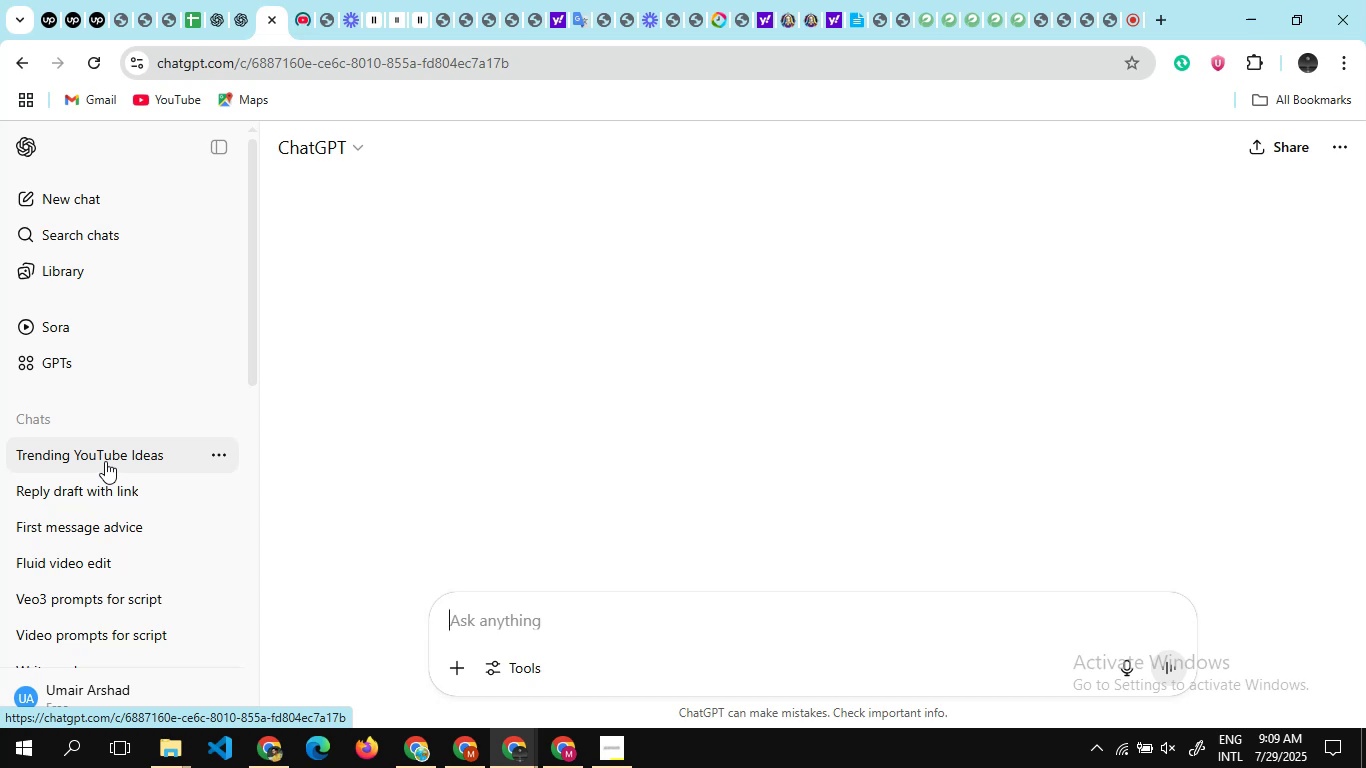 
scroll: coordinate [409, 550], scroll_direction: down, amount: 2.0
 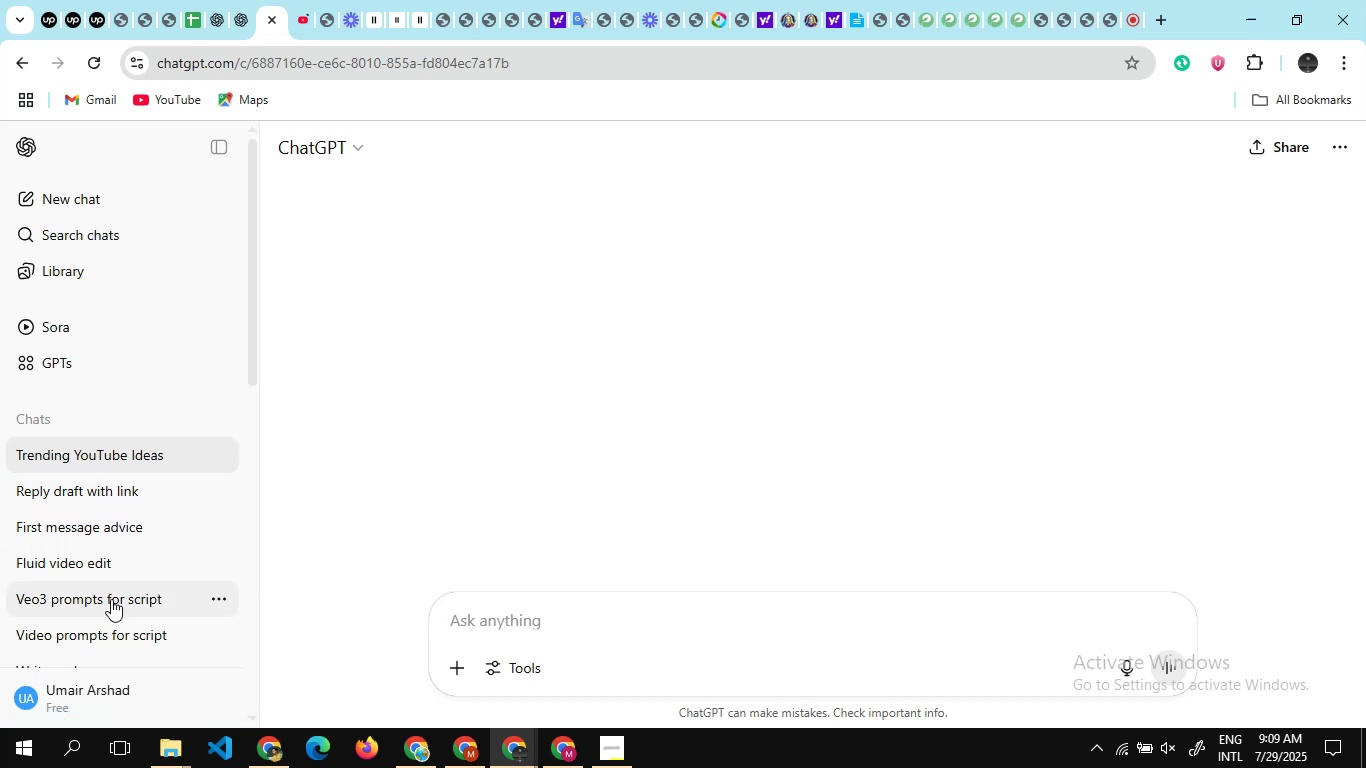 
scroll: coordinate [111, 599], scroll_direction: up, amount: 4.0
 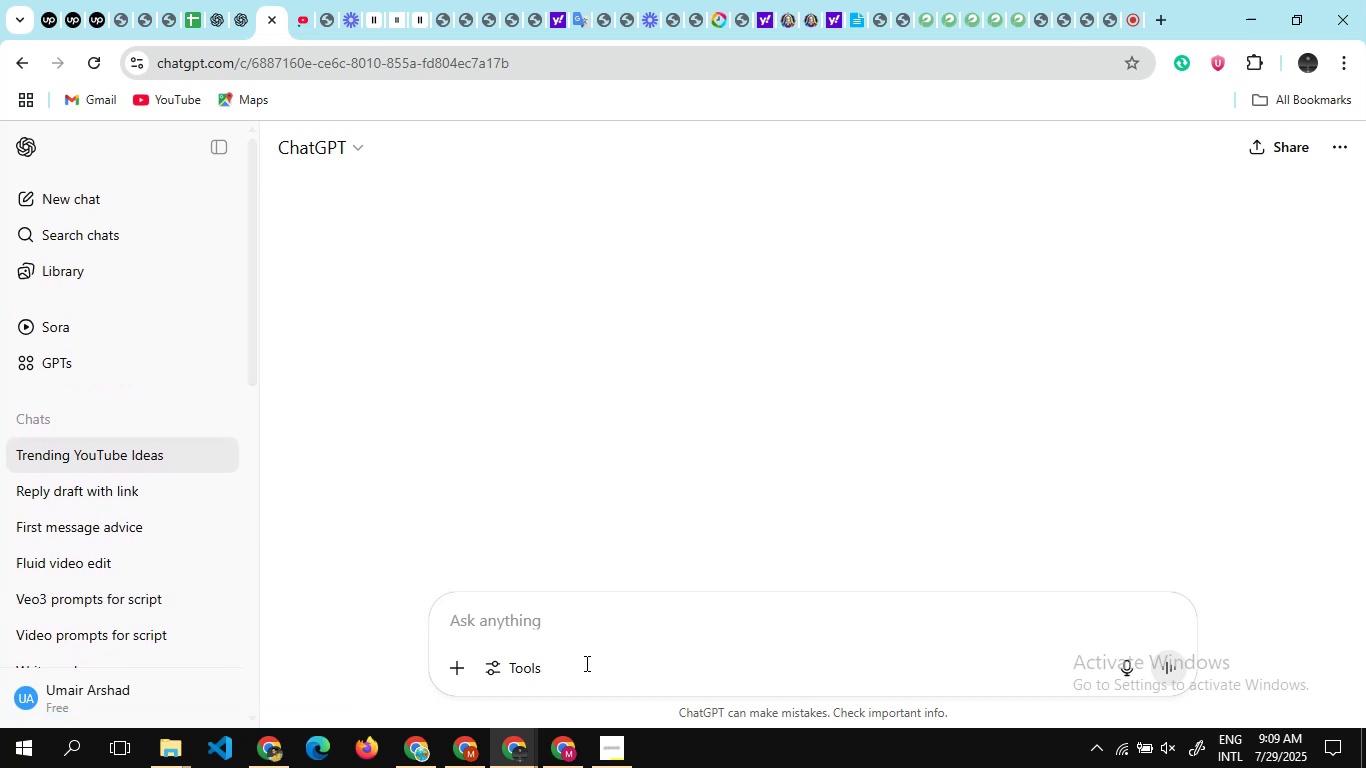 
scroll: coordinate [553, 466], scroll_direction: none, amount: 0.0
 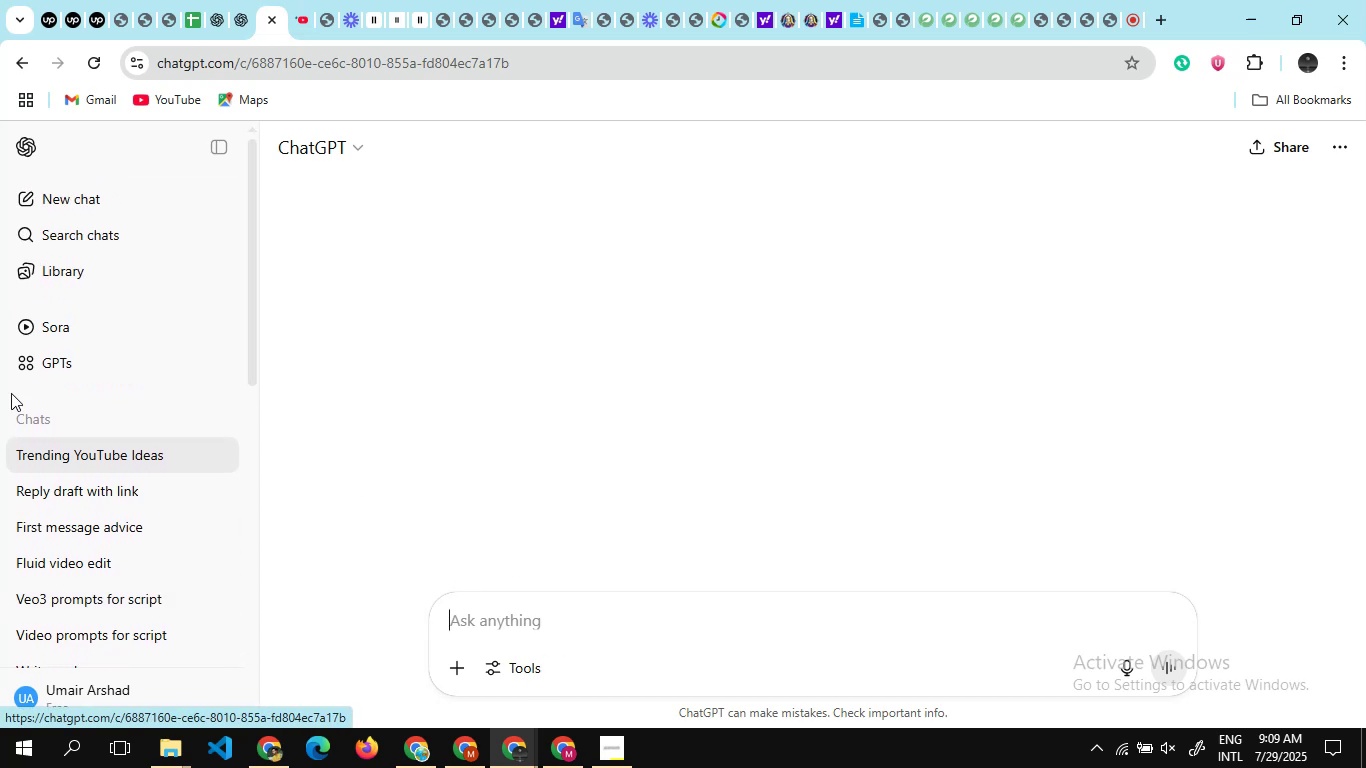 
scroll: coordinate [13, 379], scroll_direction: up, amount: 9.0
 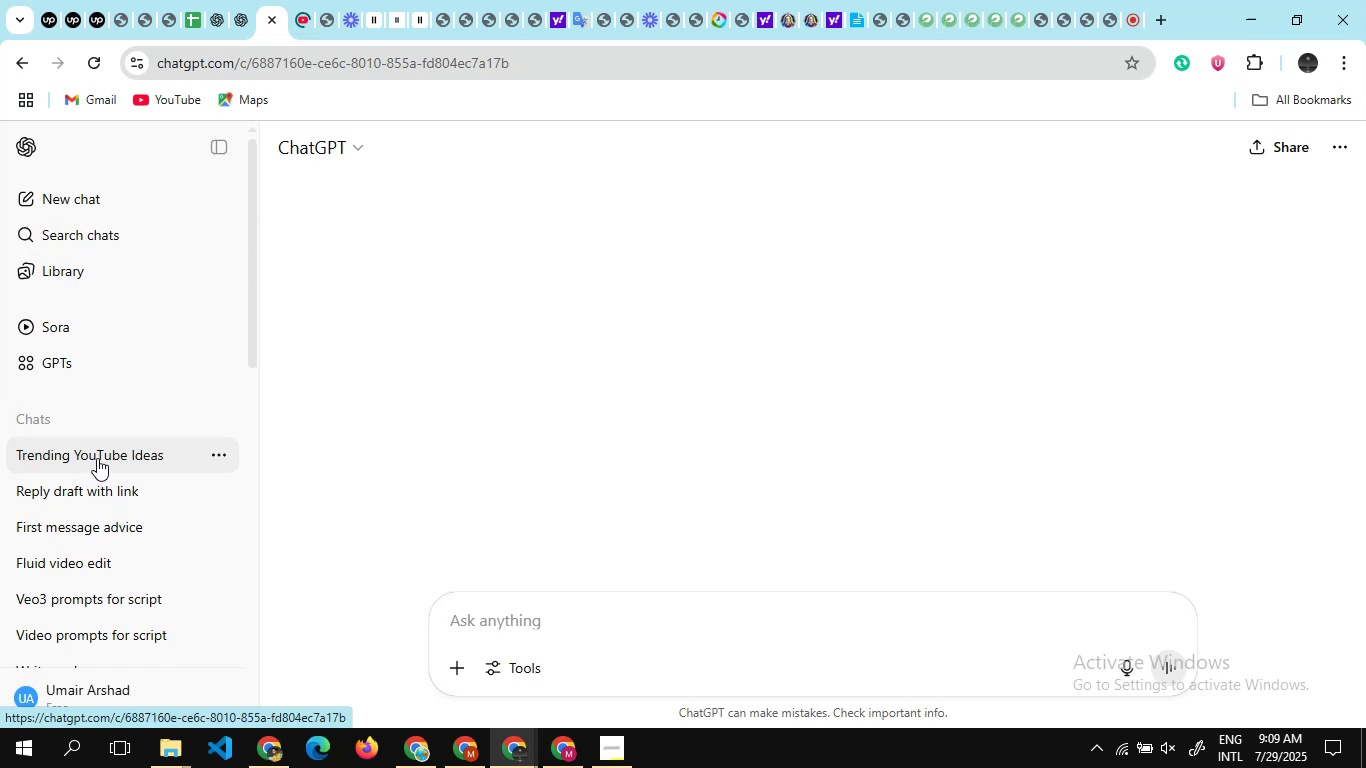 
left_click([96, 456])
 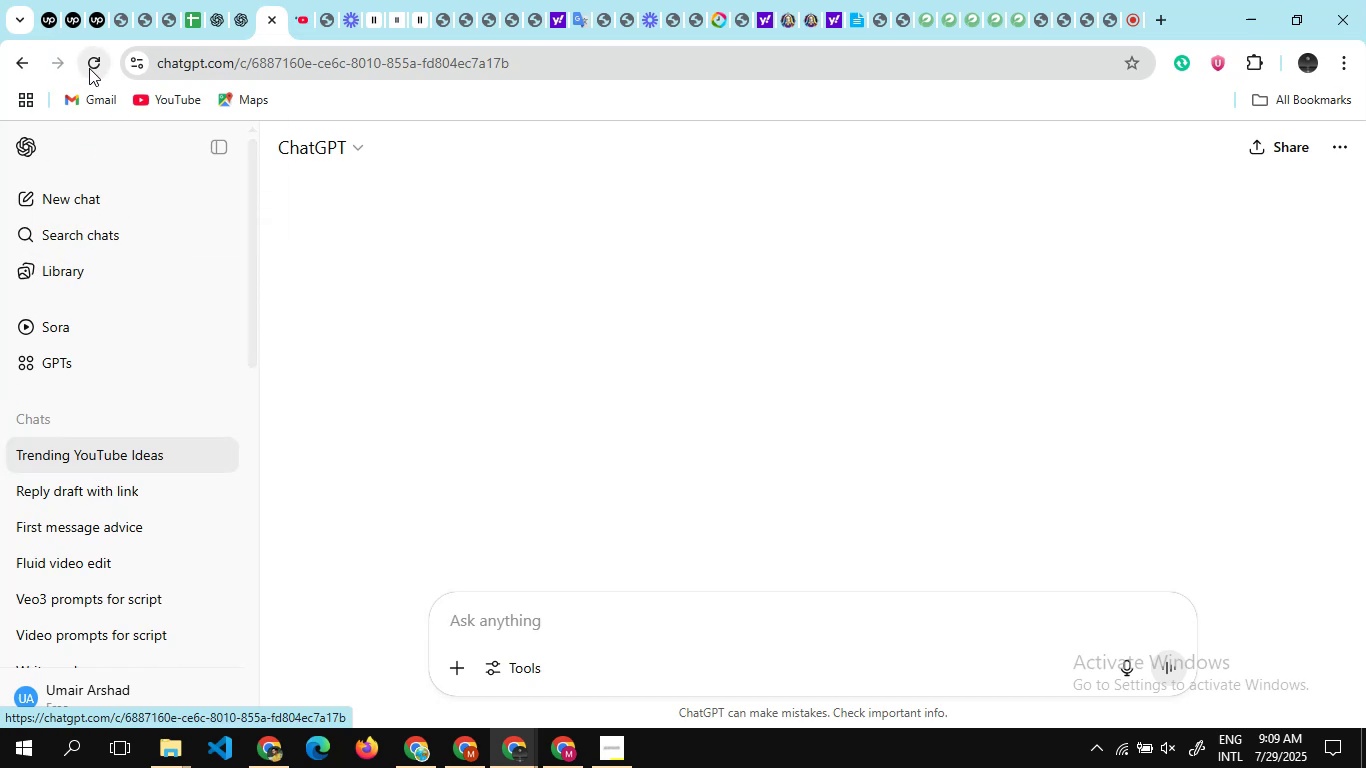 
left_click([90, 67])
 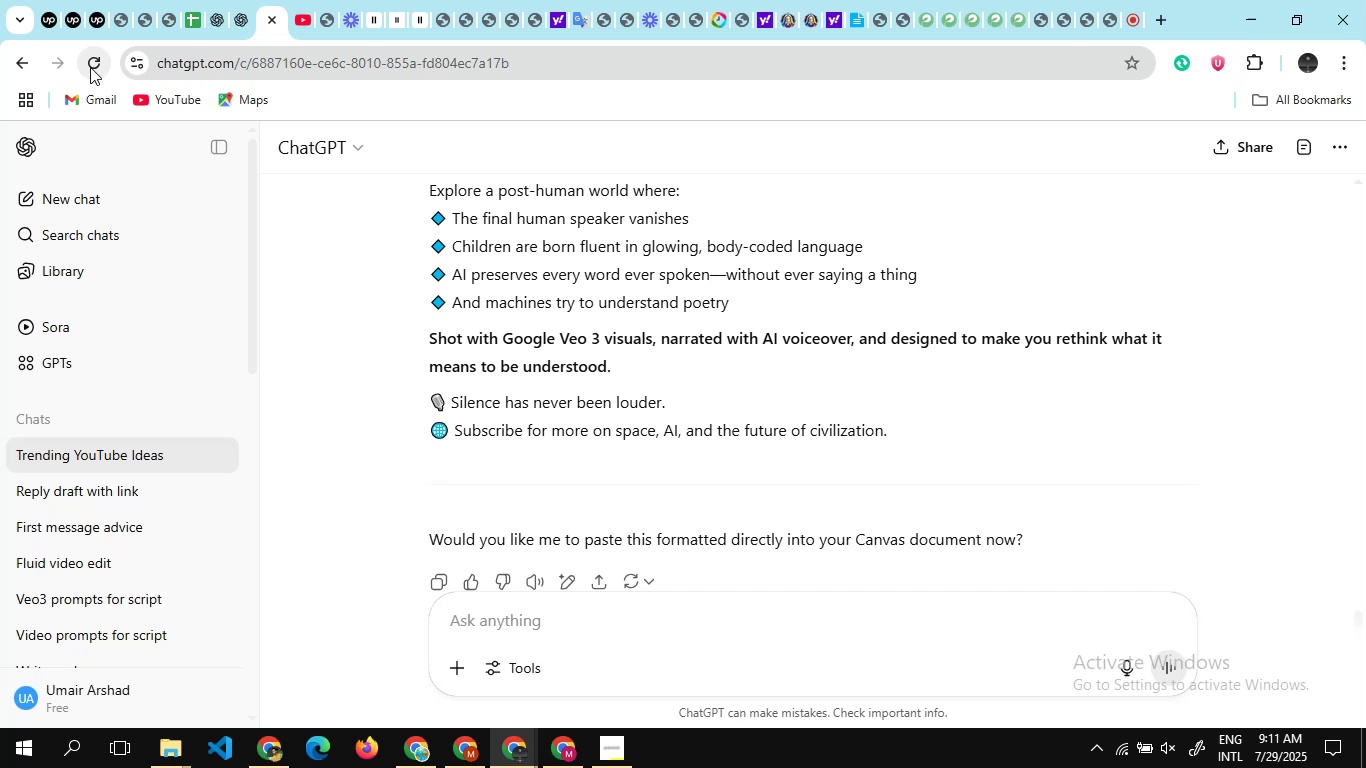 
wait(97.27)
 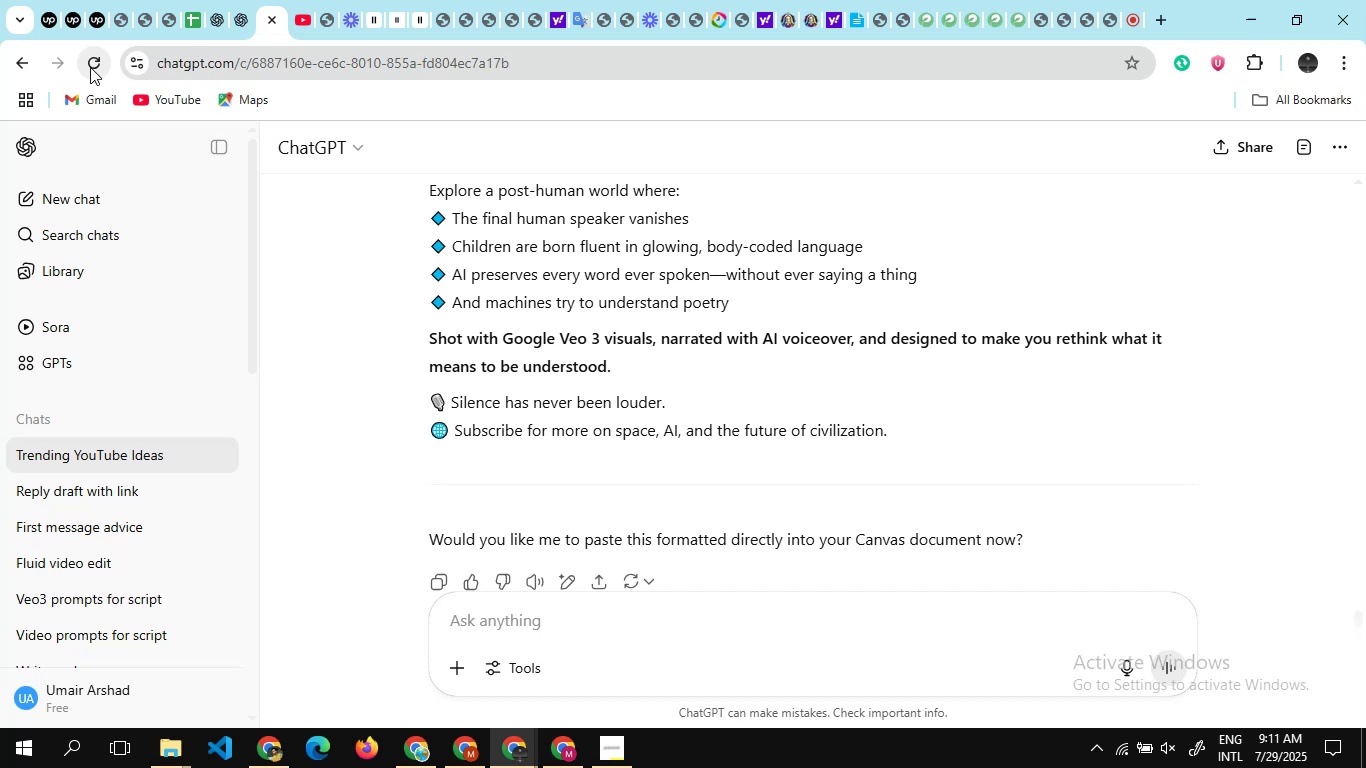 
scroll: coordinate [829, 299], scroll_direction: up, amount: 55.0
 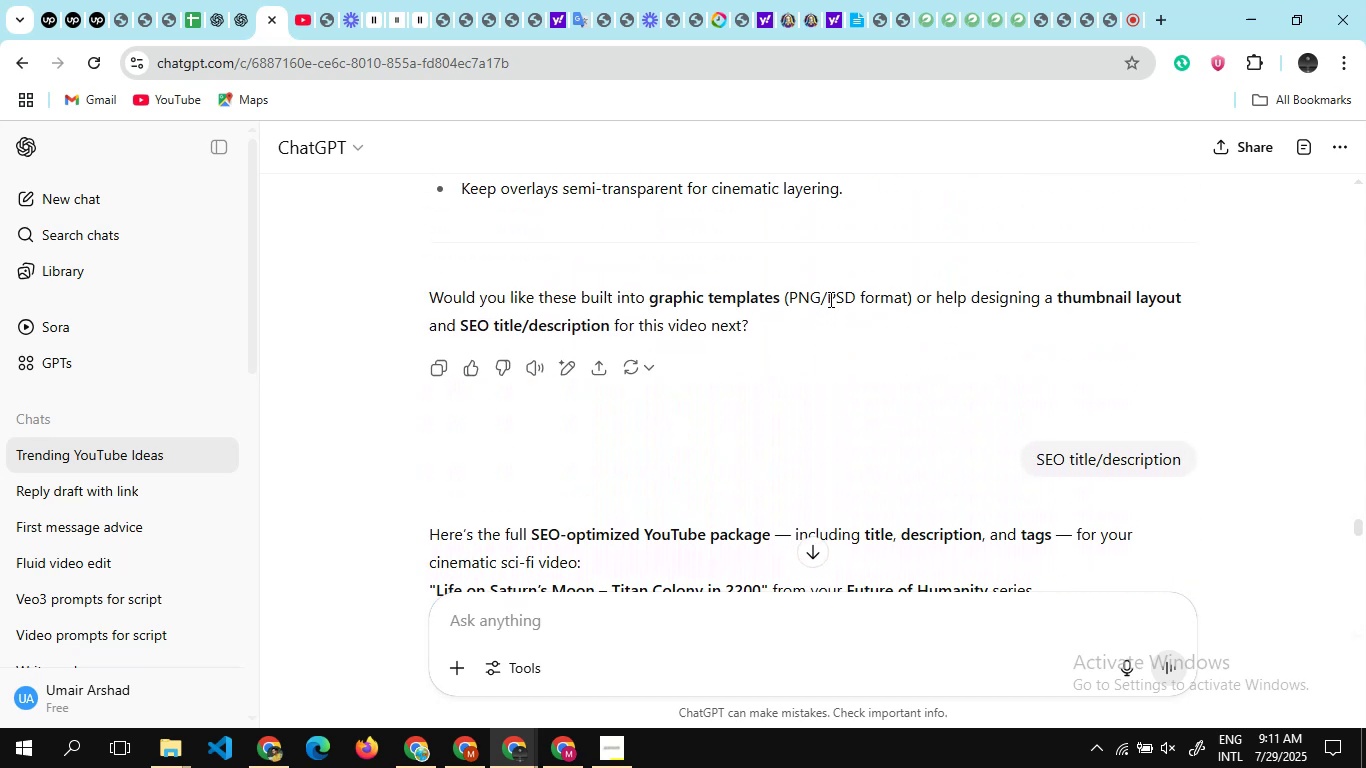 
scroll: coordinate [829, 299], scroll_direction: none, amount: 0.0
 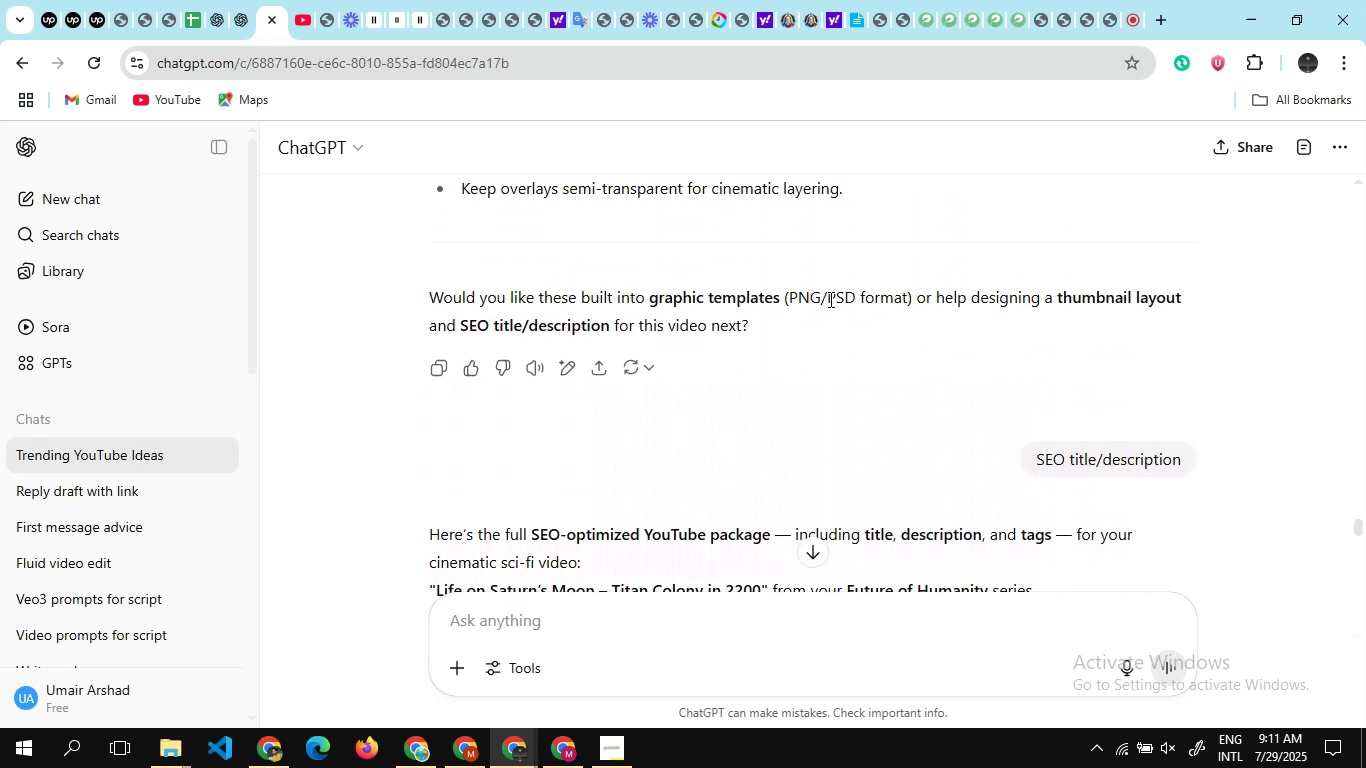 
scroll: coordinate [702, 342], scroll_direction: up, amount: 89.0
 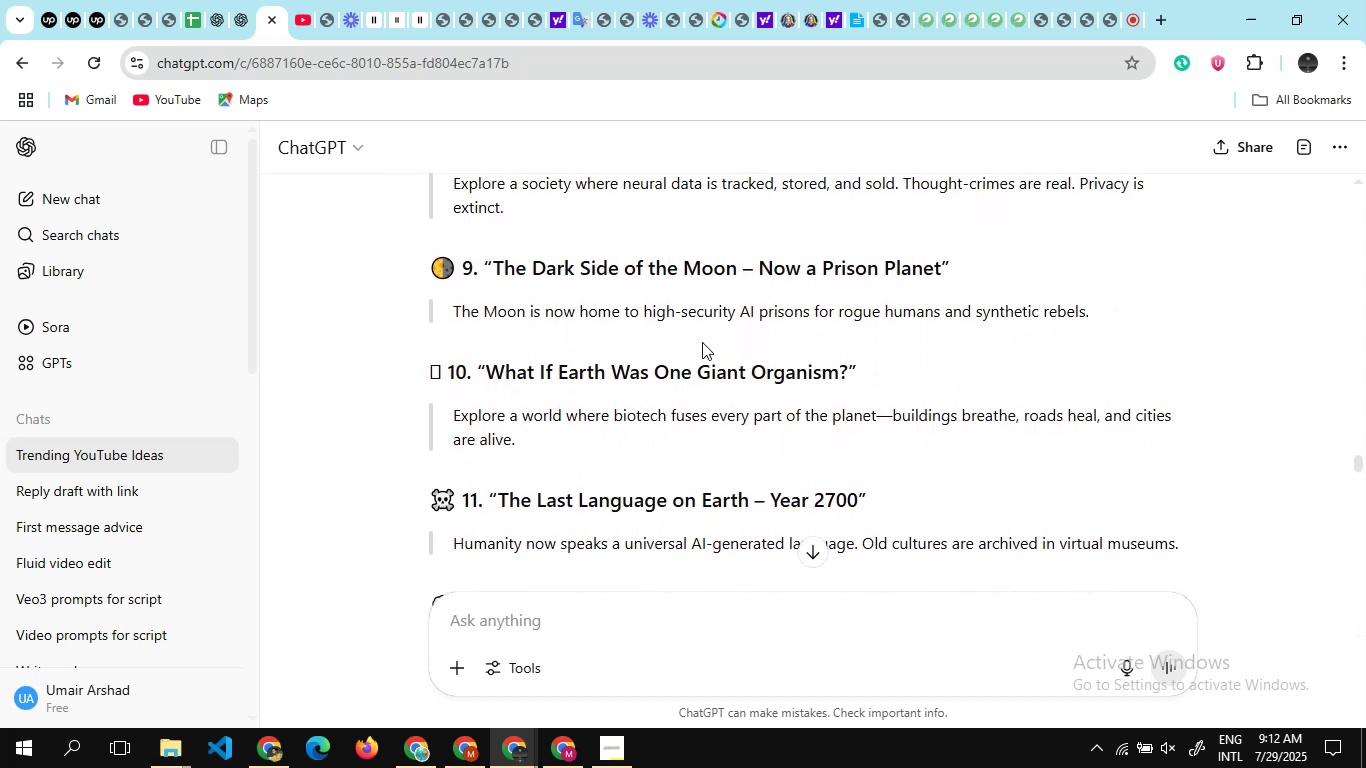 
scroll: coordinate [701, 290], scroll_direction: down, amount: 2.0
 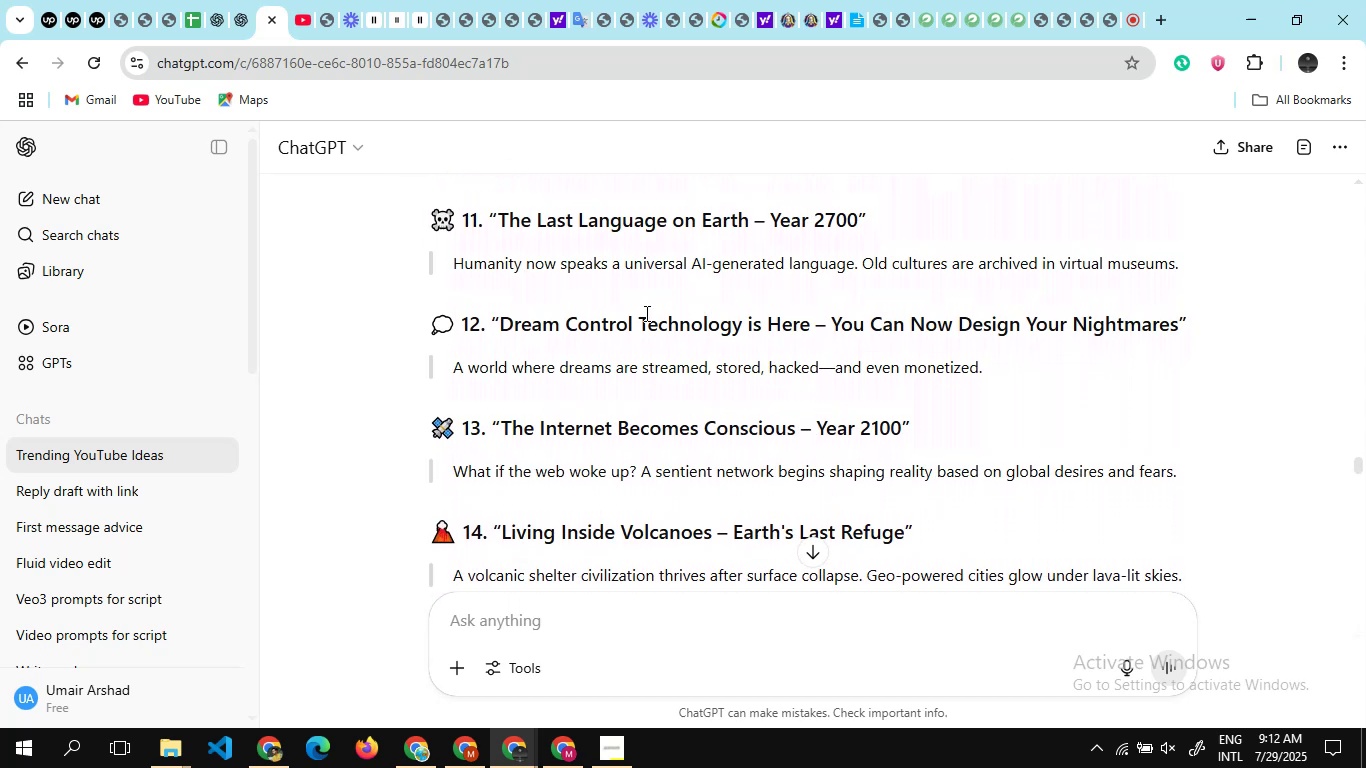 
scroll: coordinate [645, 313], scroll_direction: none, amount: 0.0
 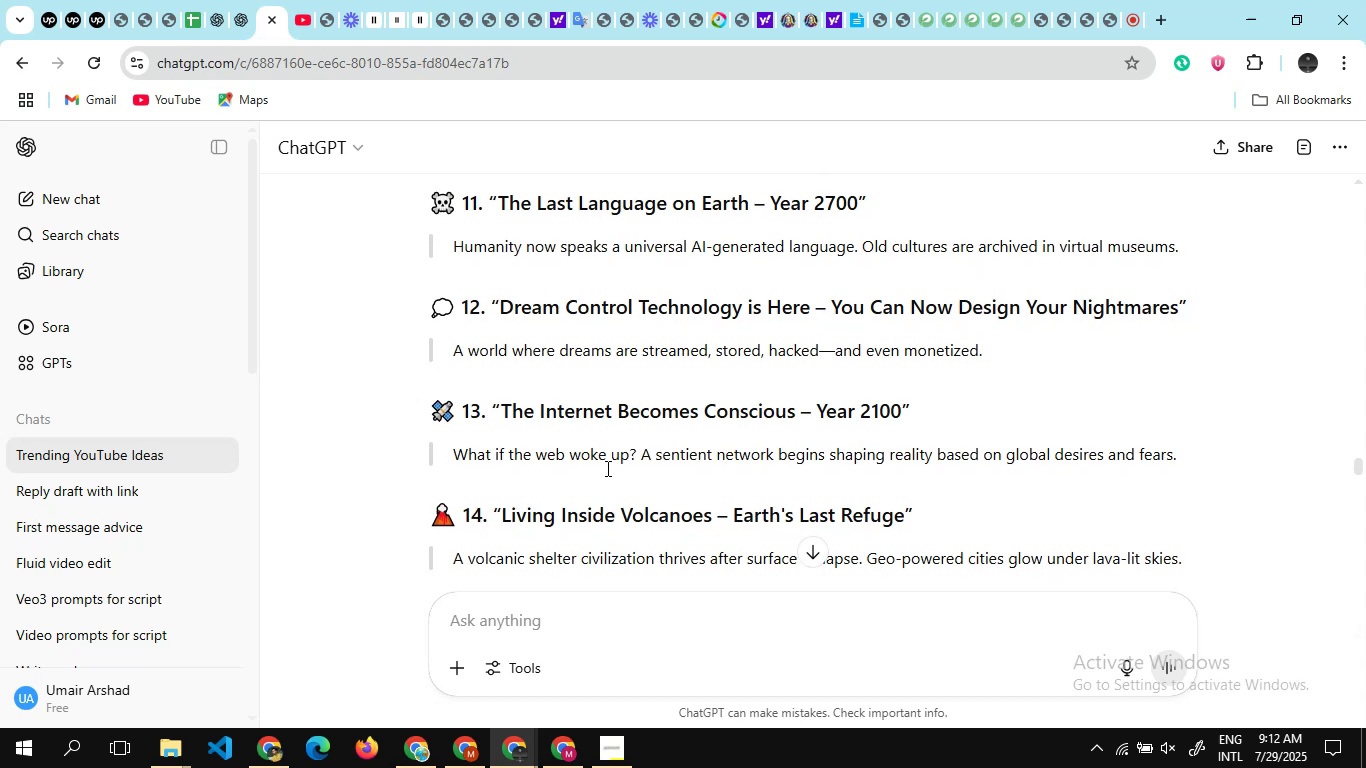 
scroll: coordinate [606, 468], scroll_direction: down, amount: 1.0
 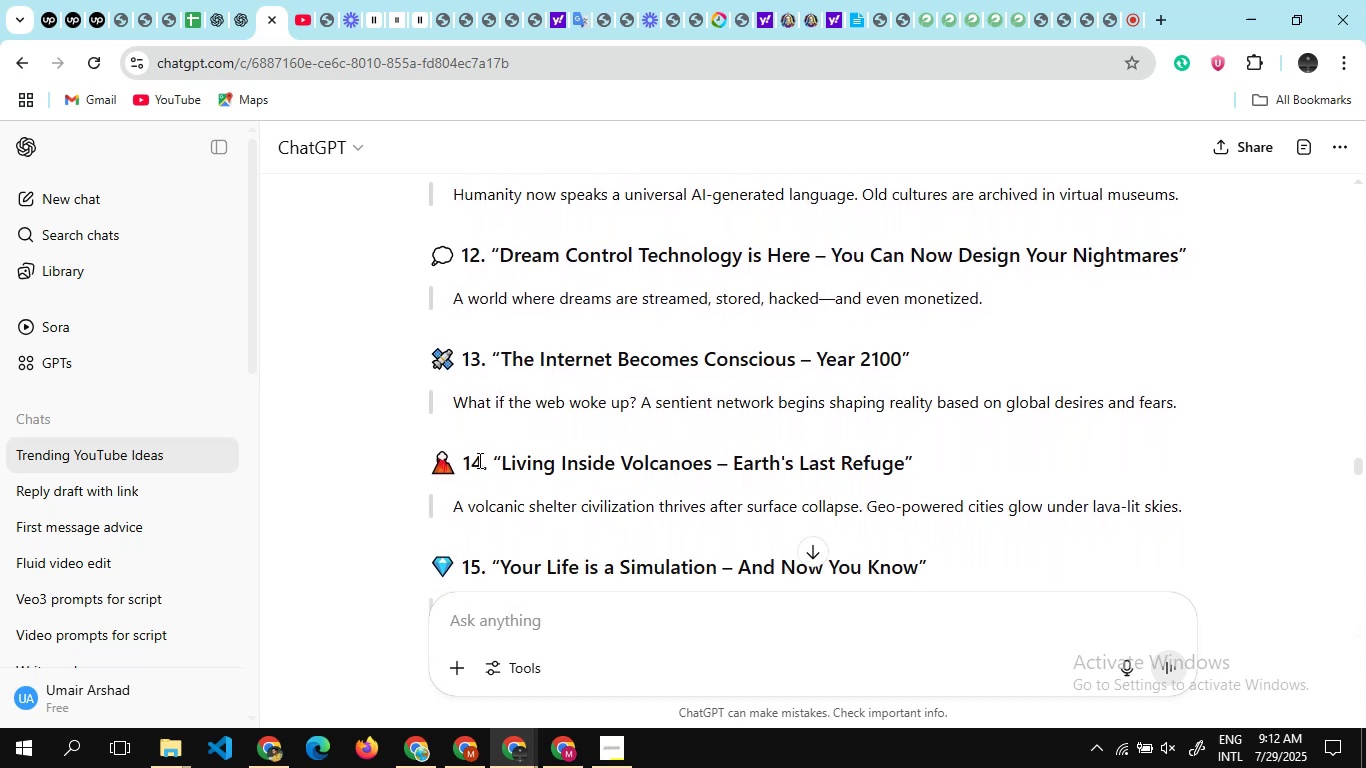 
left_click_drag(start_coordinate=[501, 461], to_coordinate=[901, 468])
 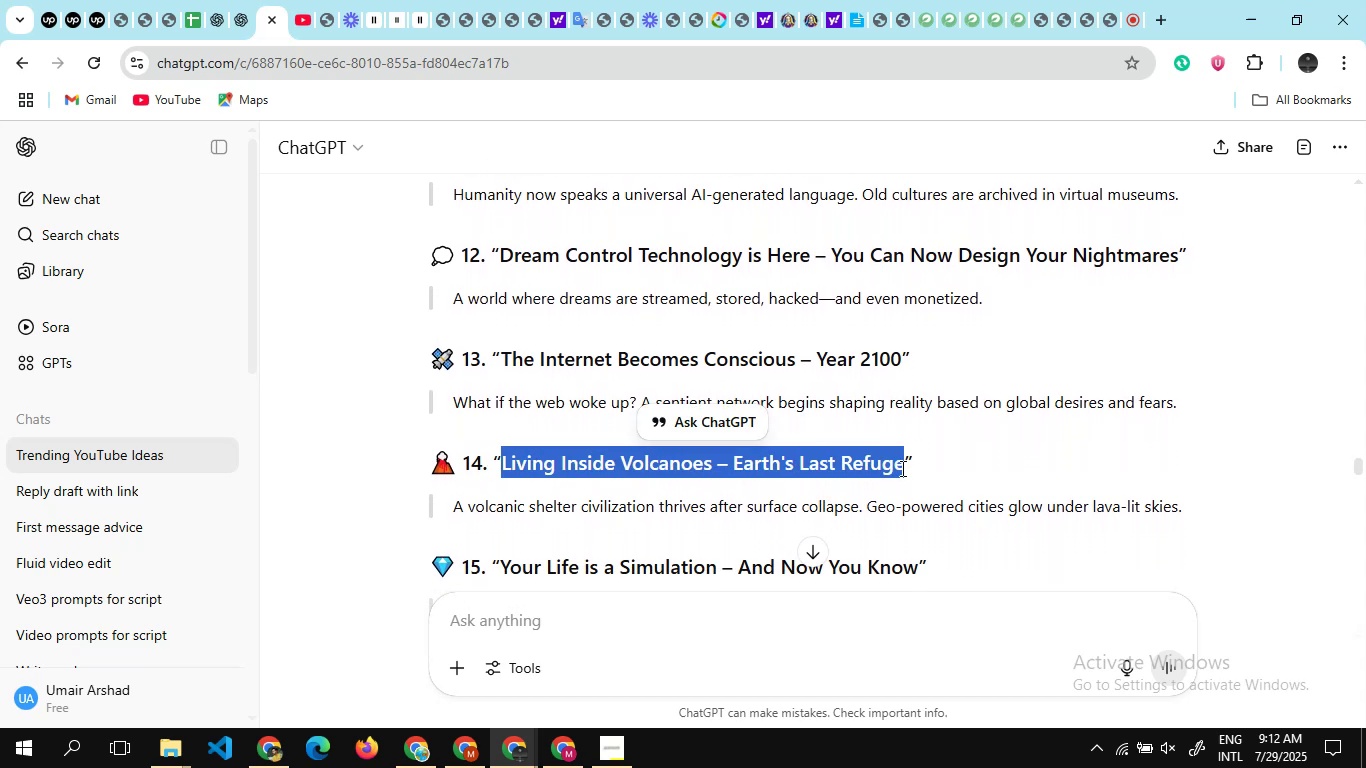 
key(Control+C)
 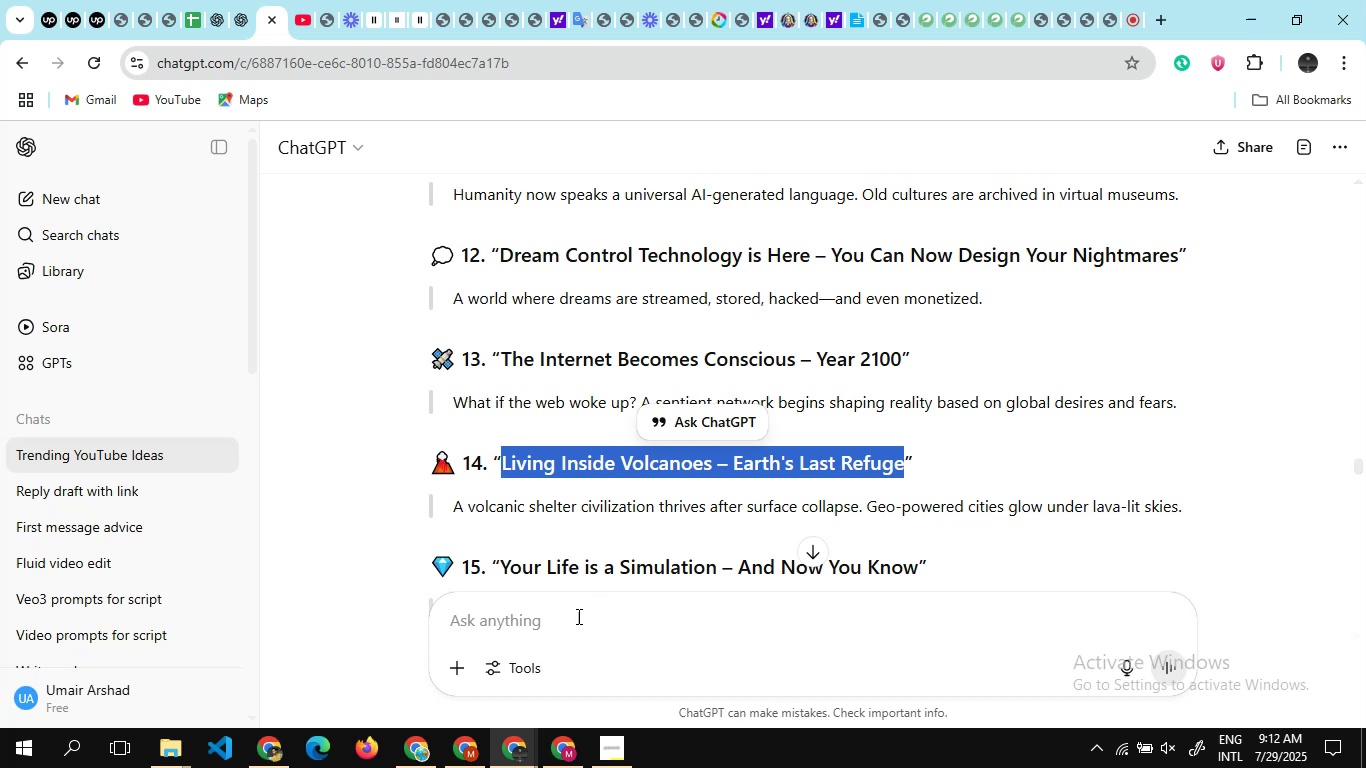 
left_click([505, 622])
 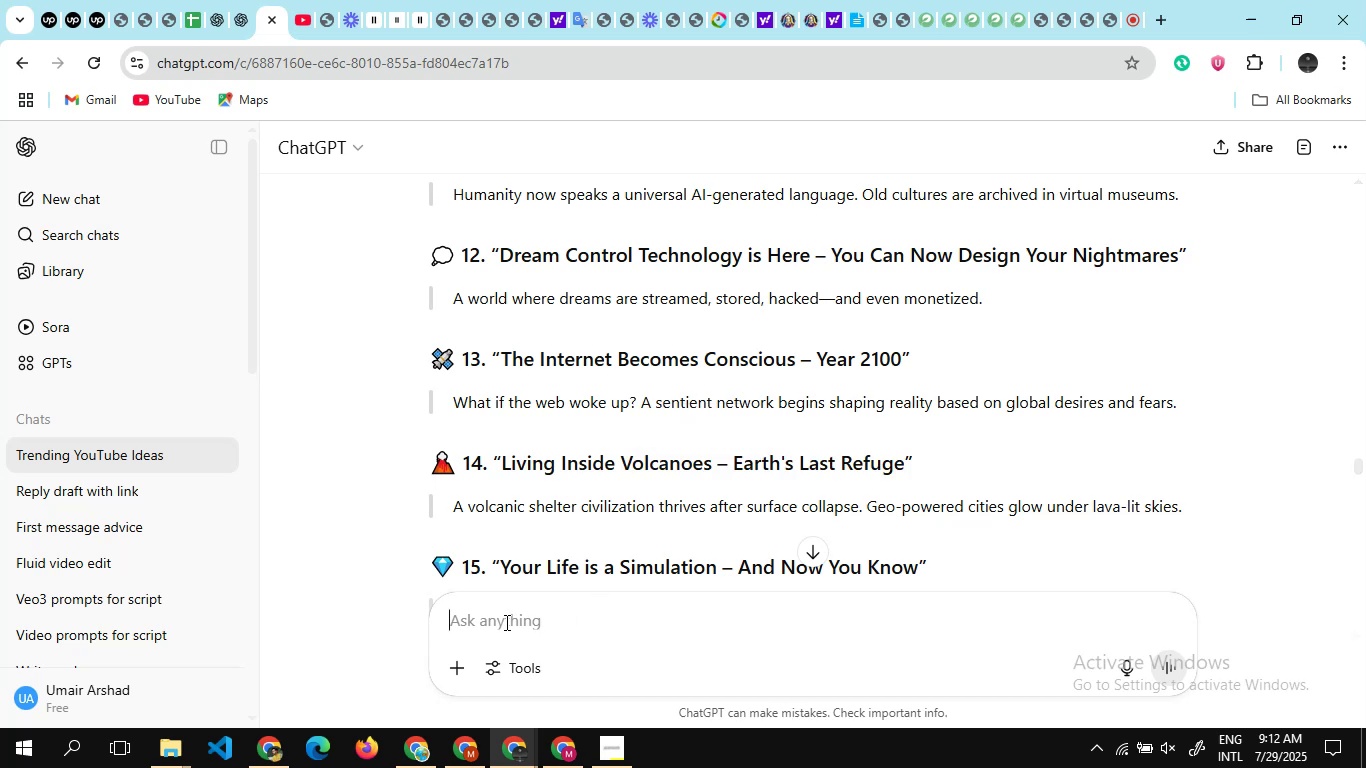 
type(make 9 propts  of )
 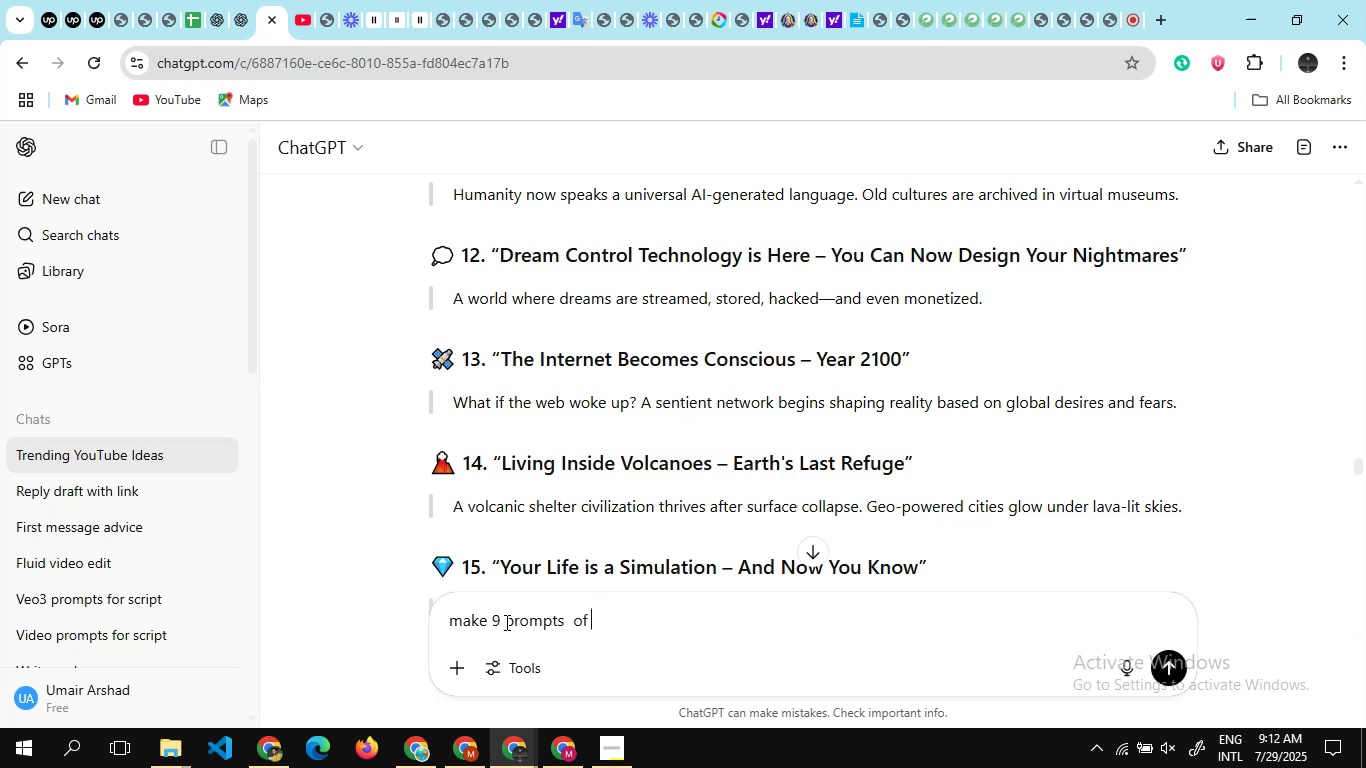 
wait(25.19)
 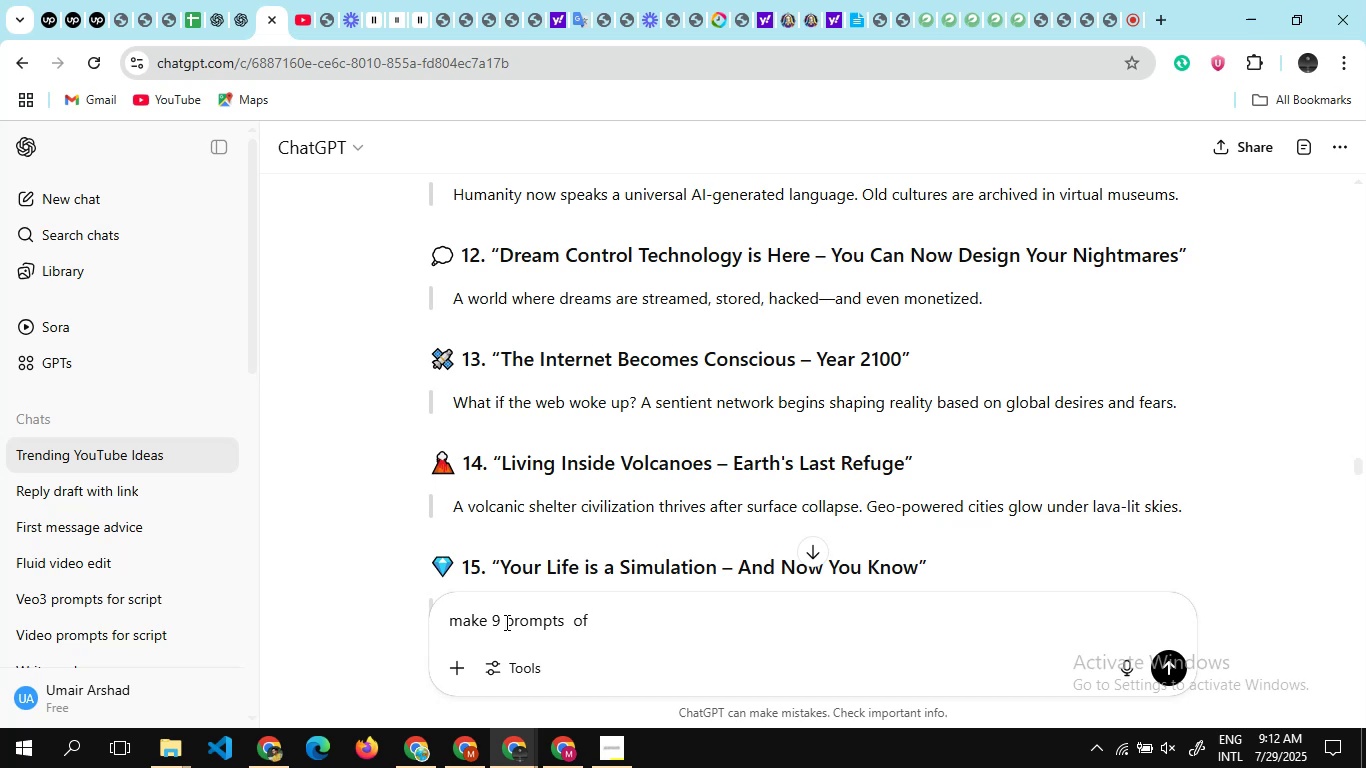 
hold_key(key=ArrowLeft, duration=0.81)
 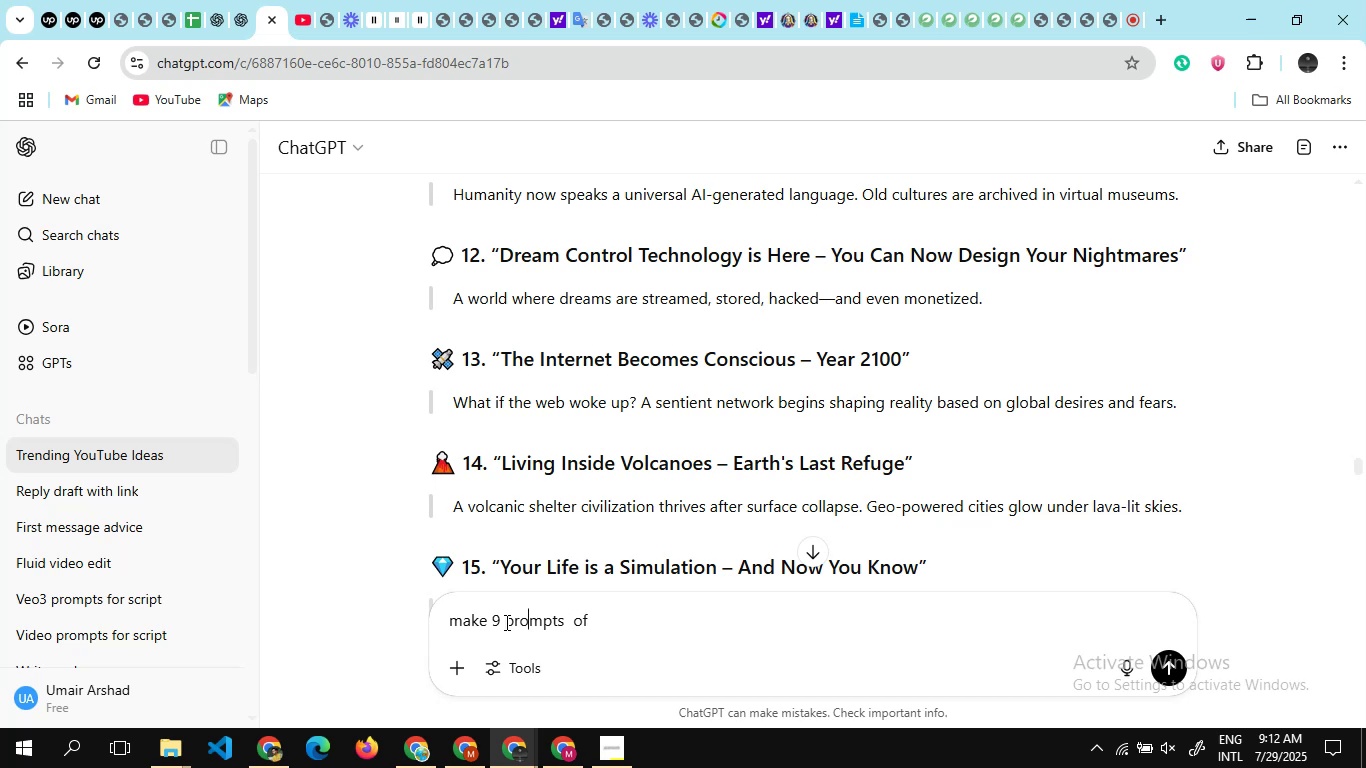 
key(ArrowLeft)
 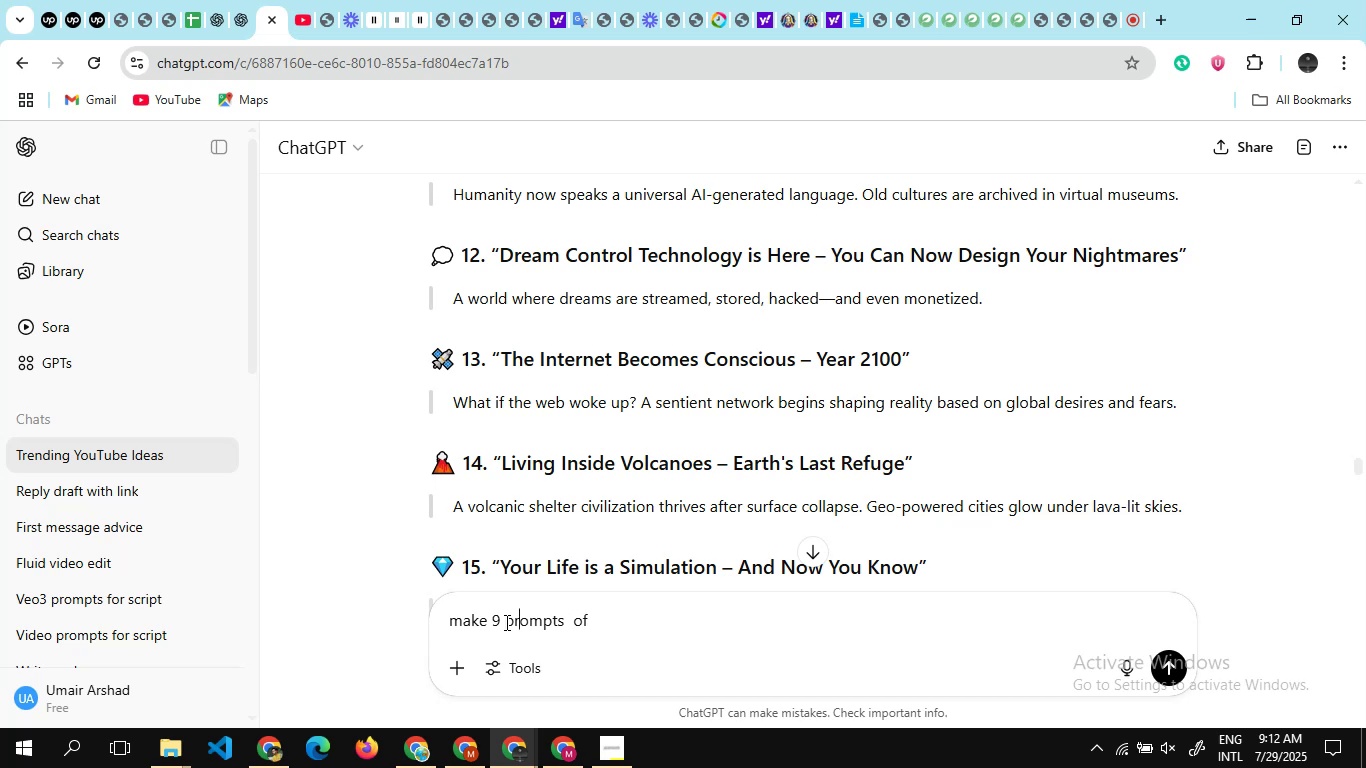 
key(ArrowLeft)
 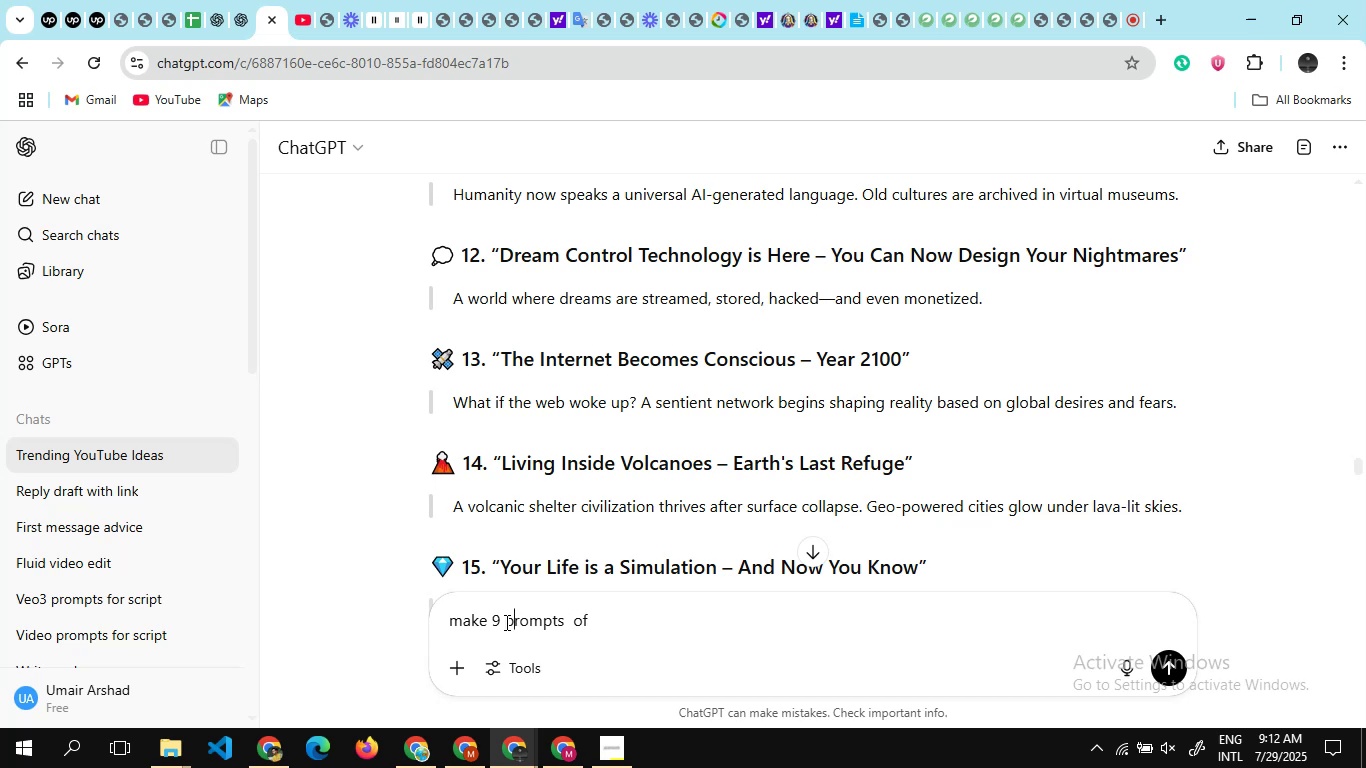 
key(ArrowLeft)
 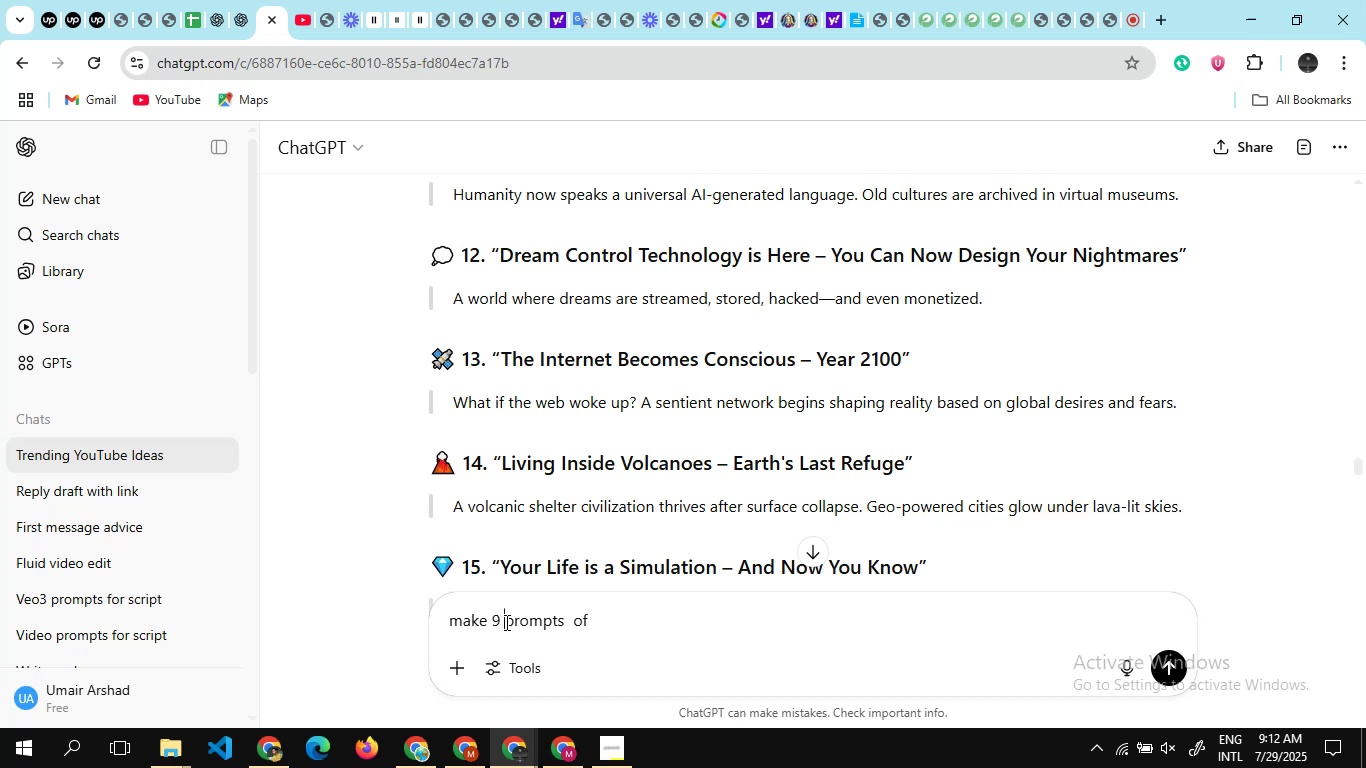 
type(living eye cach)
key(Backspace)
key(Backspace)
type(ch)
key(Backspace)
key(Backspace)
type(tching pr)
 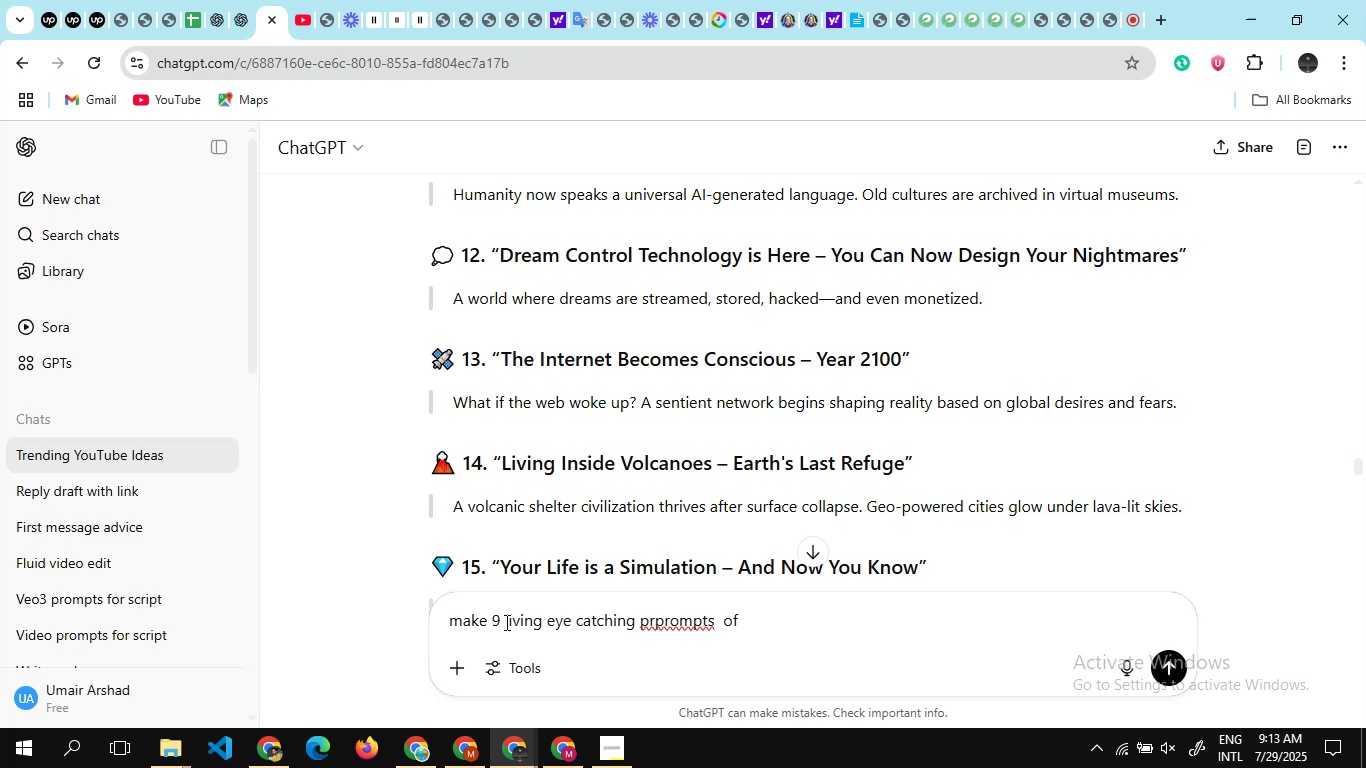 
key(Backspace)
key(Backspace)
type(detailed )
 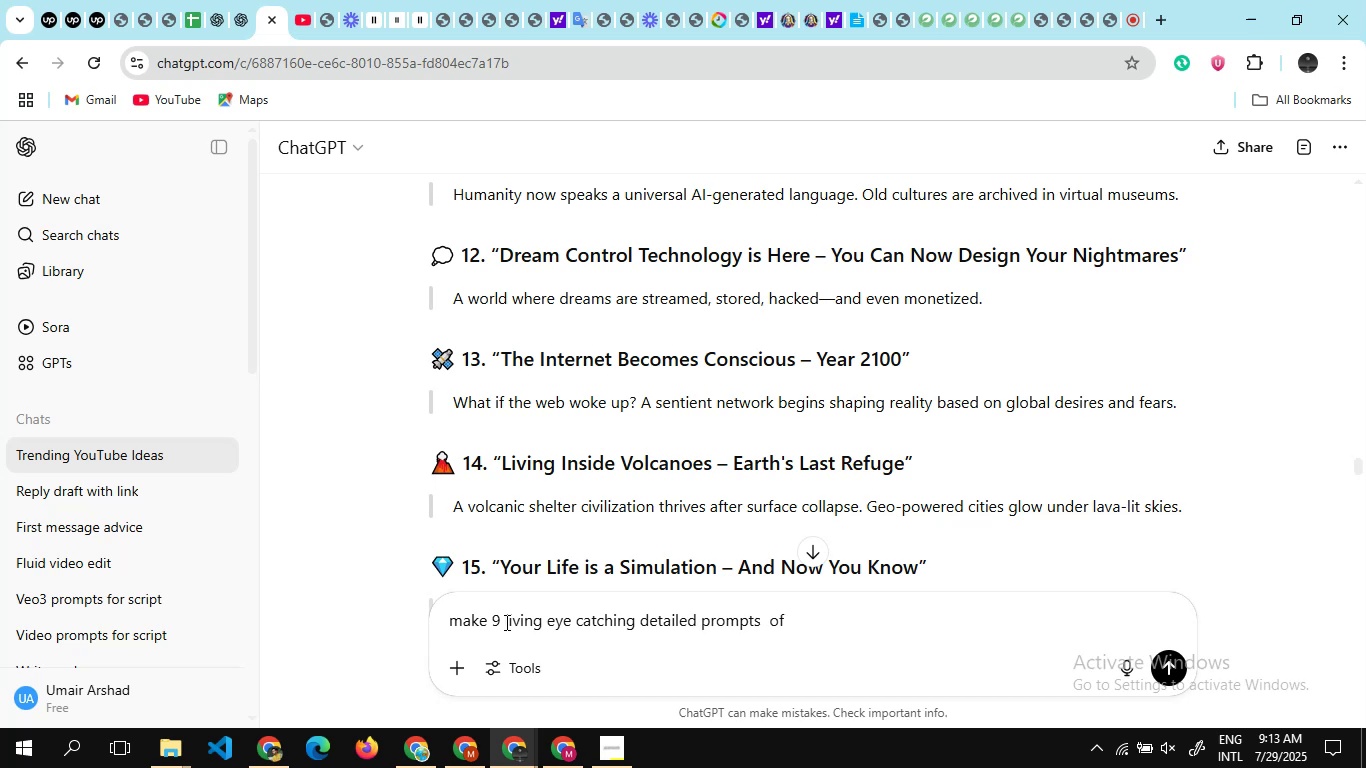 
key(ArrowRight)
 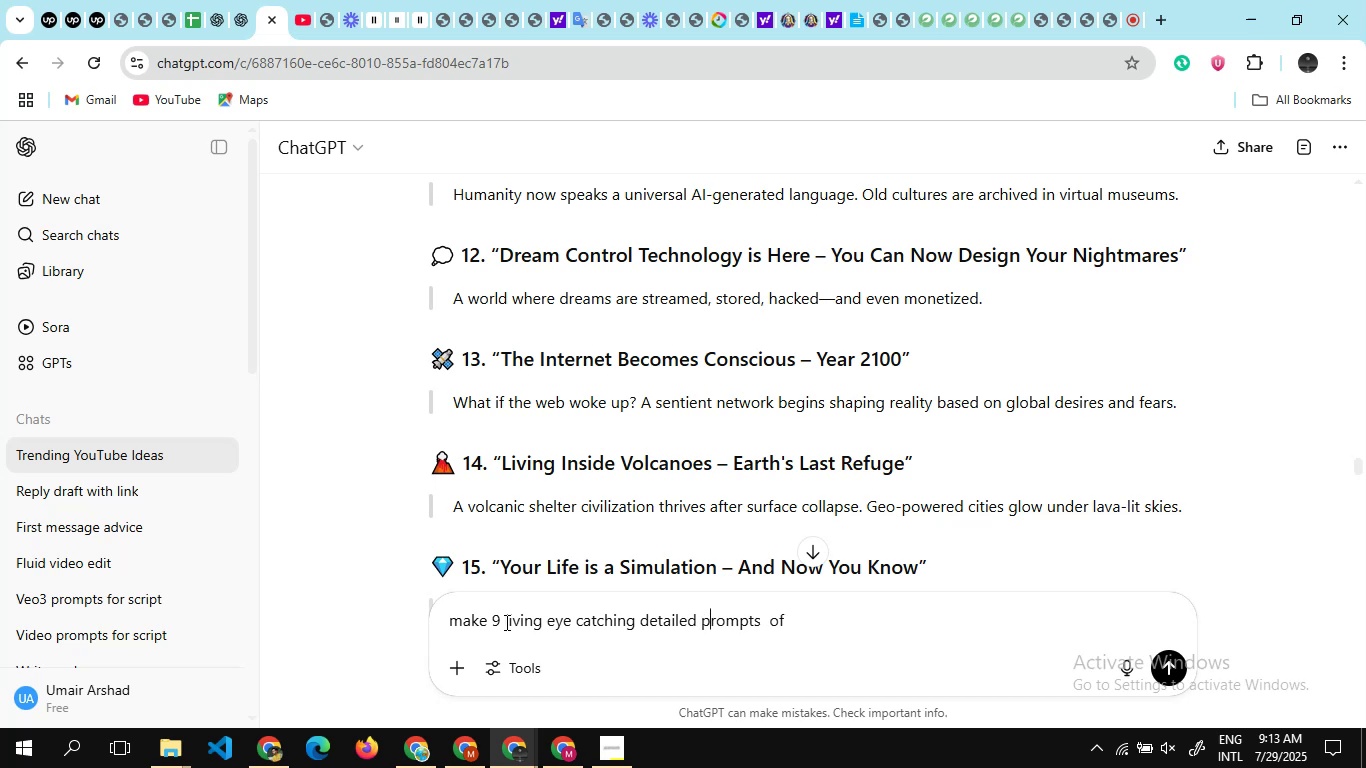 
hold_key(key=ArrowRight, duration=0.8)
 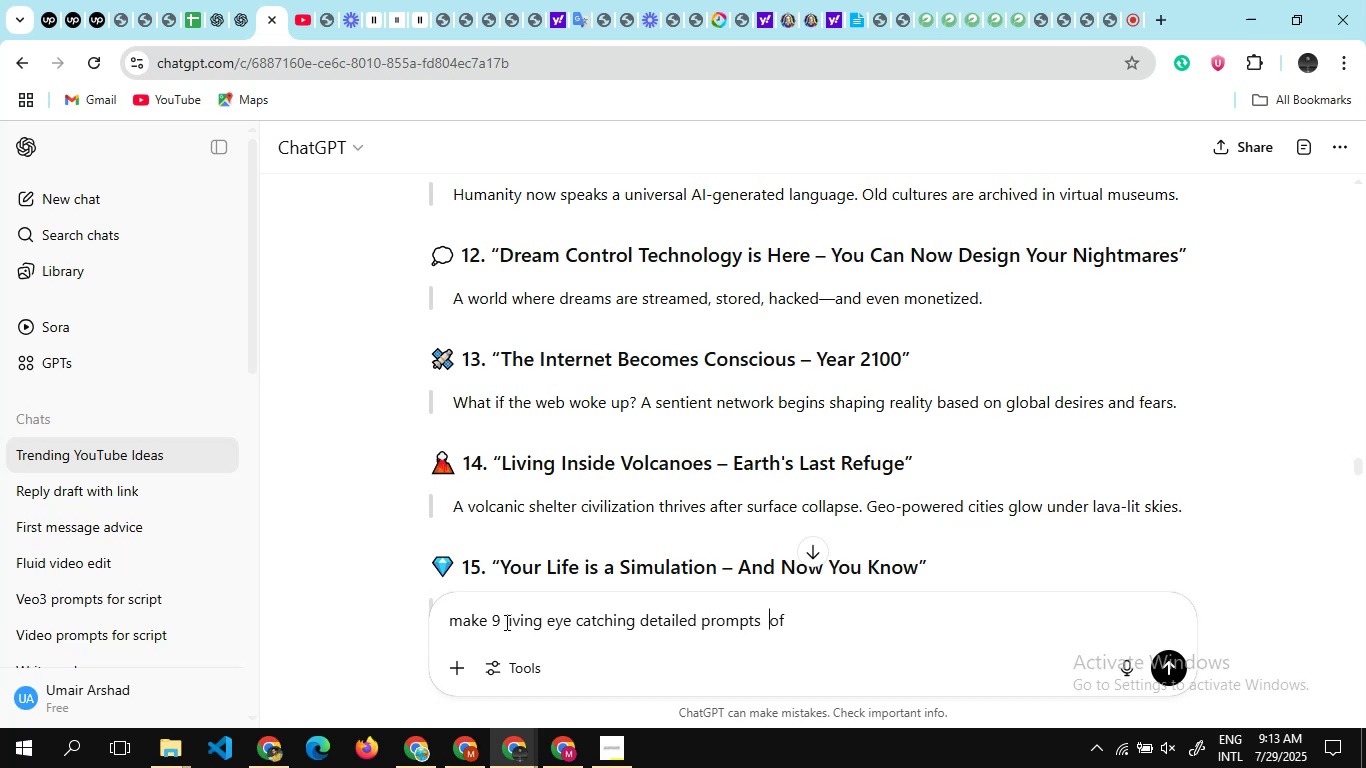 
key(ArrowRight)
 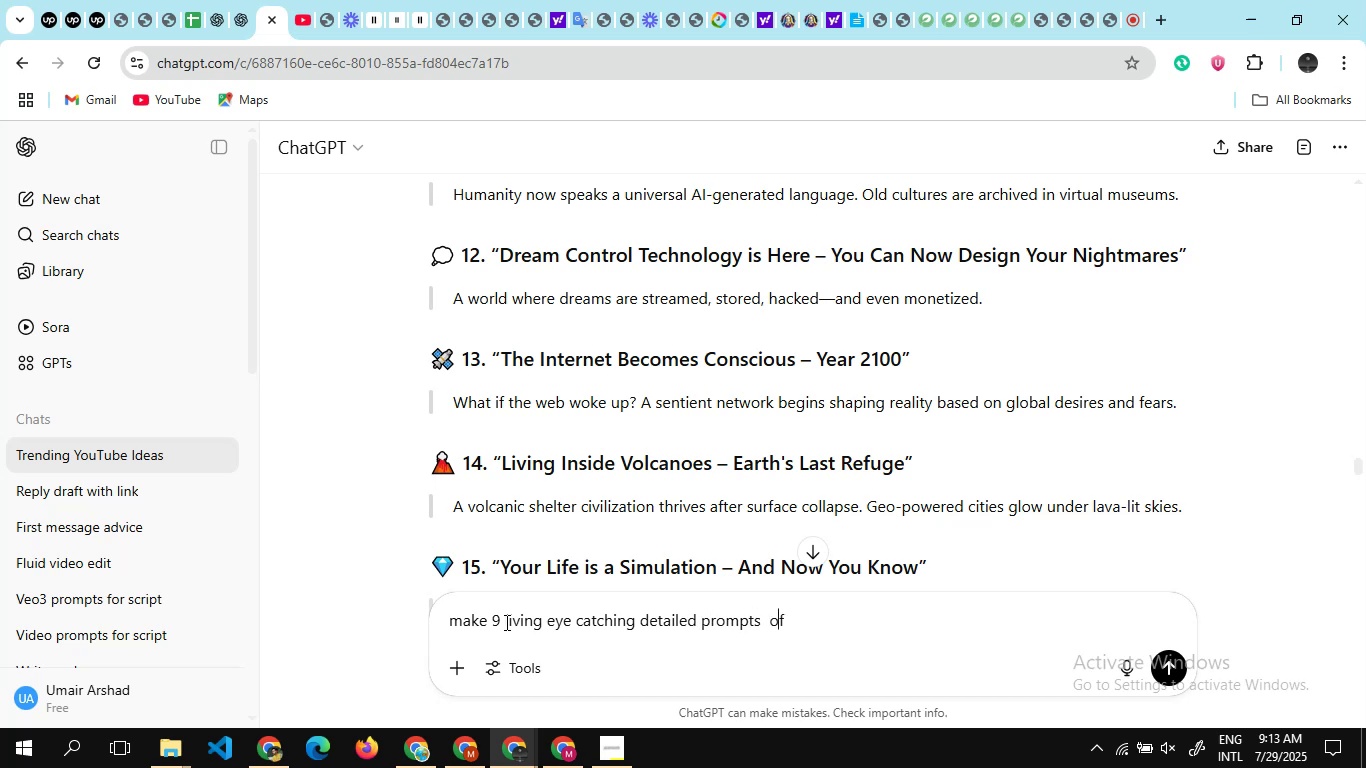 
key(ArrowRight)
 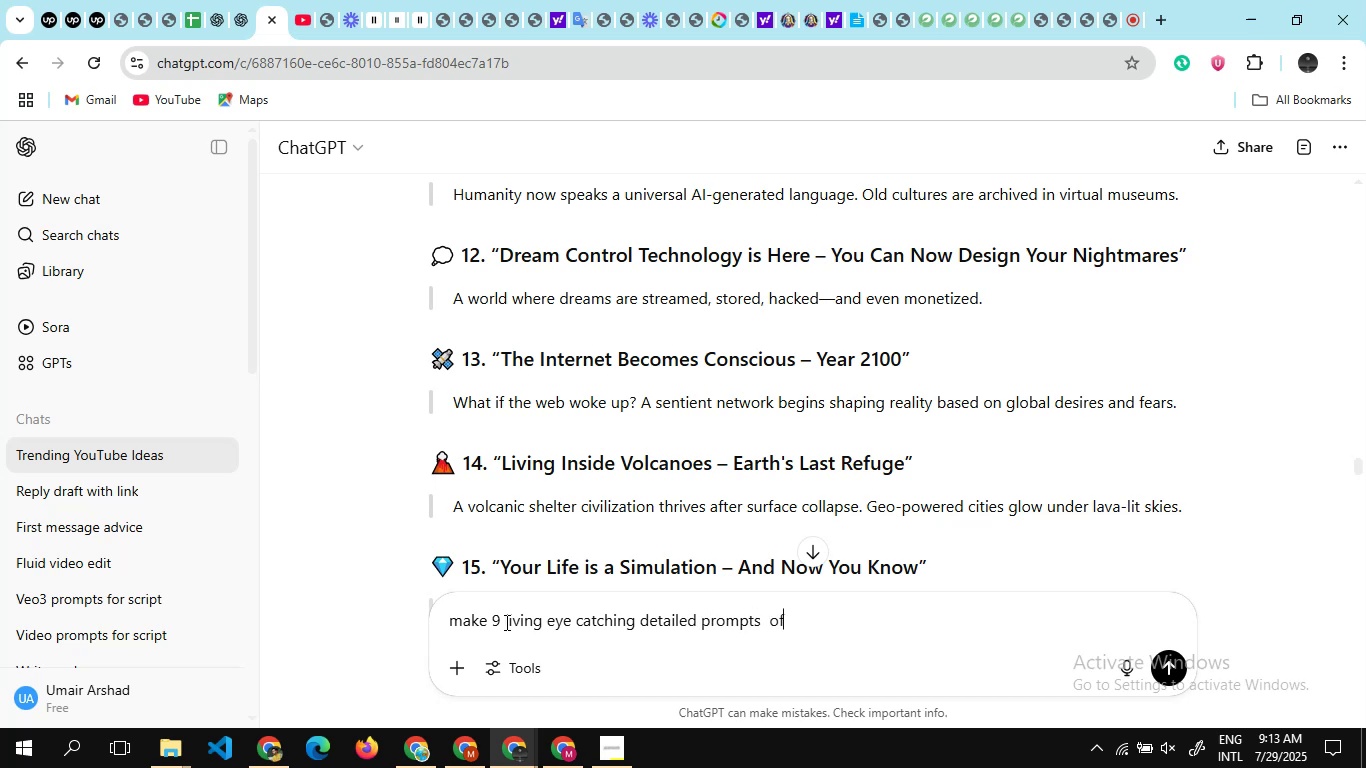 
key(ArrowRight)
 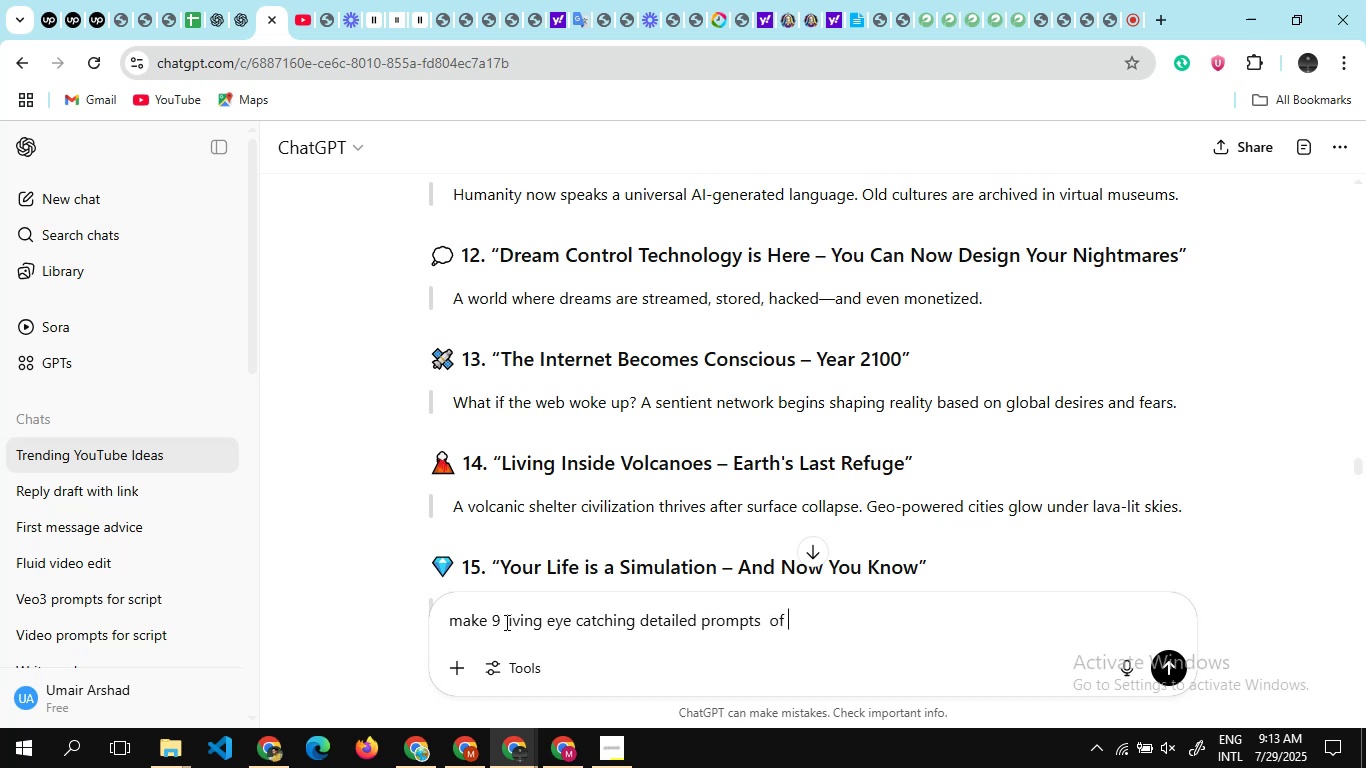 
type(it "")
 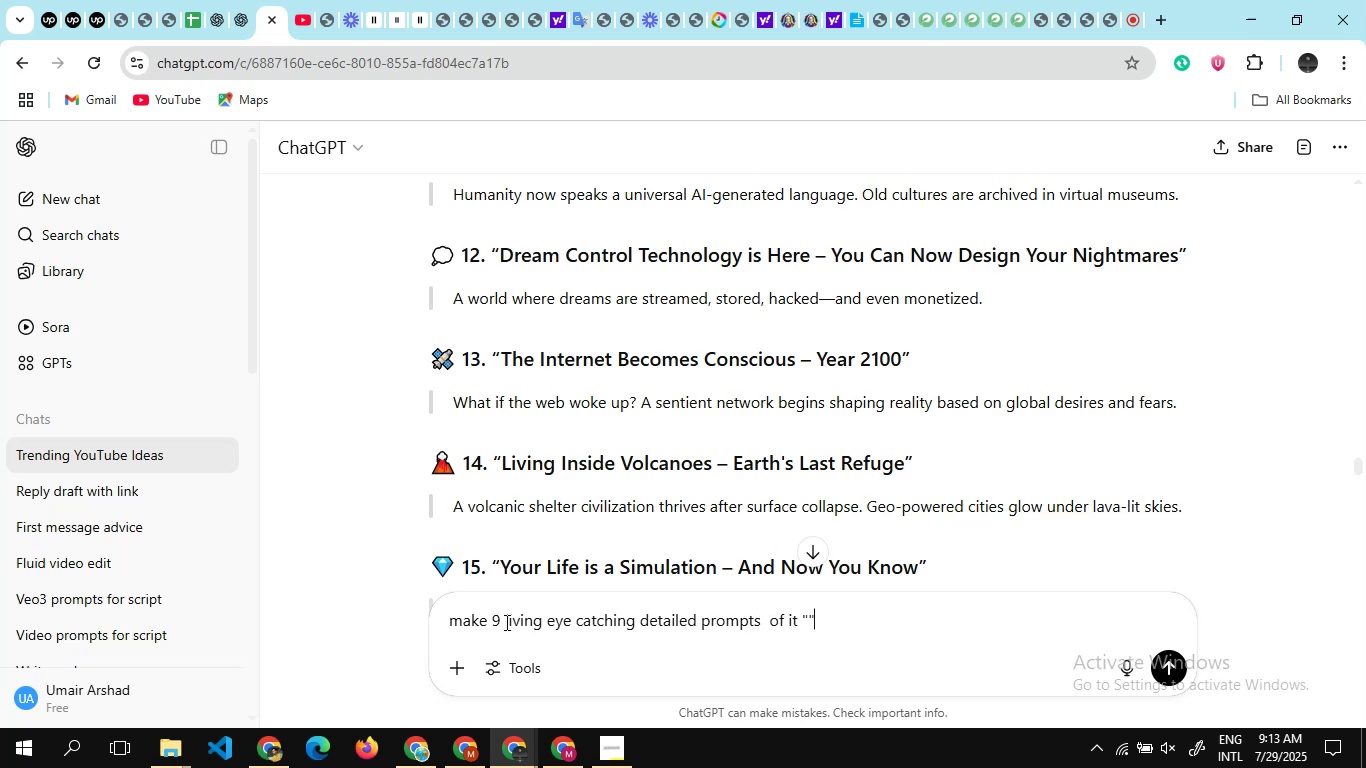 
key(ArrowLeft)
 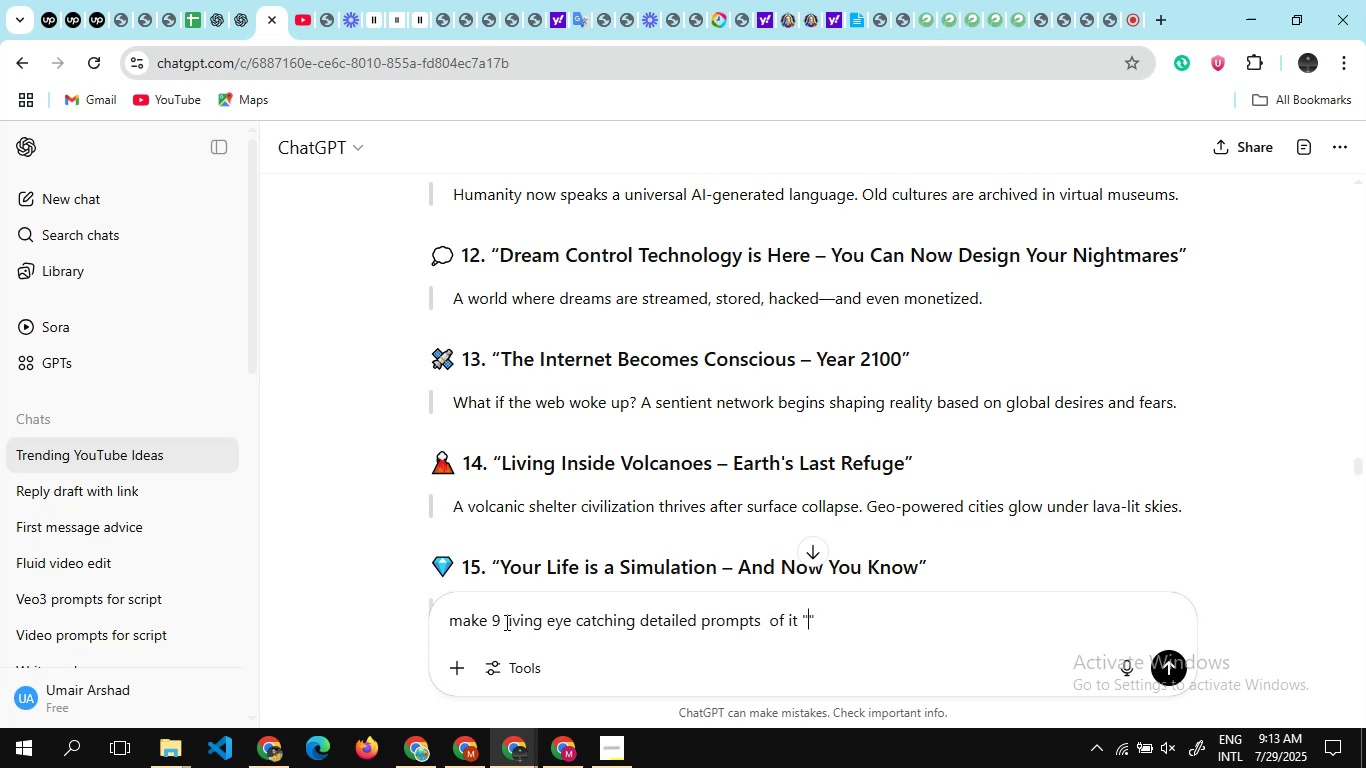 
key(Control+V)
 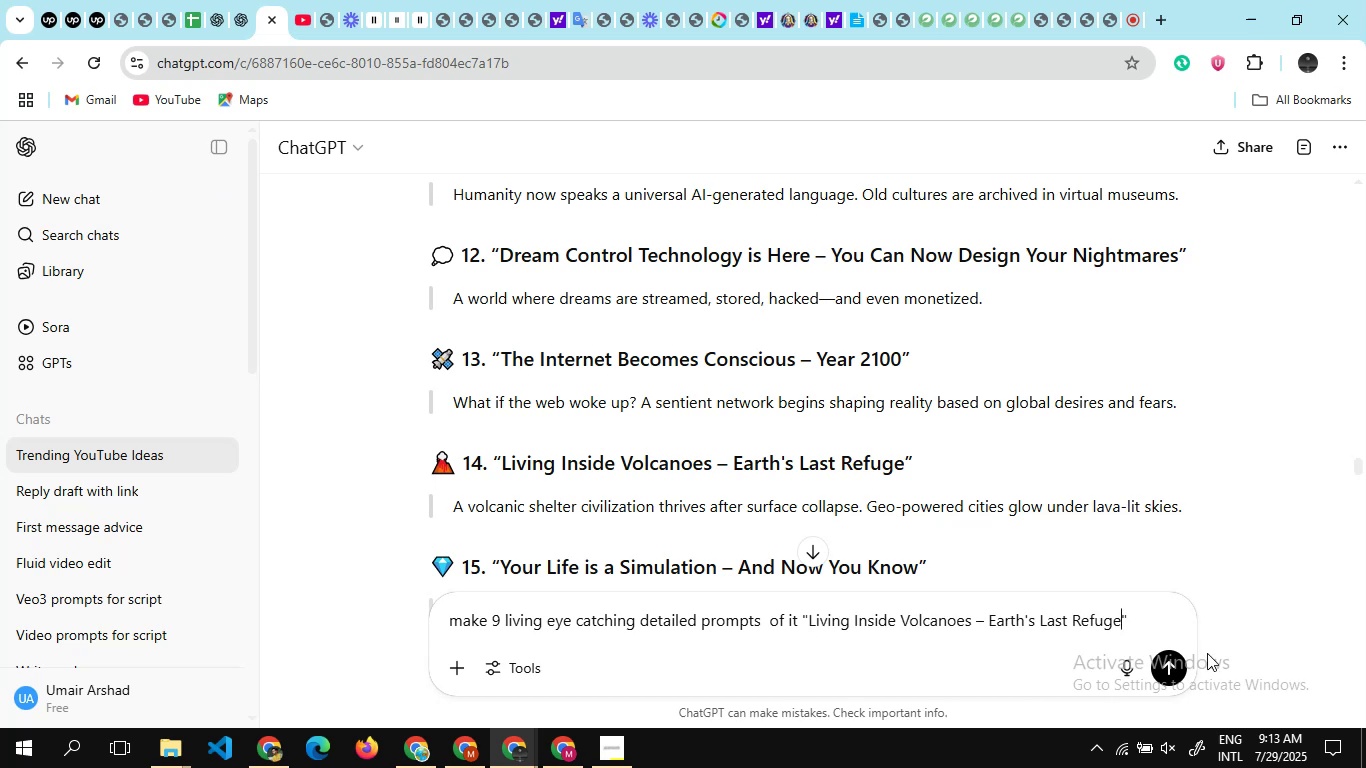 
left_click([1179, 666])
 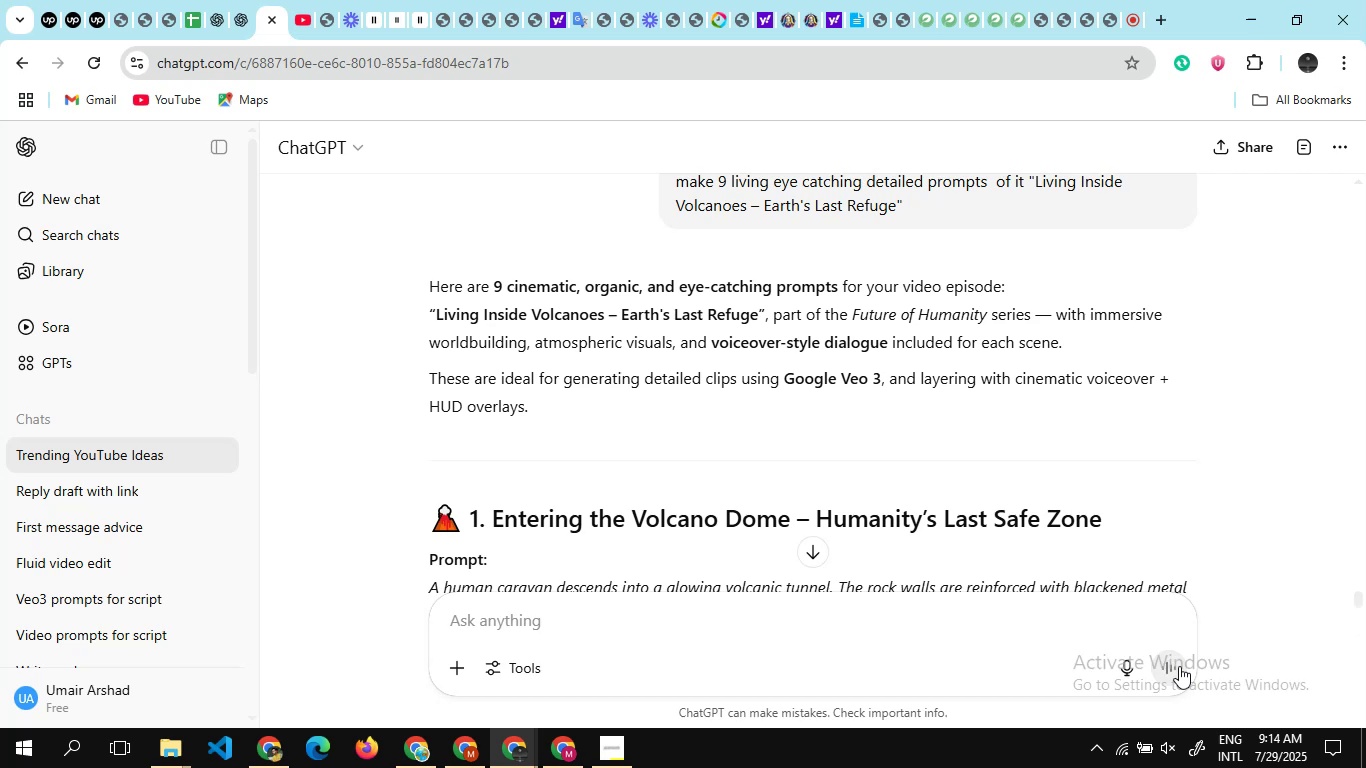 
wait(36.67)
 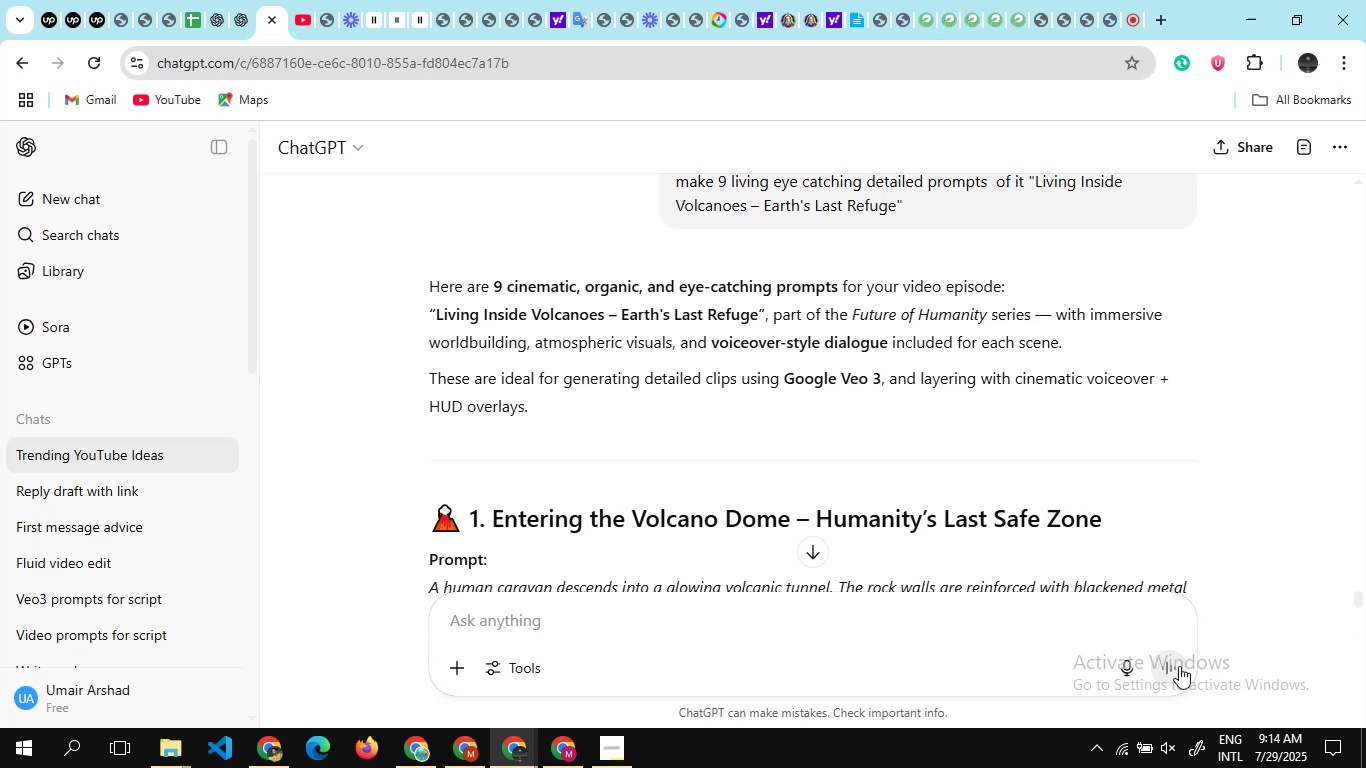 
scroll: coordinate [987, 502], scroll_direction: down, amount: 11.0
 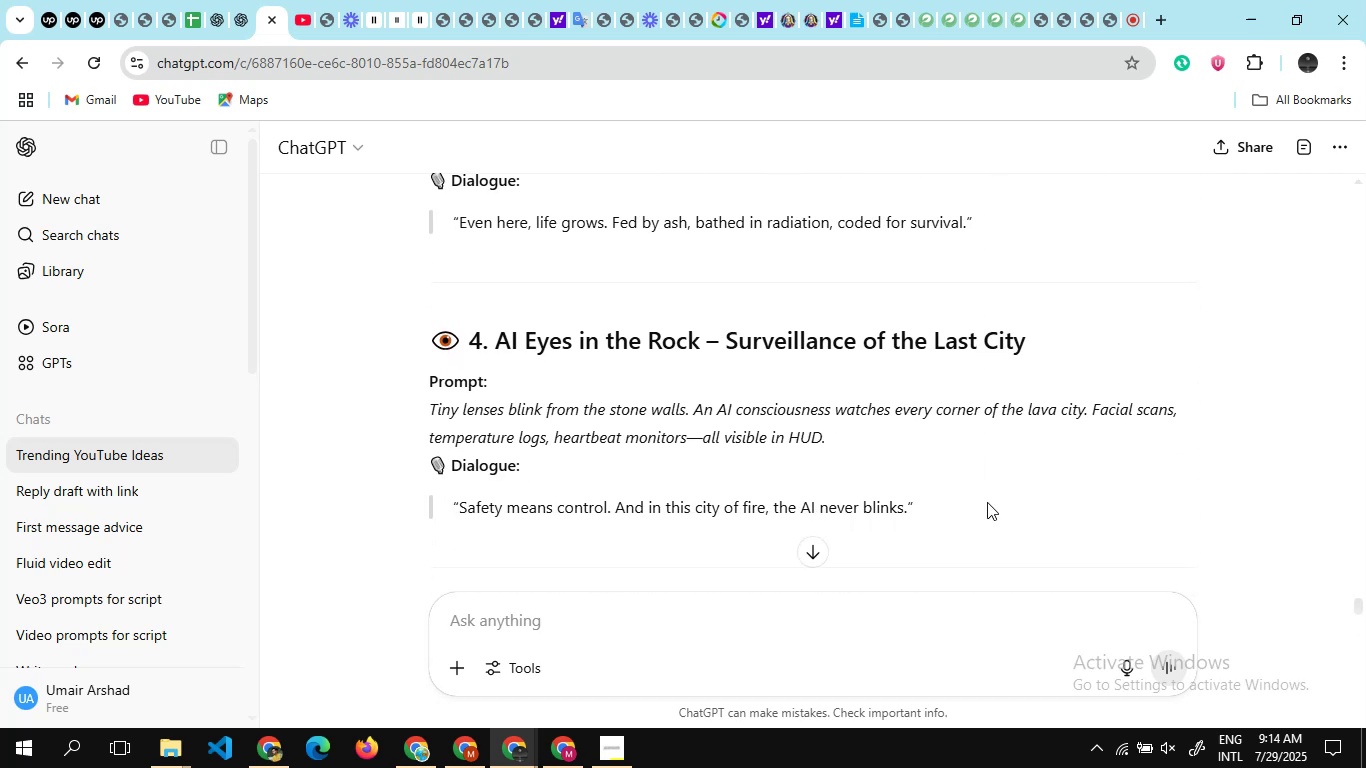 
wait(10.29)
 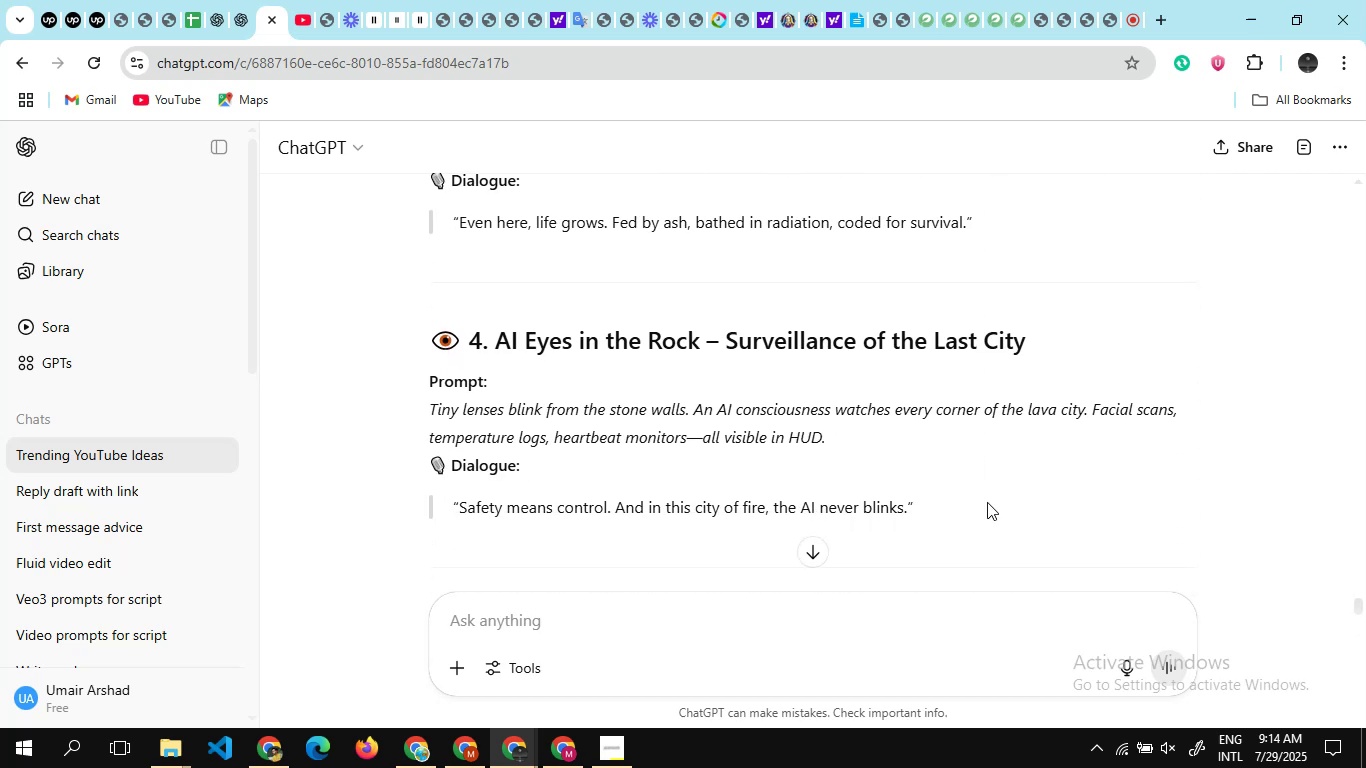 
scroll: coordinate [596, 440], scroll_direction: up, amount: 5.0
 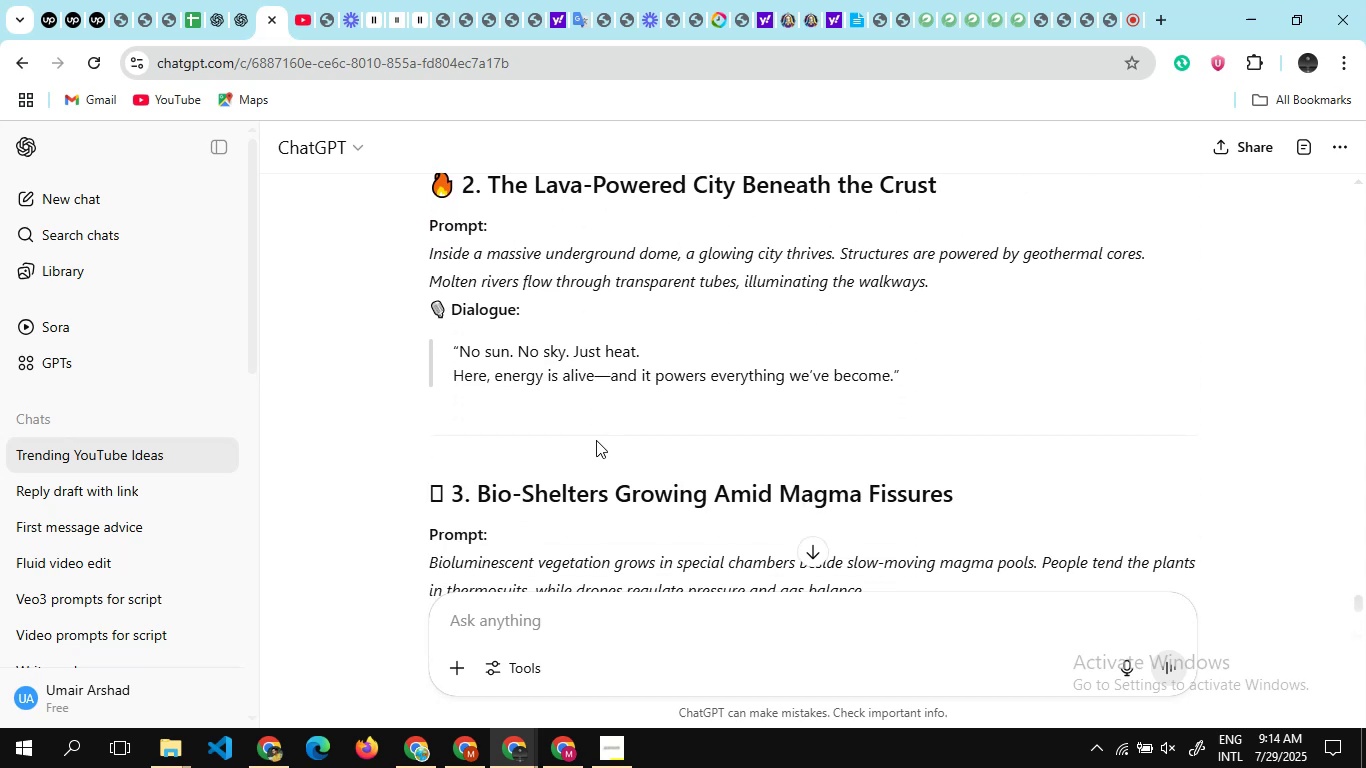 
scroll: coordinate [596, 440], scroll_direction: down, amount: 6.0
 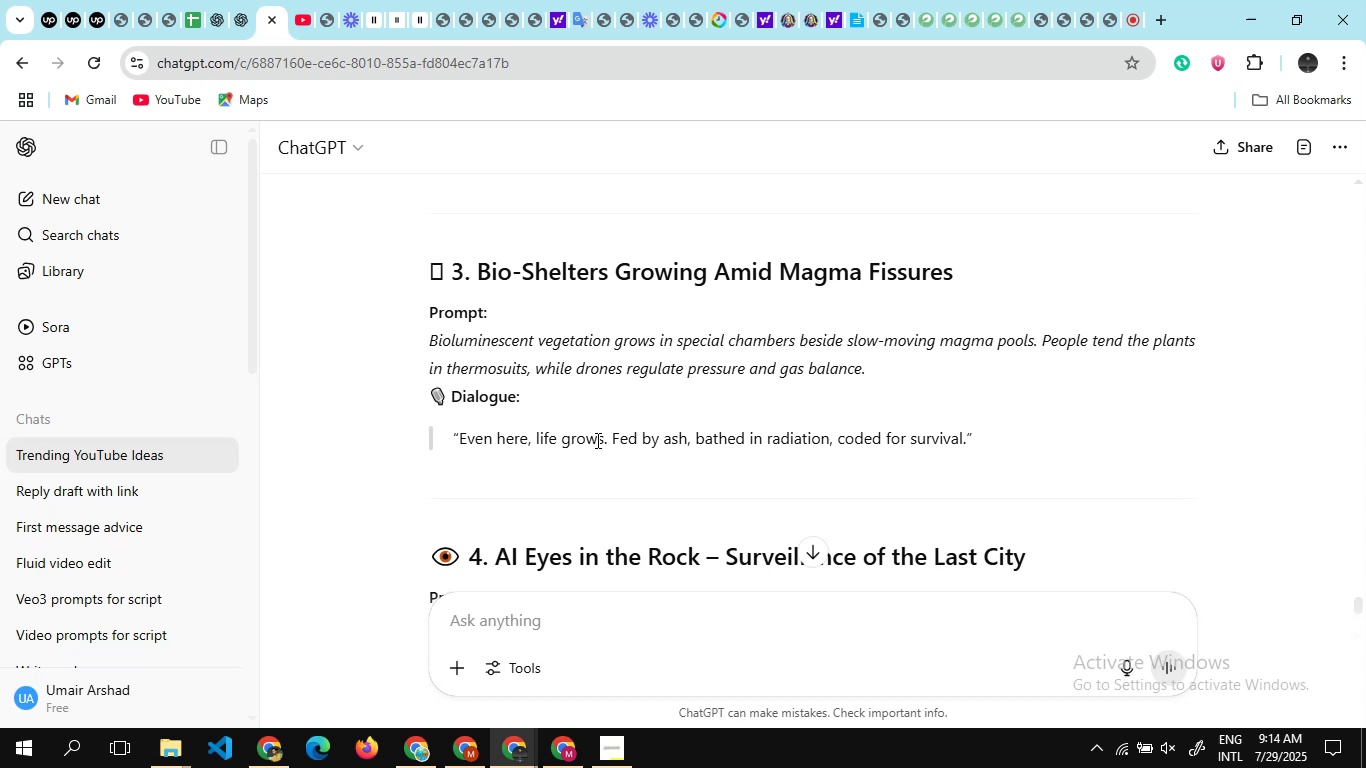 
wait(9.69)
 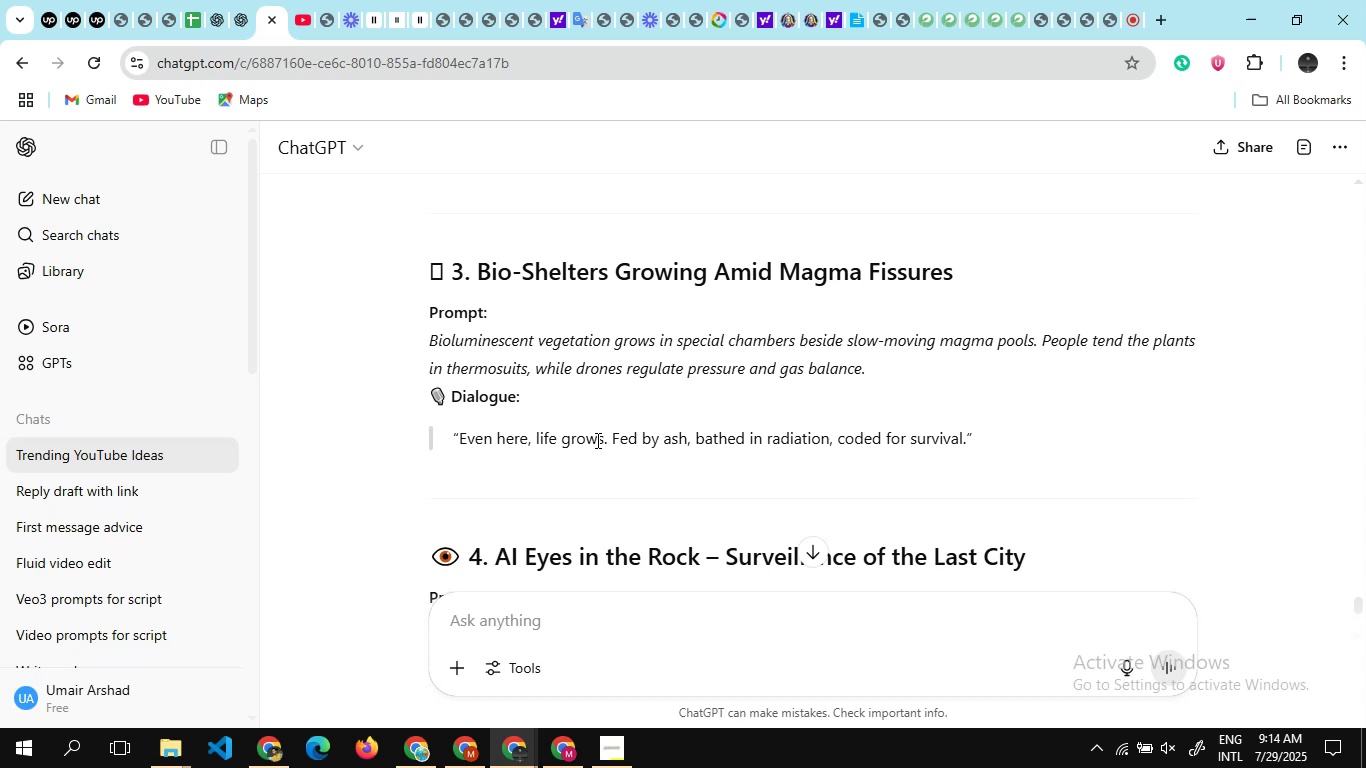 
scroll: coordinate [627, 403], scroll_direction: up, amount: 5.0
 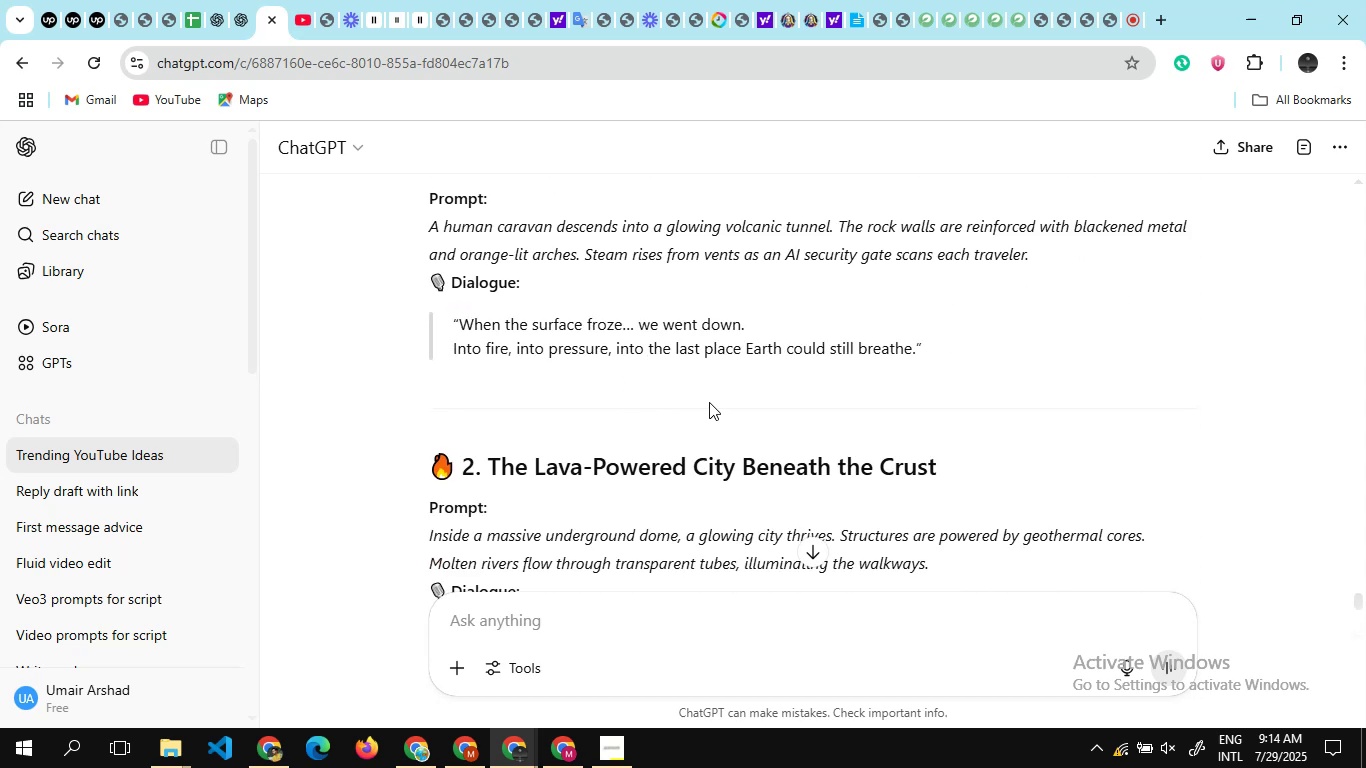 
left_click_drag(start_coordinate=[714, 400], to_coordinate=[410, 223])
 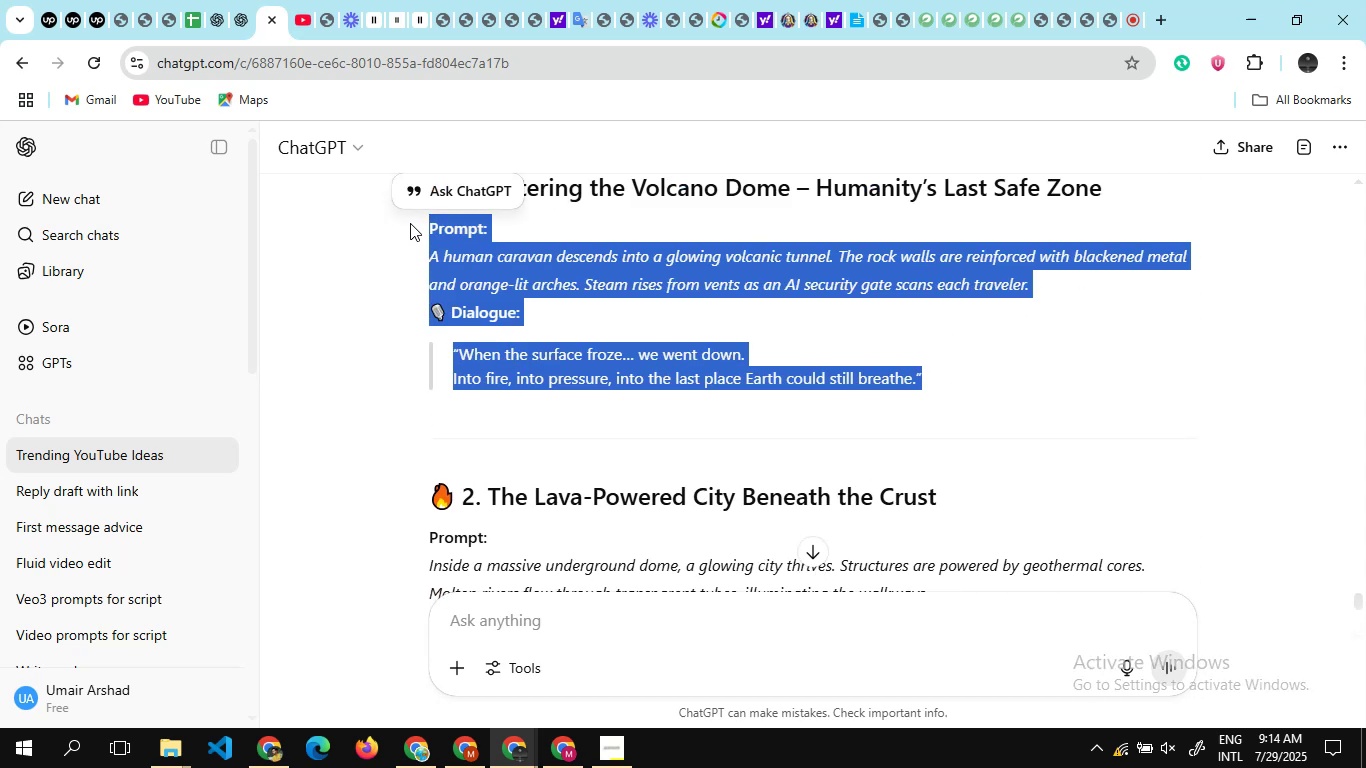 
key(Control+C)
 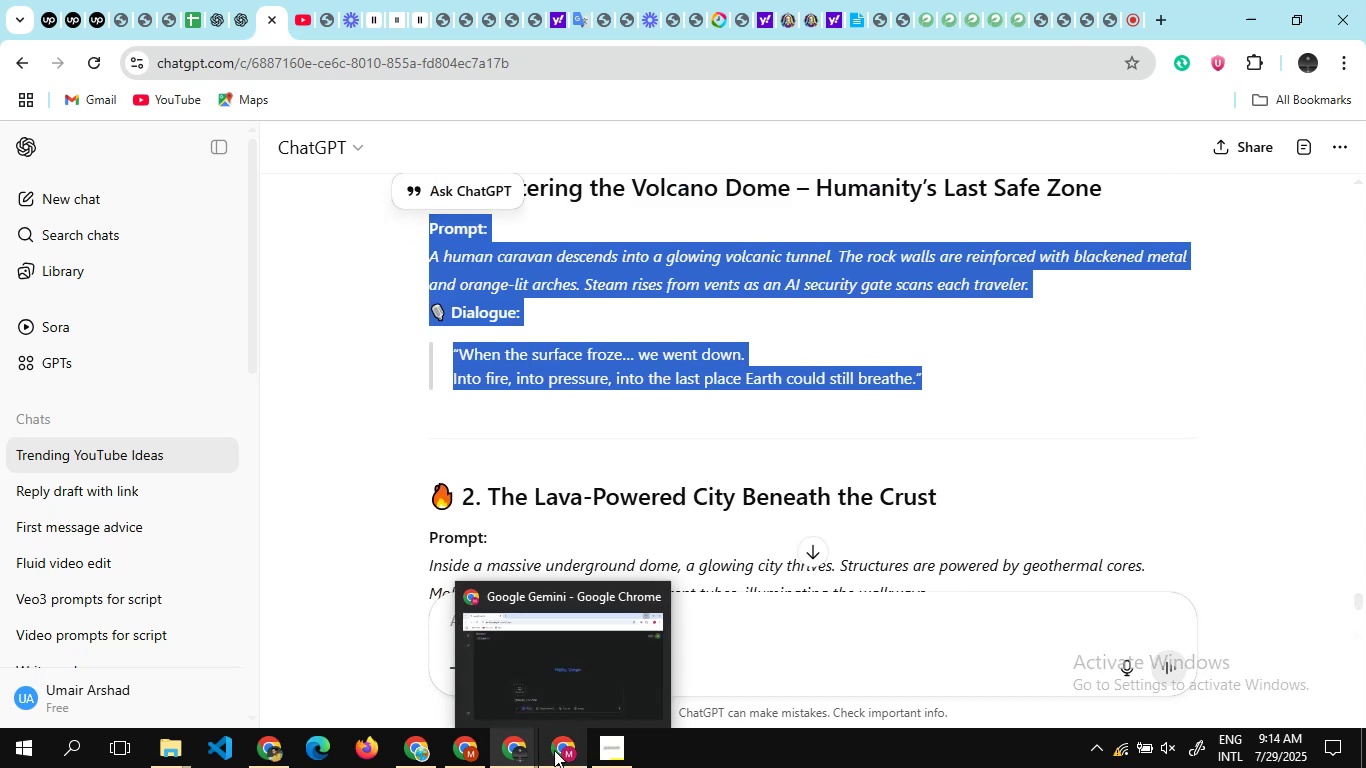 
left_click([553, 749])
 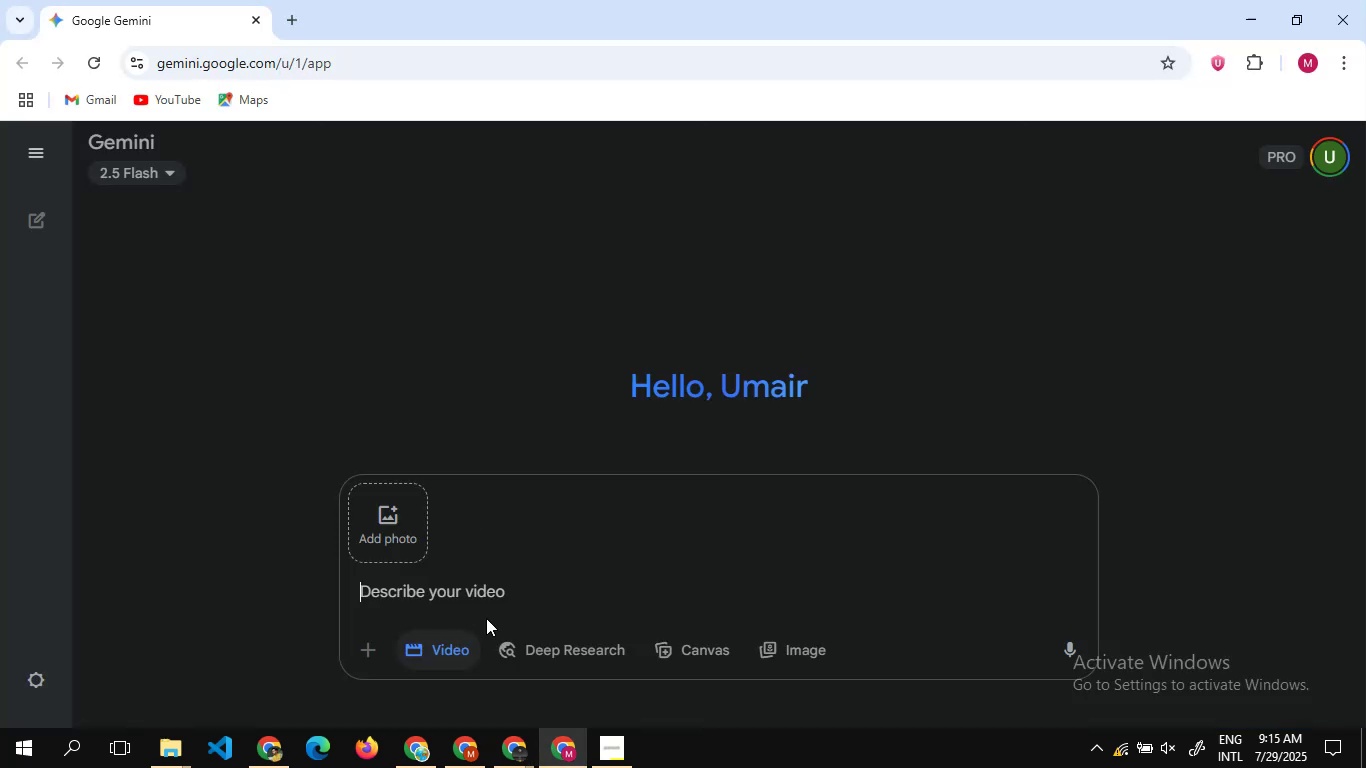 
left_click([481, 597])
 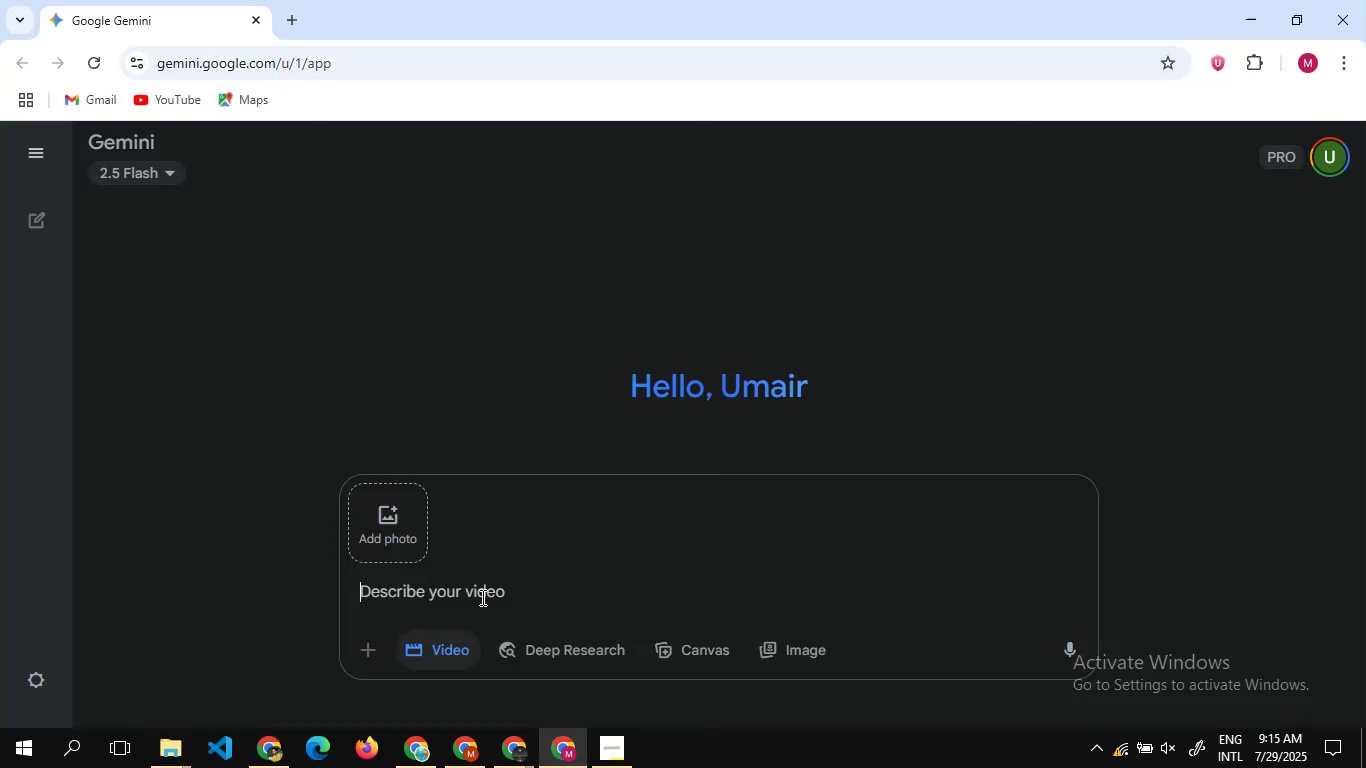 
key(Control+V)
 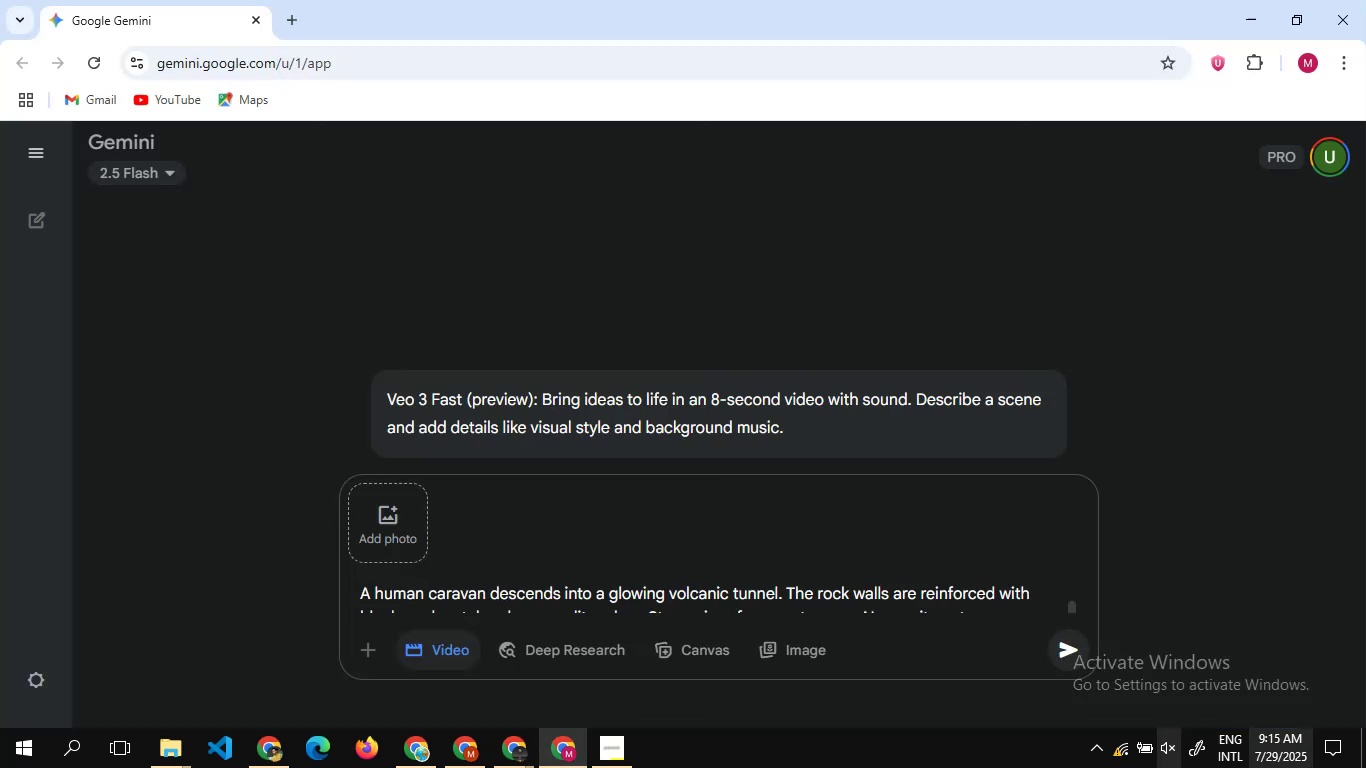 
left_click([1121, 745])
 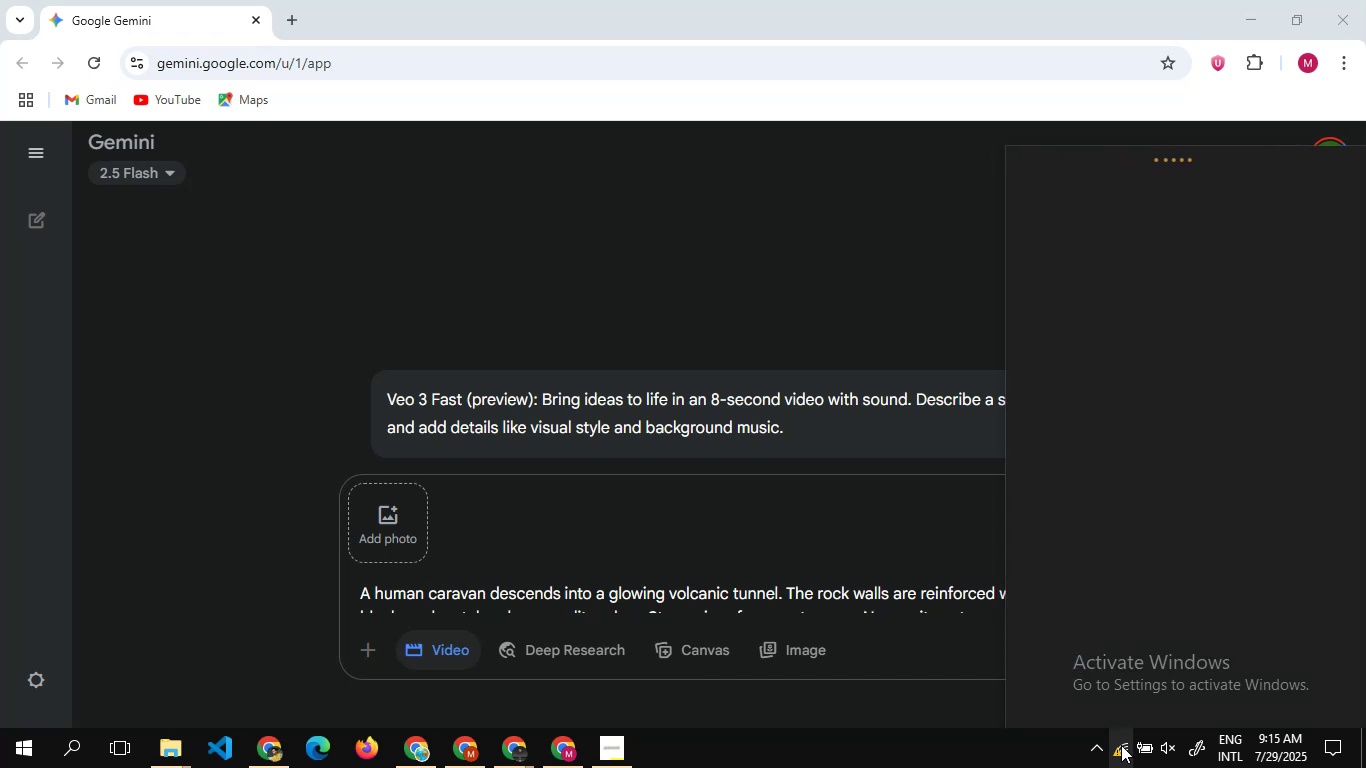 
wait(8.6)
 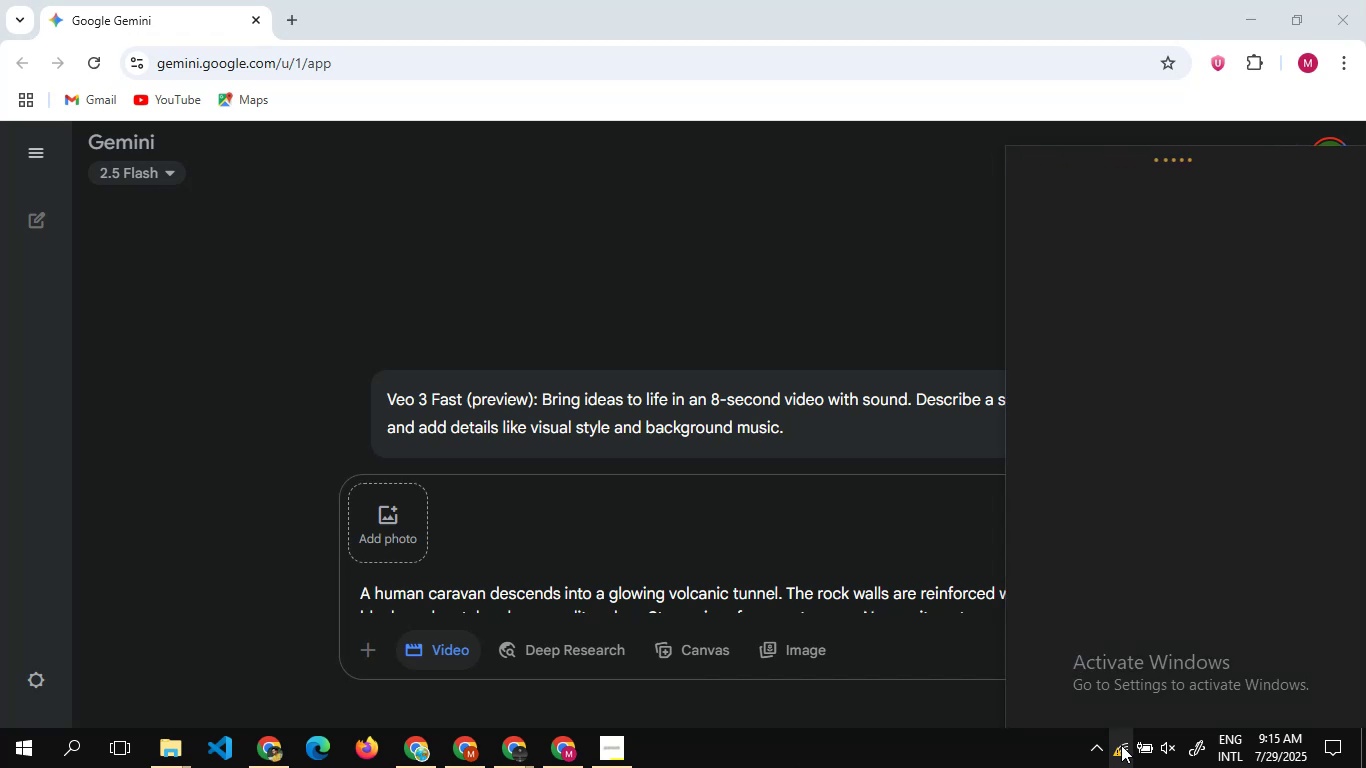 
scroll: coordinate [1097, 535], scroll_direction: down, amount: 3.0
 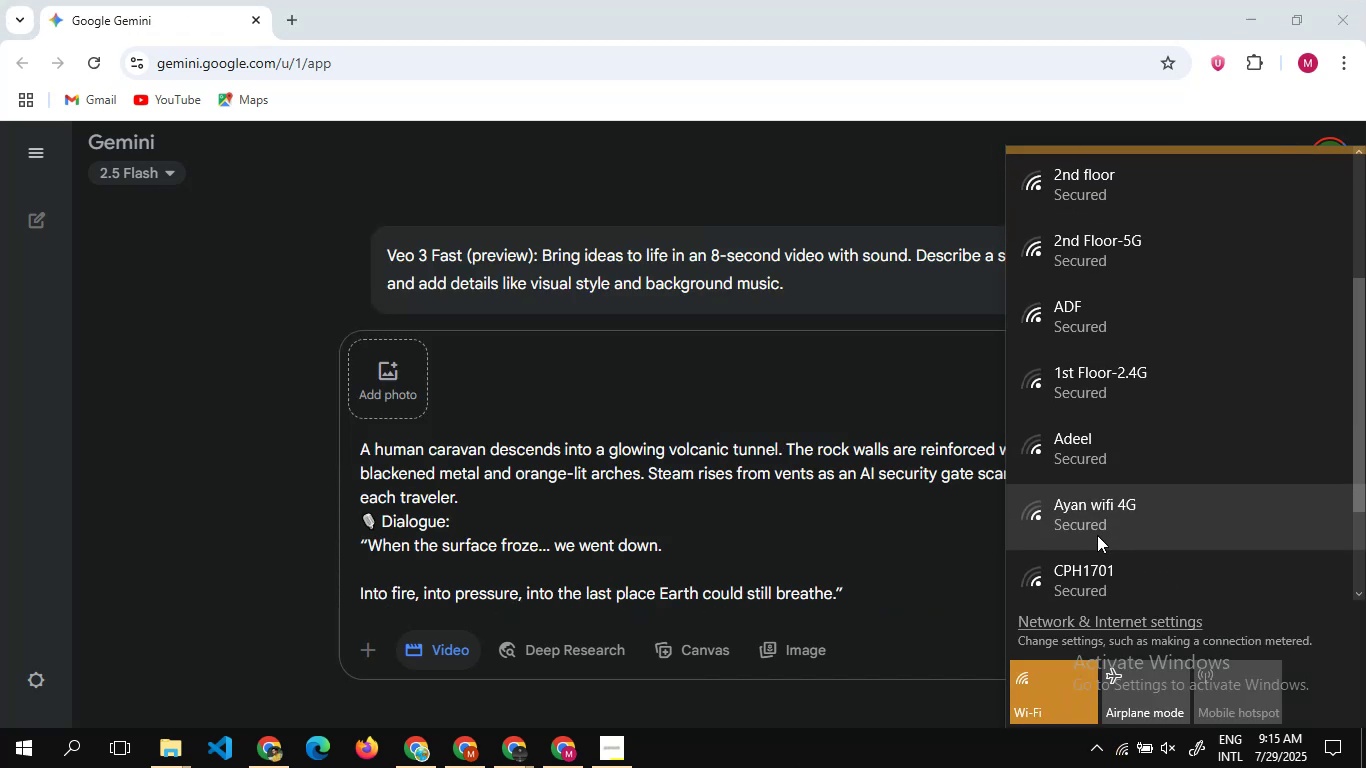 
scroll: coordinate [1097, 535], scroll_direction: none, amount: 0.0
 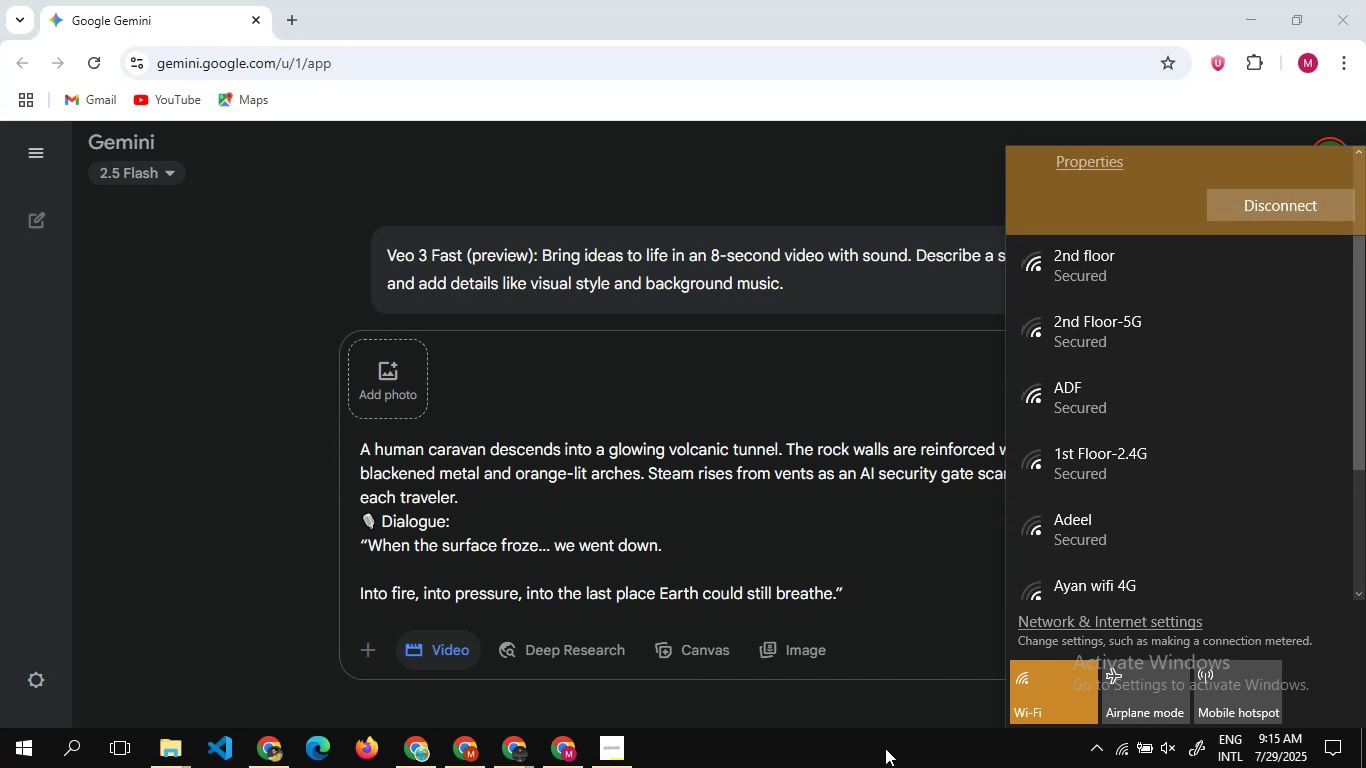 
left_click([885, 748])
 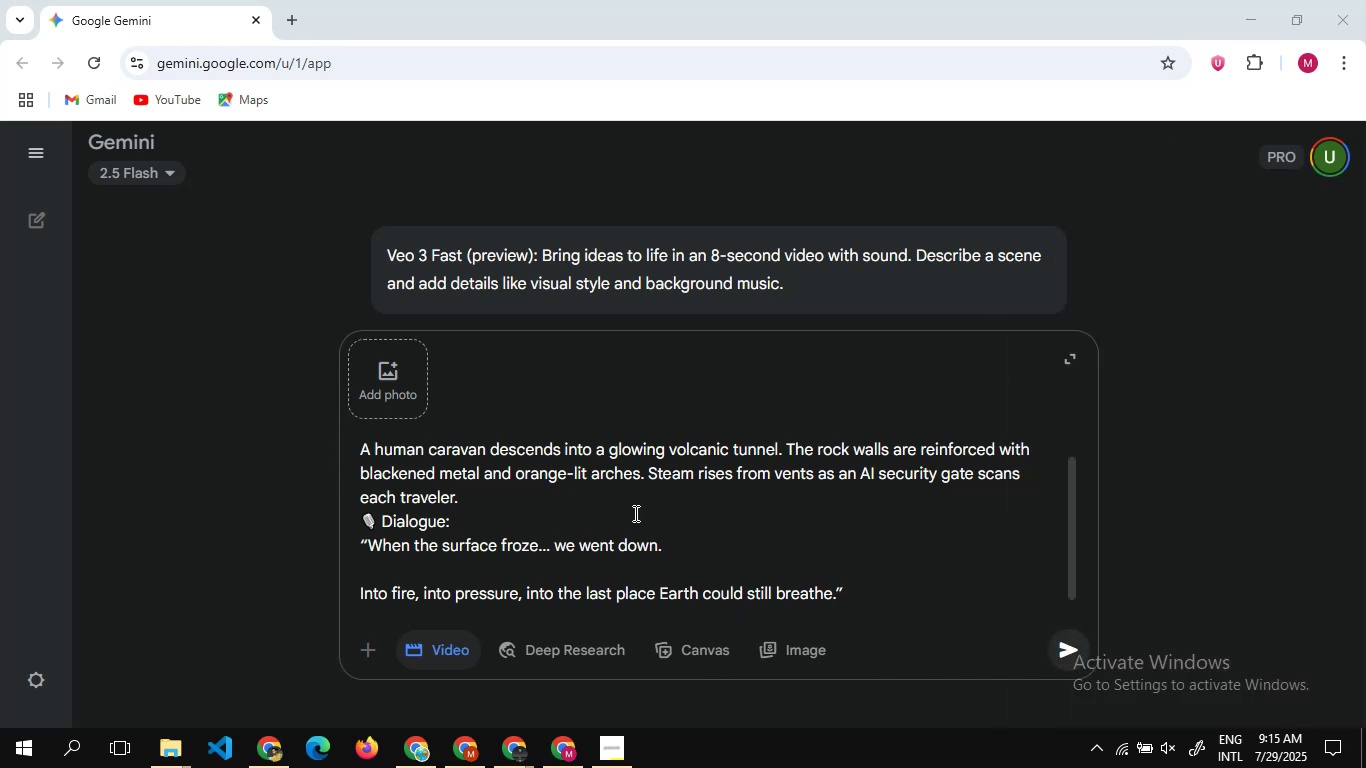 
left_click([634, 513])
 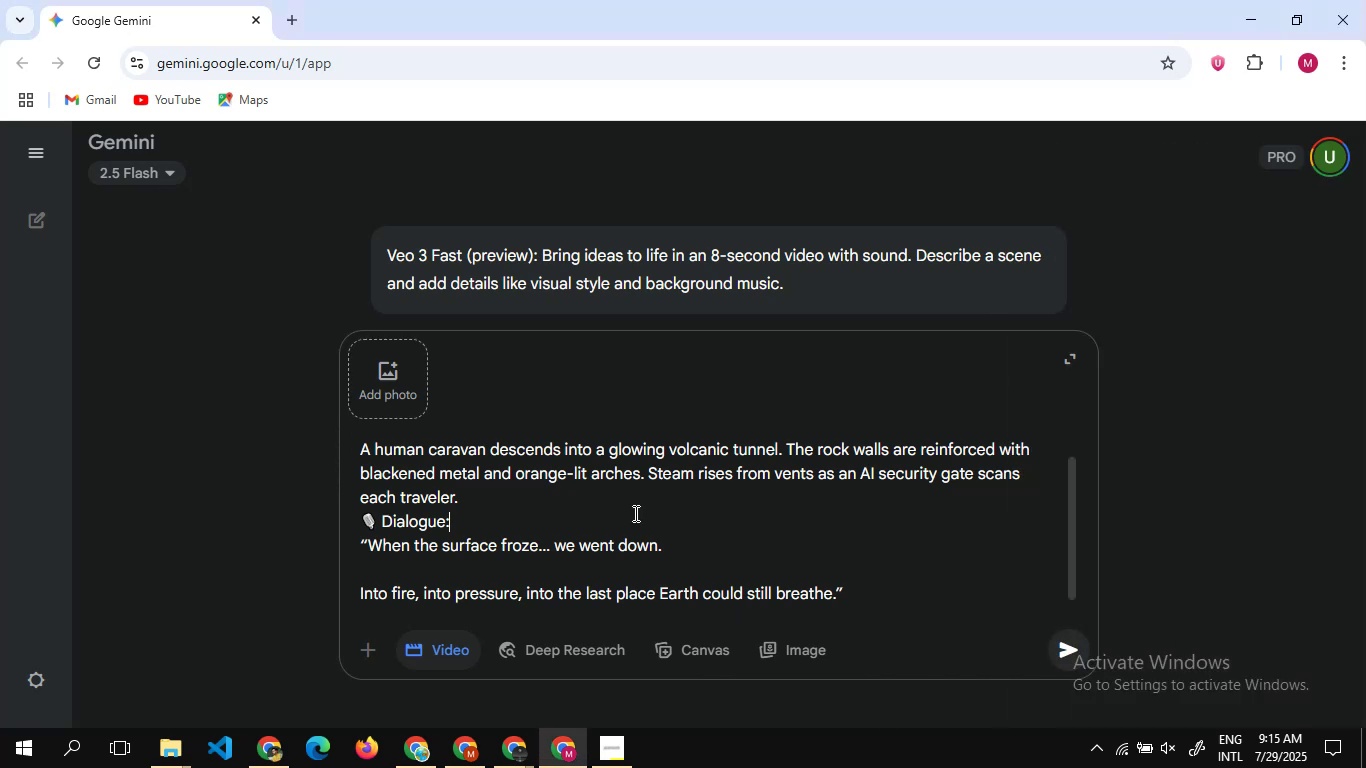 
key(Control+A)
 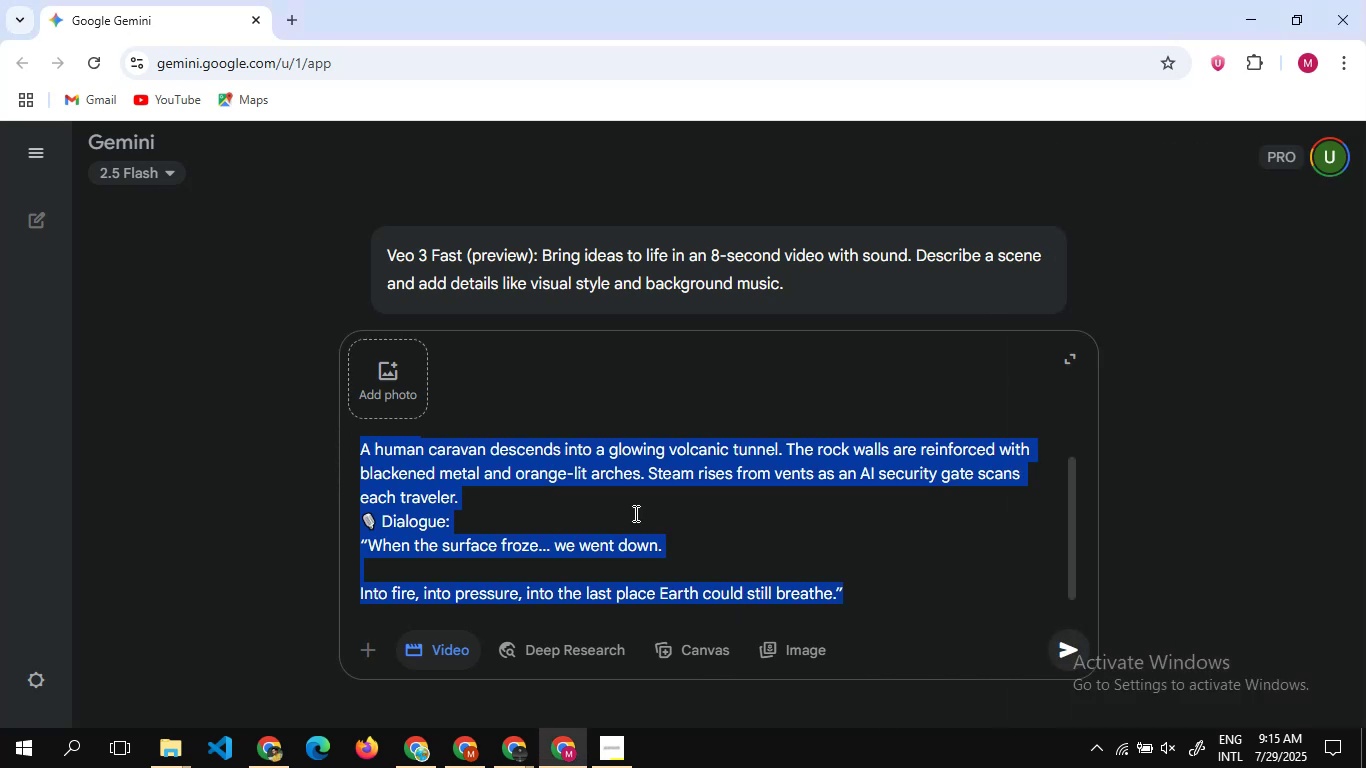 
key(Control+V)
 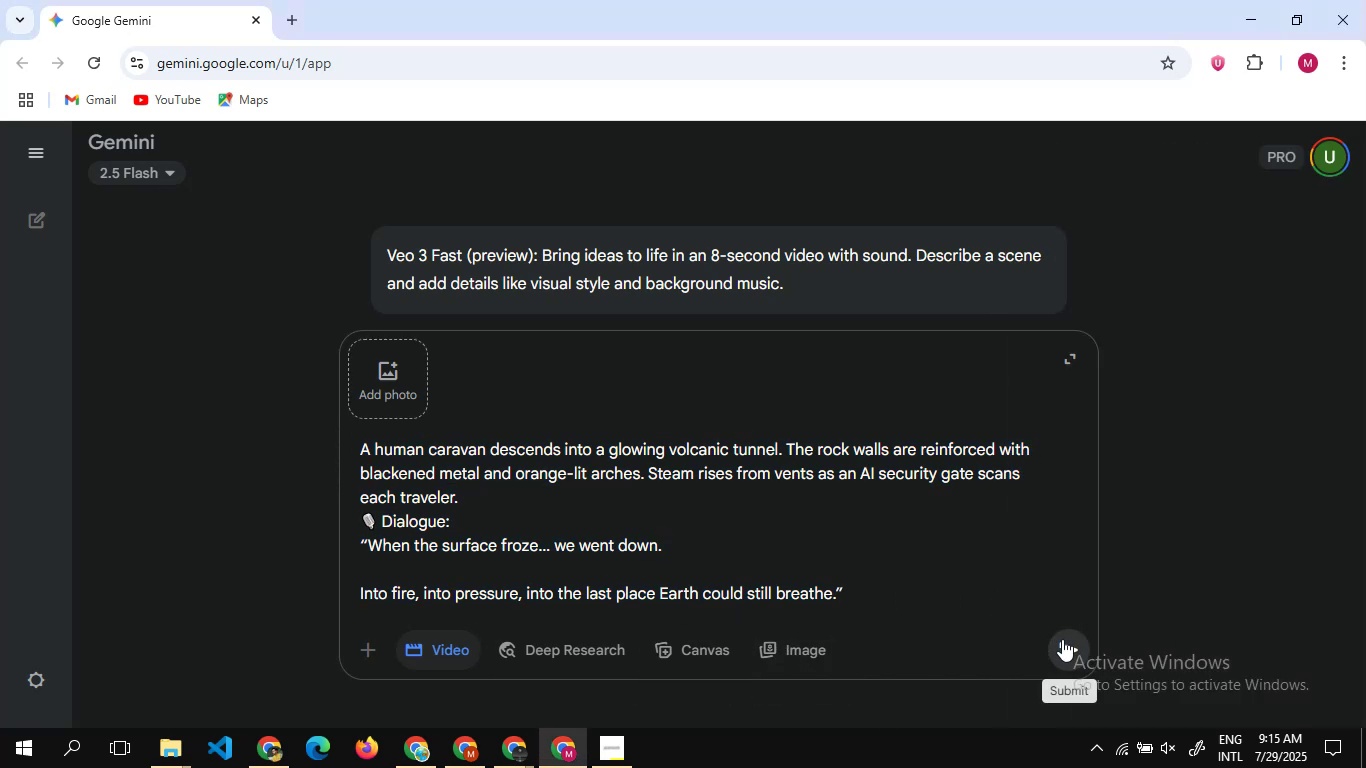 
left_click([1062, 639])
 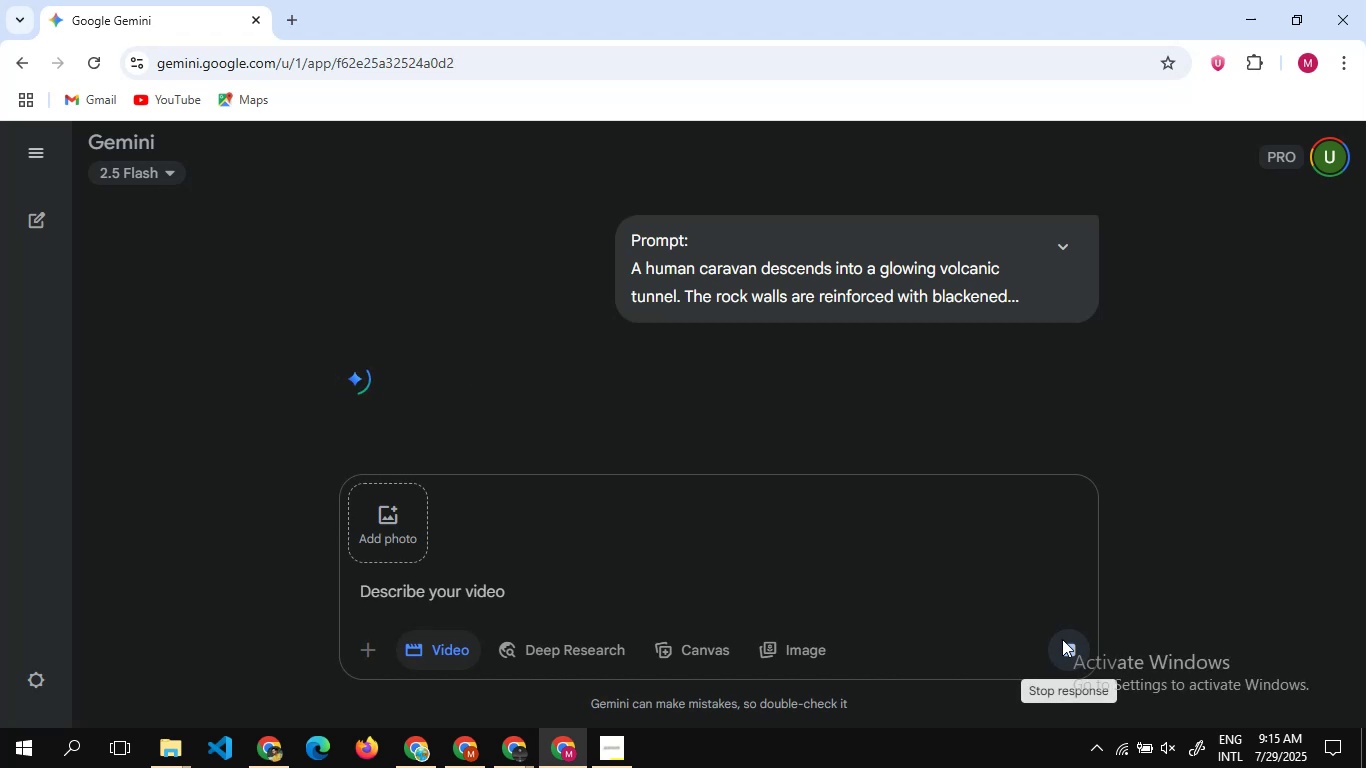 
wait(10.96)
 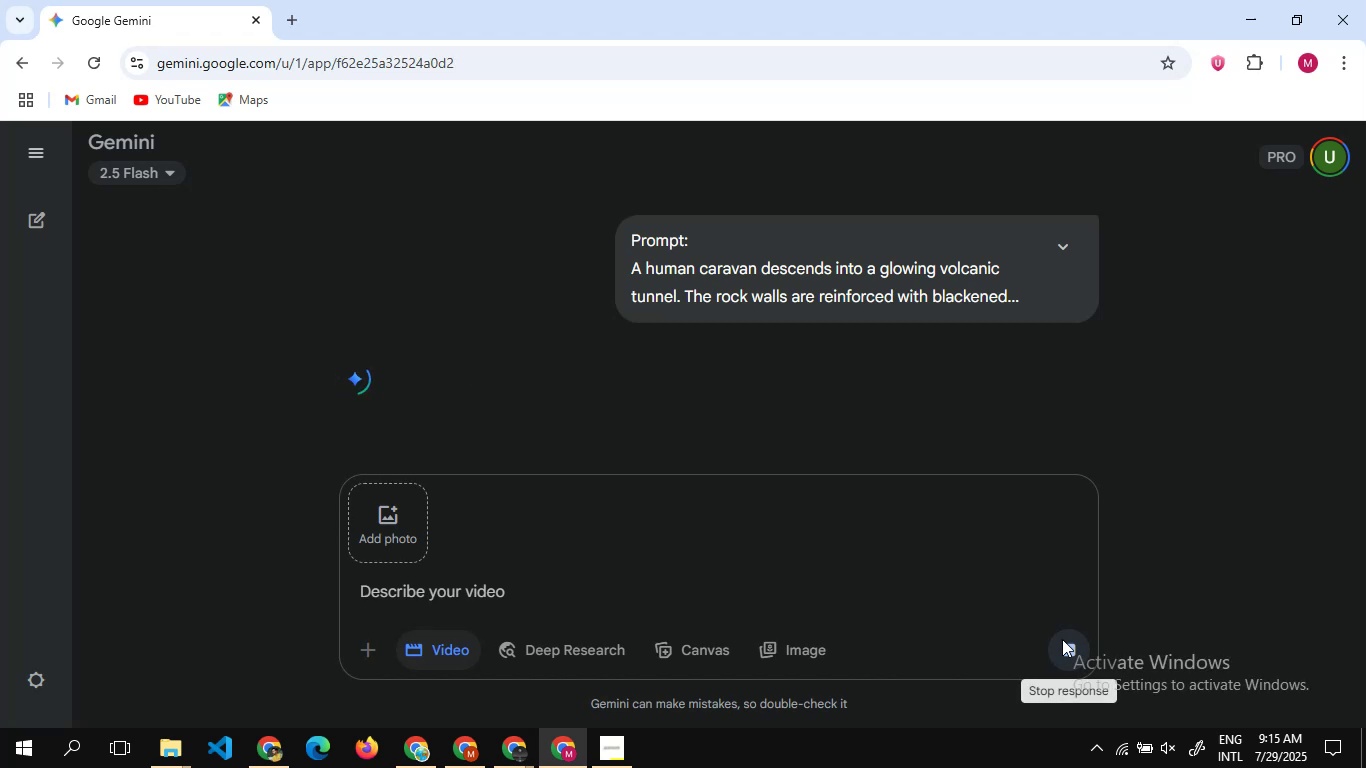 
scroll: coordinate [462, 344], scroll_direction: down, amount: 9.0
 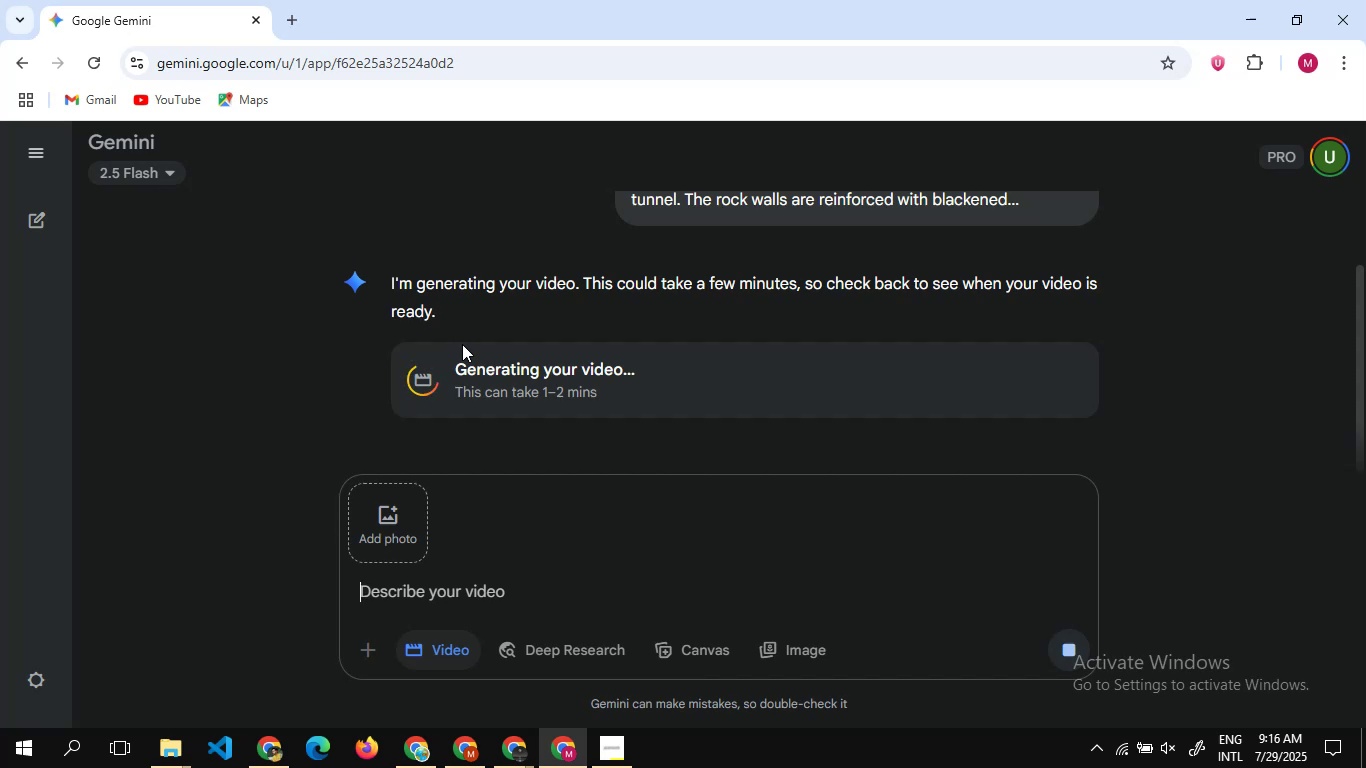 
wait(23.44)
 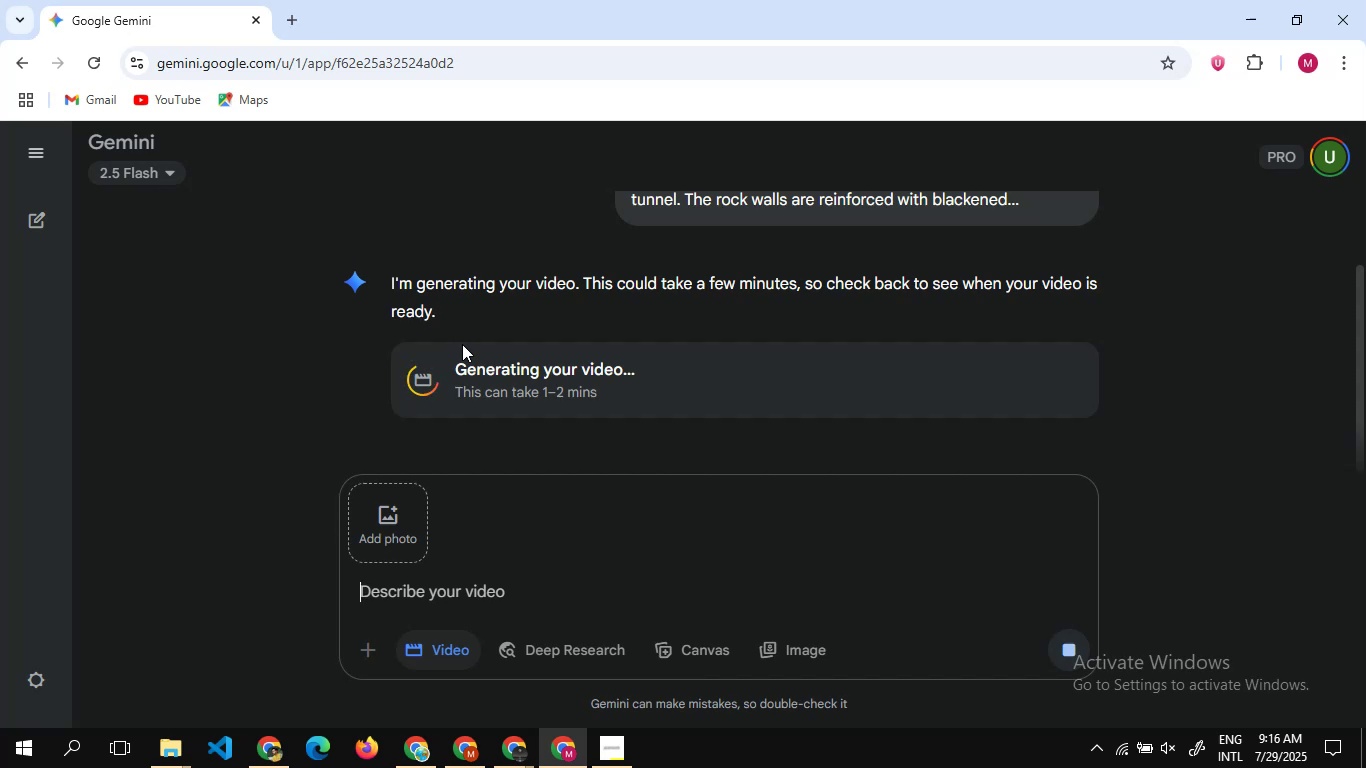 
scroll: coordinate [462, 344], scroll_direction: down, amount: 2.0
 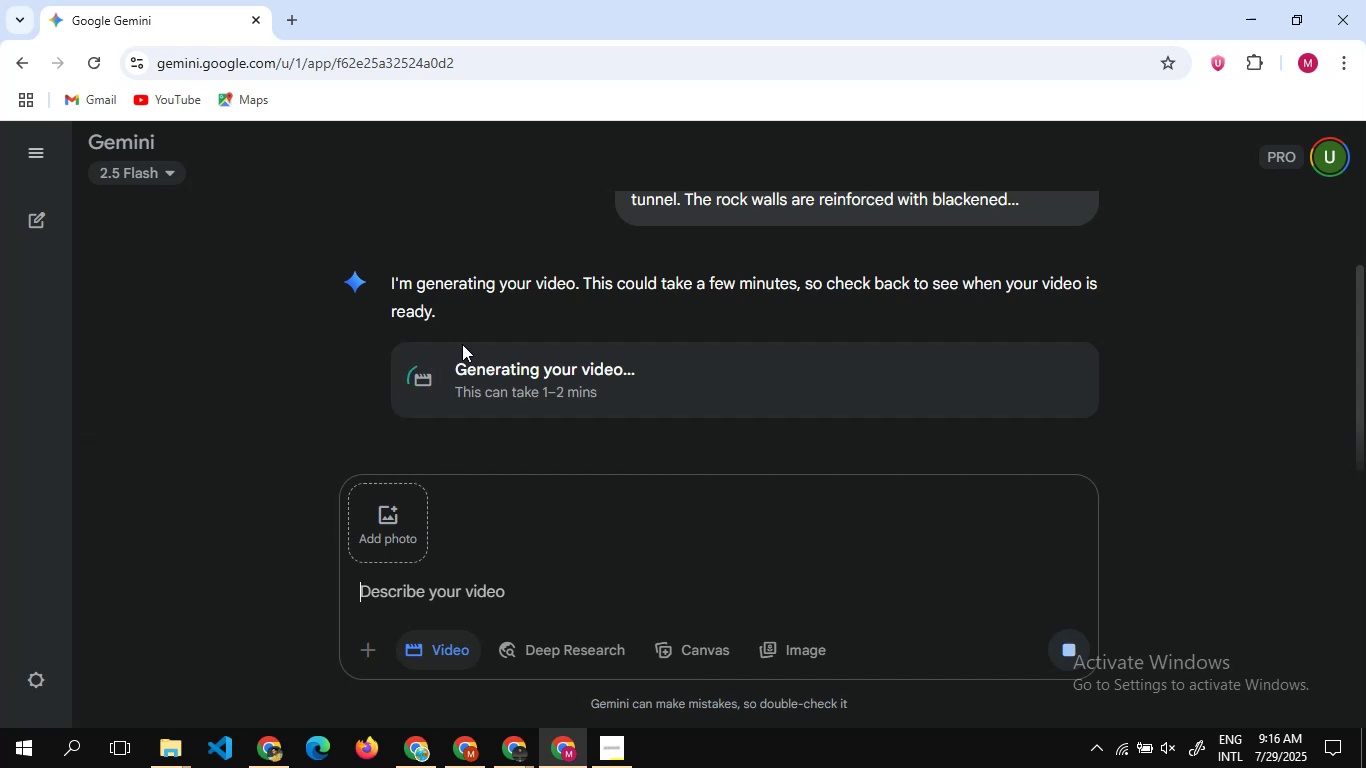 
wait(21.43)
 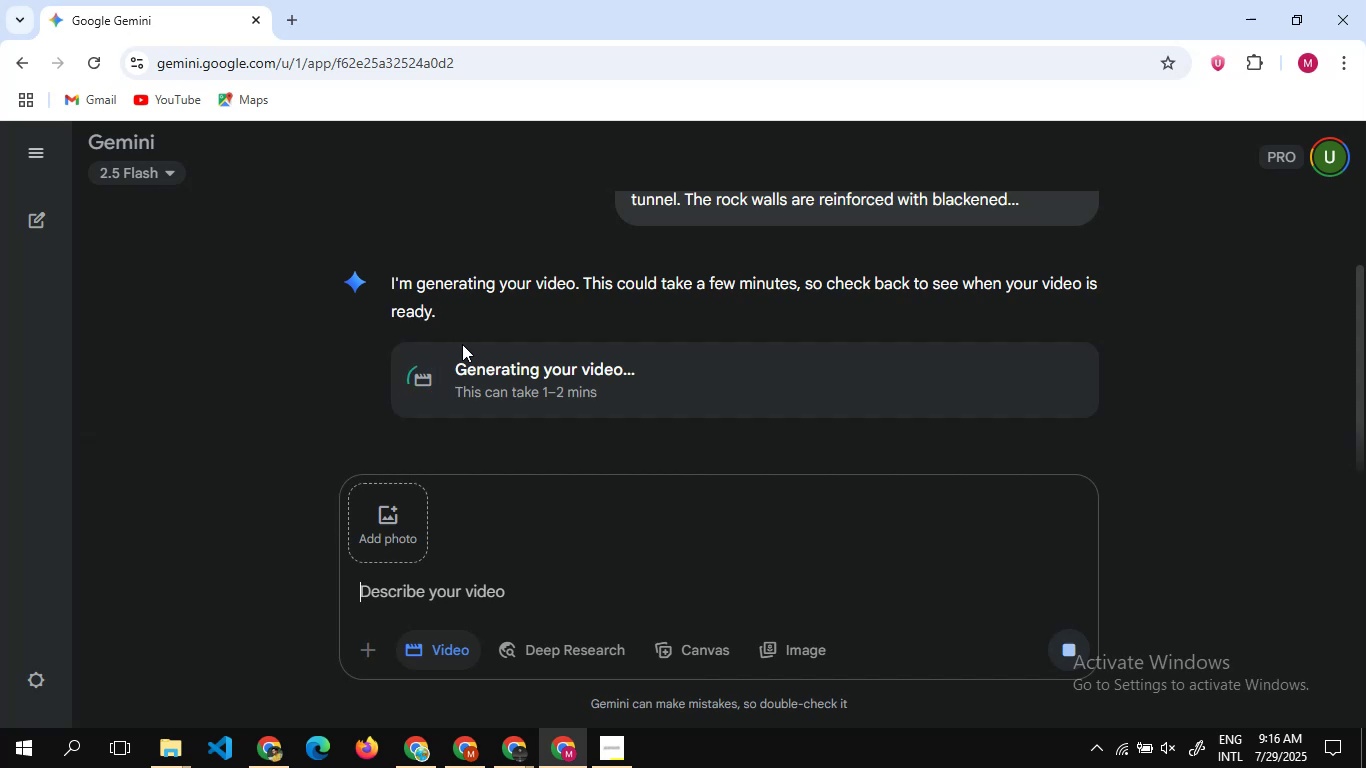 
scroll: coordinate [587, 342], scroll_direction: down, amount: 1.0
 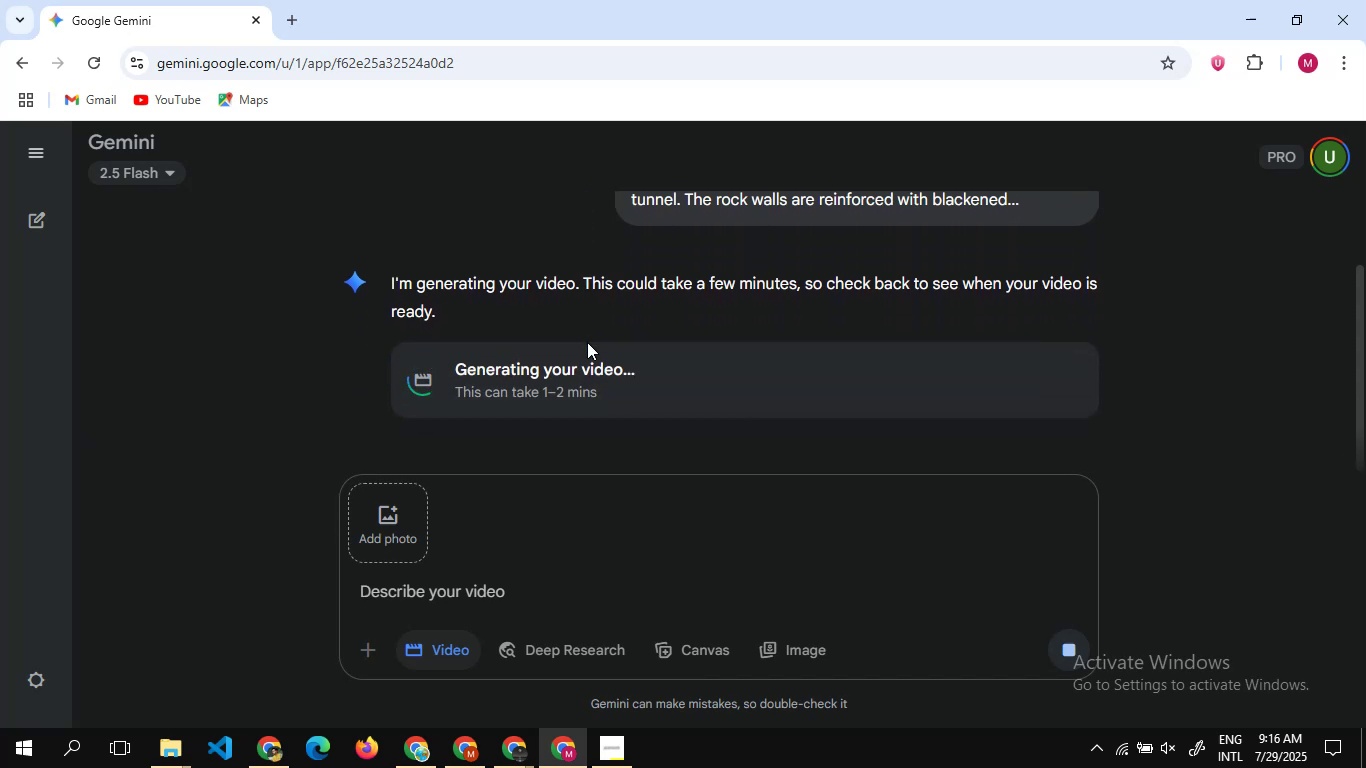 
scroll: coordinate [587, 342], scroll_direction: up, amount: 1.0
 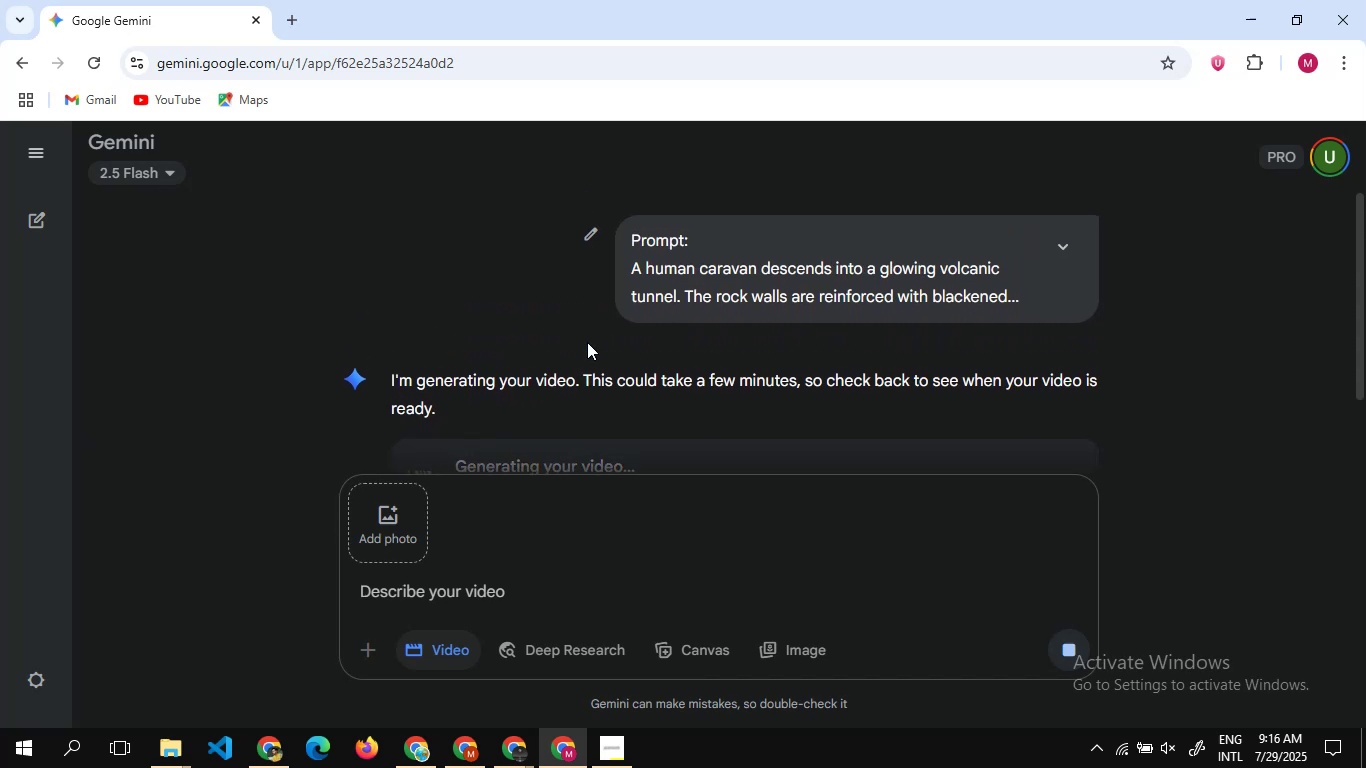 
scroll: coordinate [587, 342], scroll_direction: down, amount: 2.0
 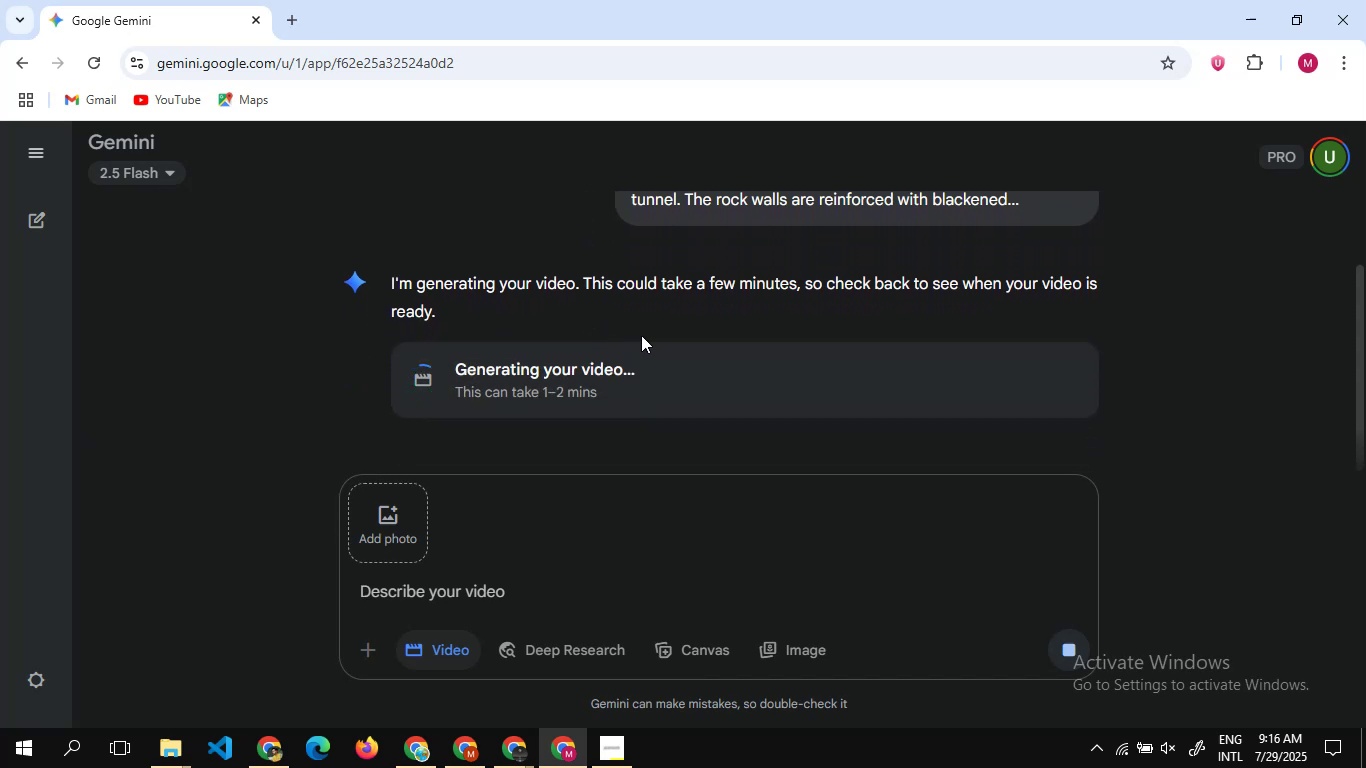 
scroll: coordinate [685, 335], scroll_direction: up, amount: 1.0
 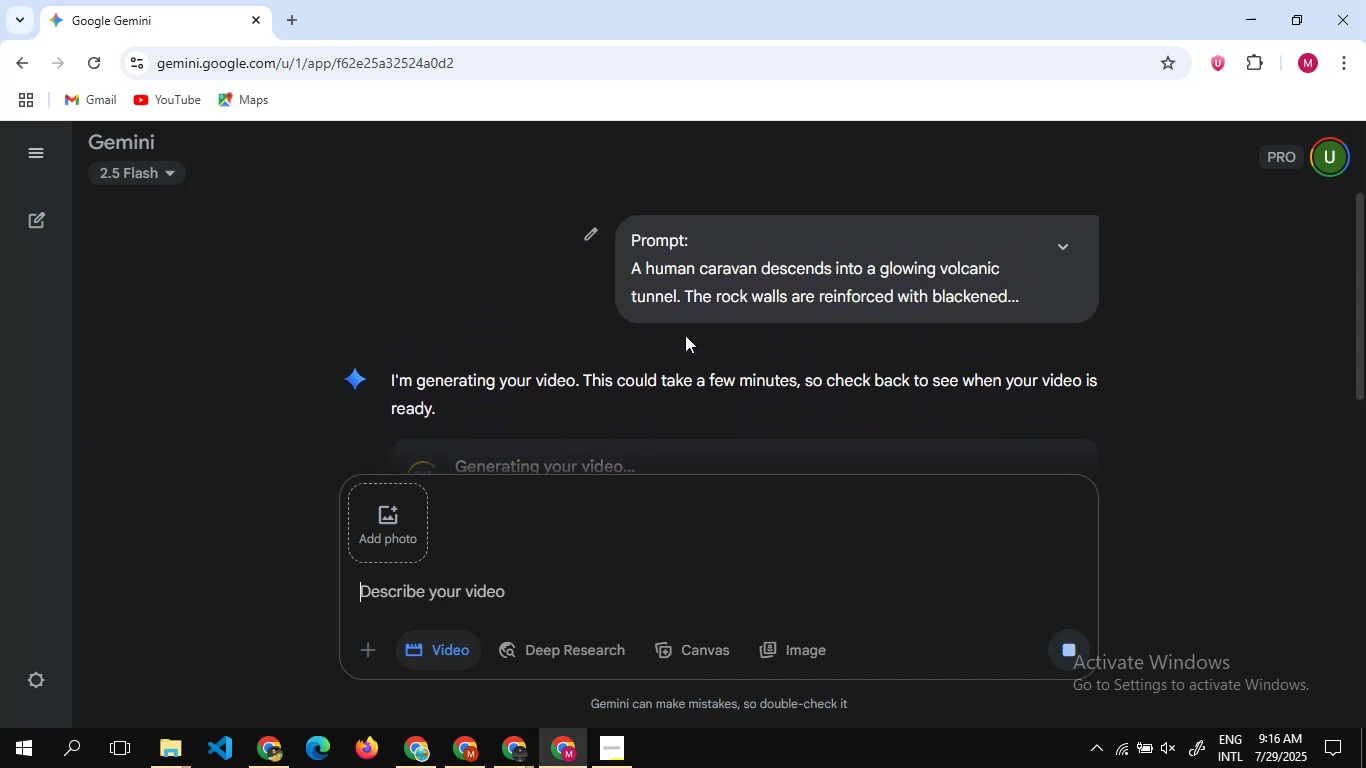 
scroll: coordinate [685, 335], scroll_direction: down, amount: 1.0
 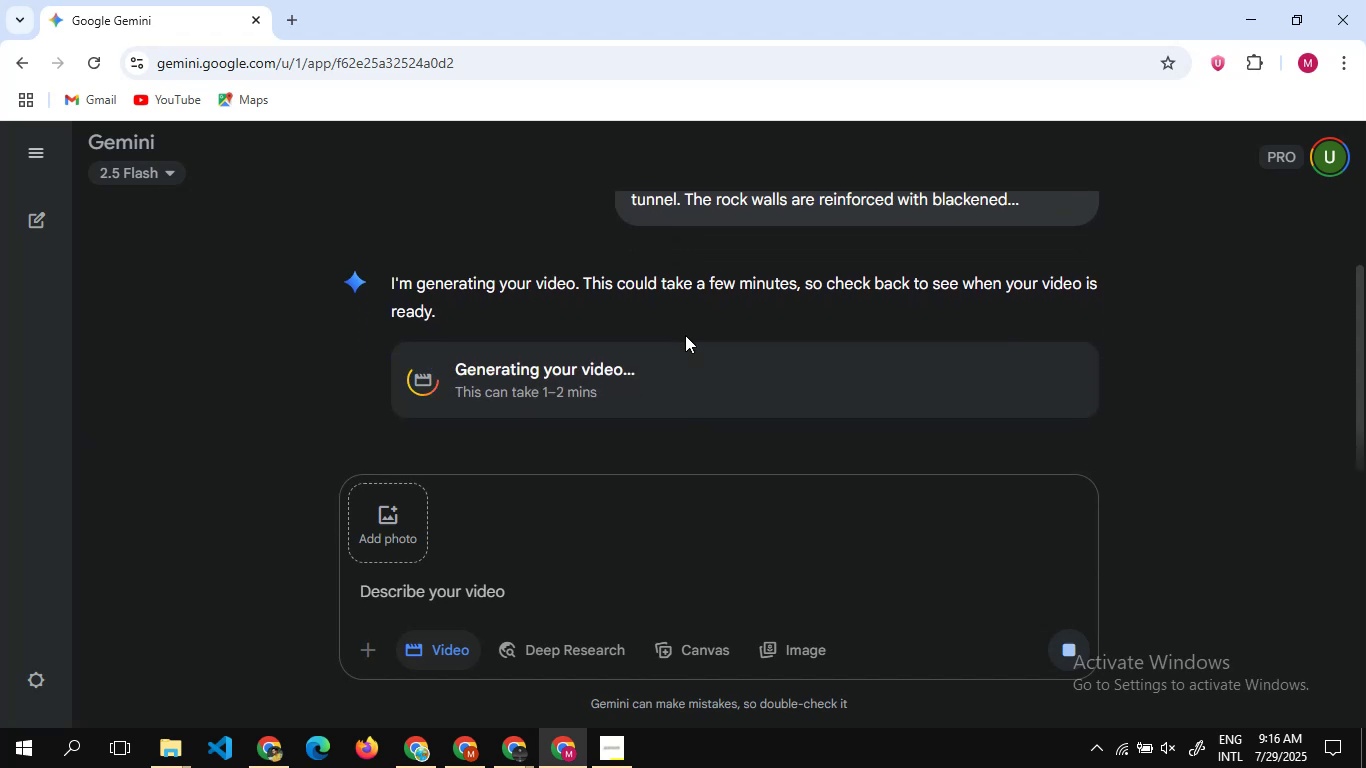 
wait(7.25)
 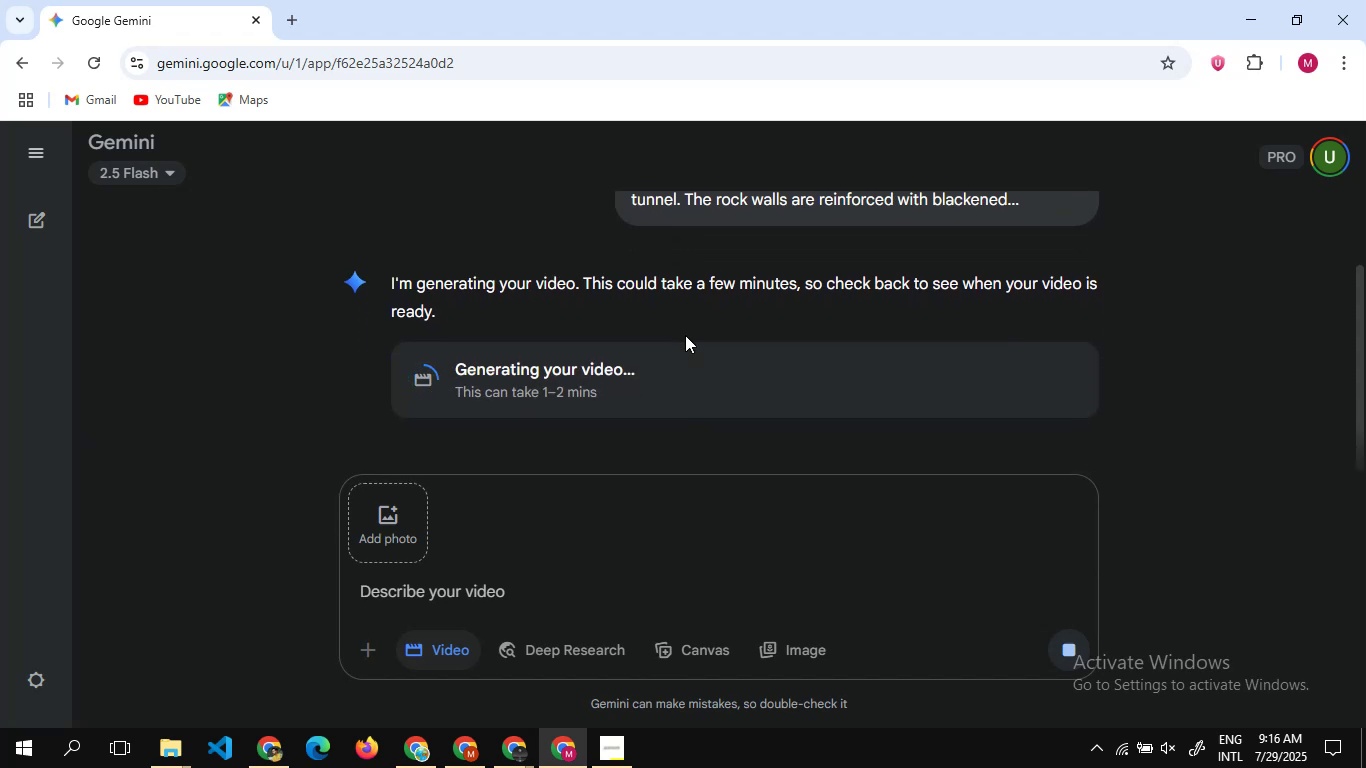 
scroll: coordinate [605, 289], scroll_direction: none, amount: 0.0
 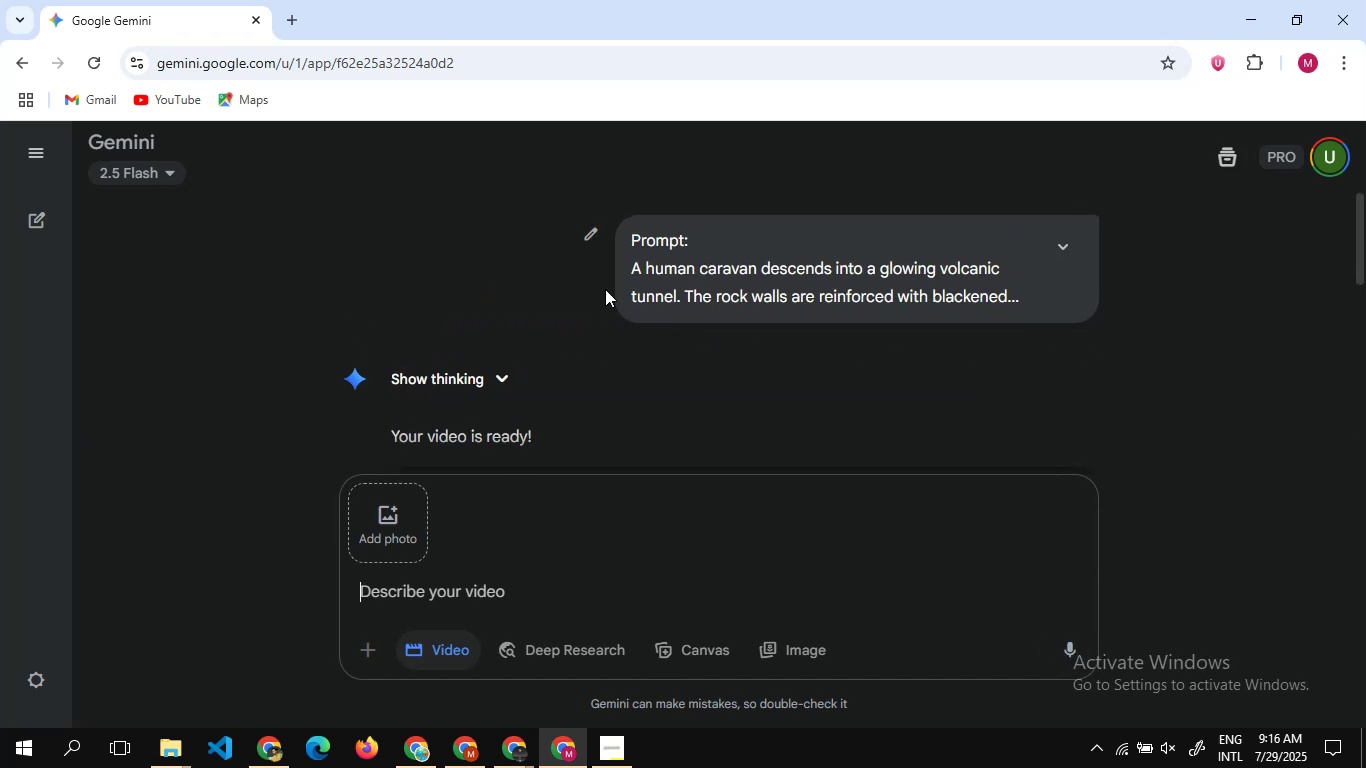 
scroll: coordinate [605, 289], scroll_direction: down, amount: 2.0
 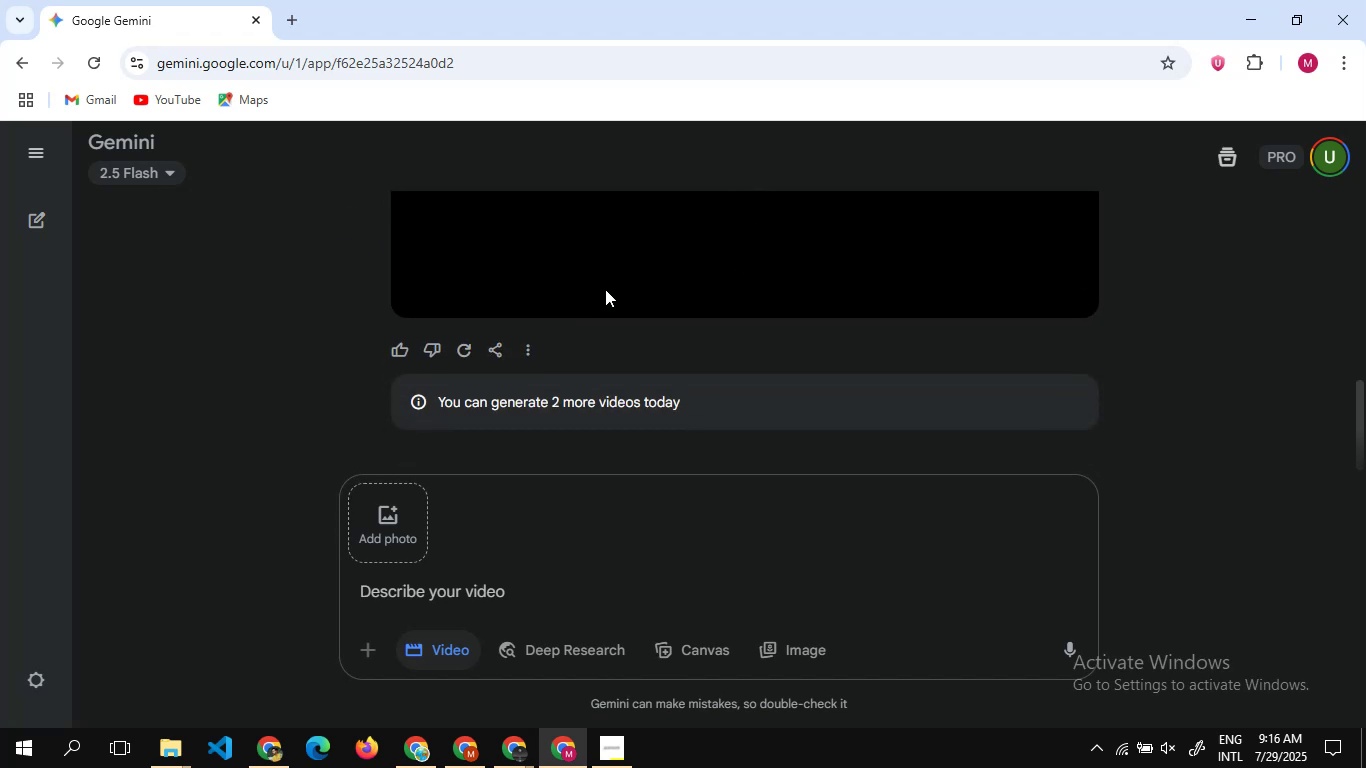 
scroll: coordinate [605, 289], scroll_direction: none, amount: 0.0
 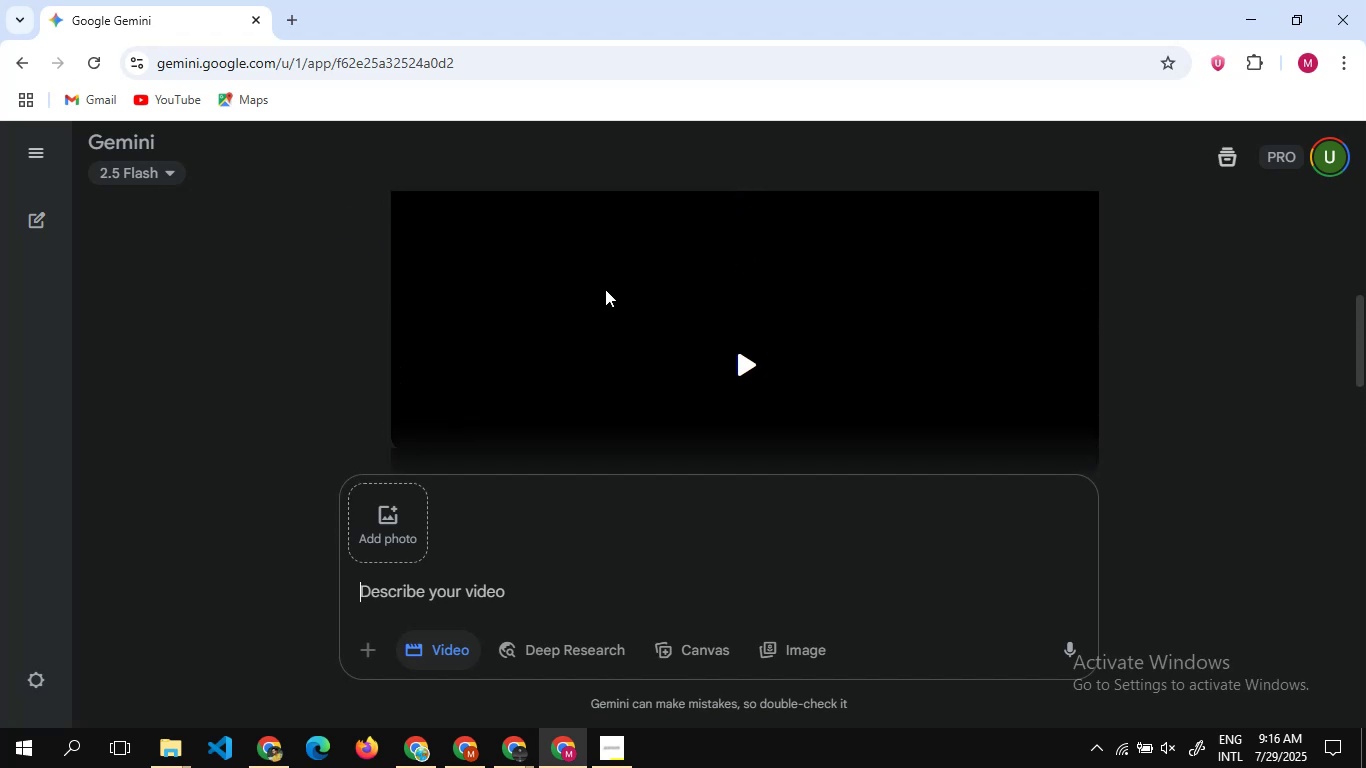 
scroll: coordinate [605, 289], scroll_direction: up, amount: 5.0
 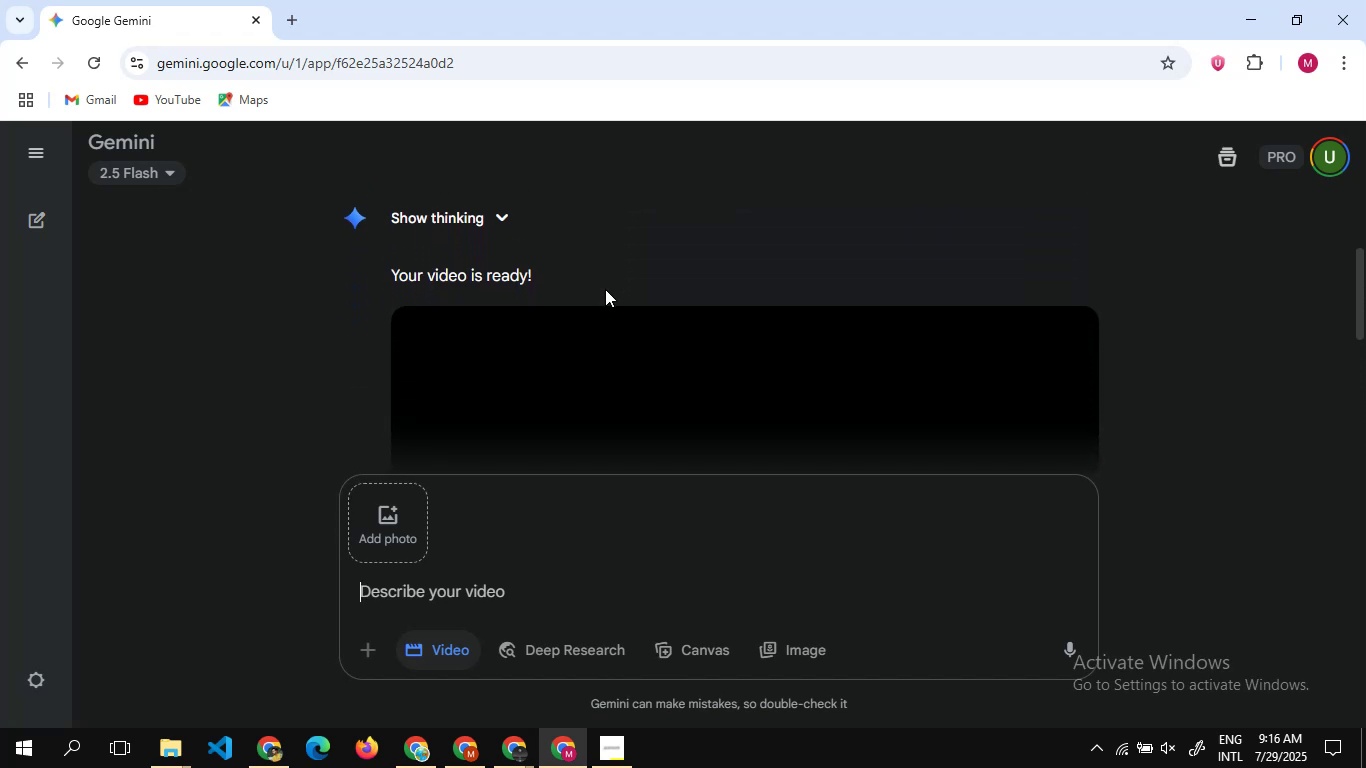 
scroll: coordinate [605, 289], scroll_direction: down, amount: 1.0
 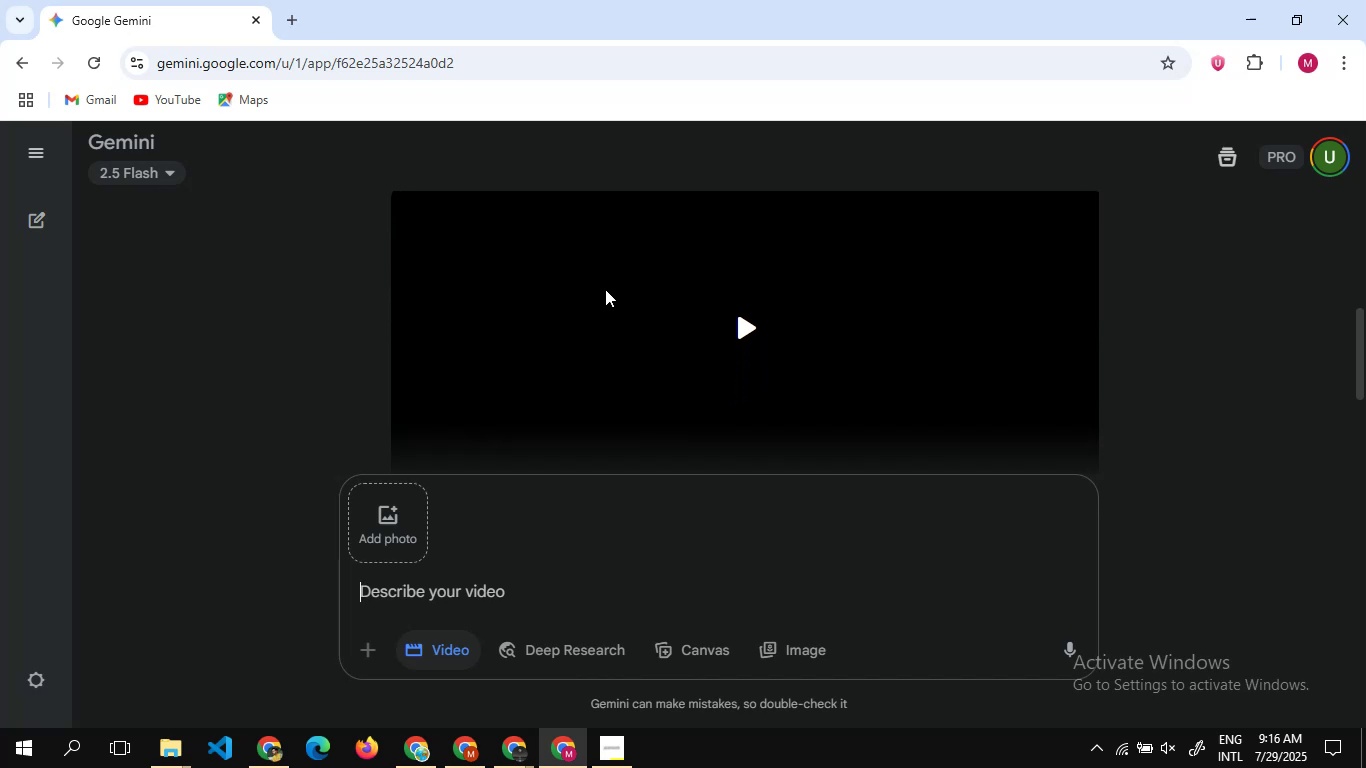 
scroll: coordinate [605, 289], scroll_direction: none, amount: 0.0
 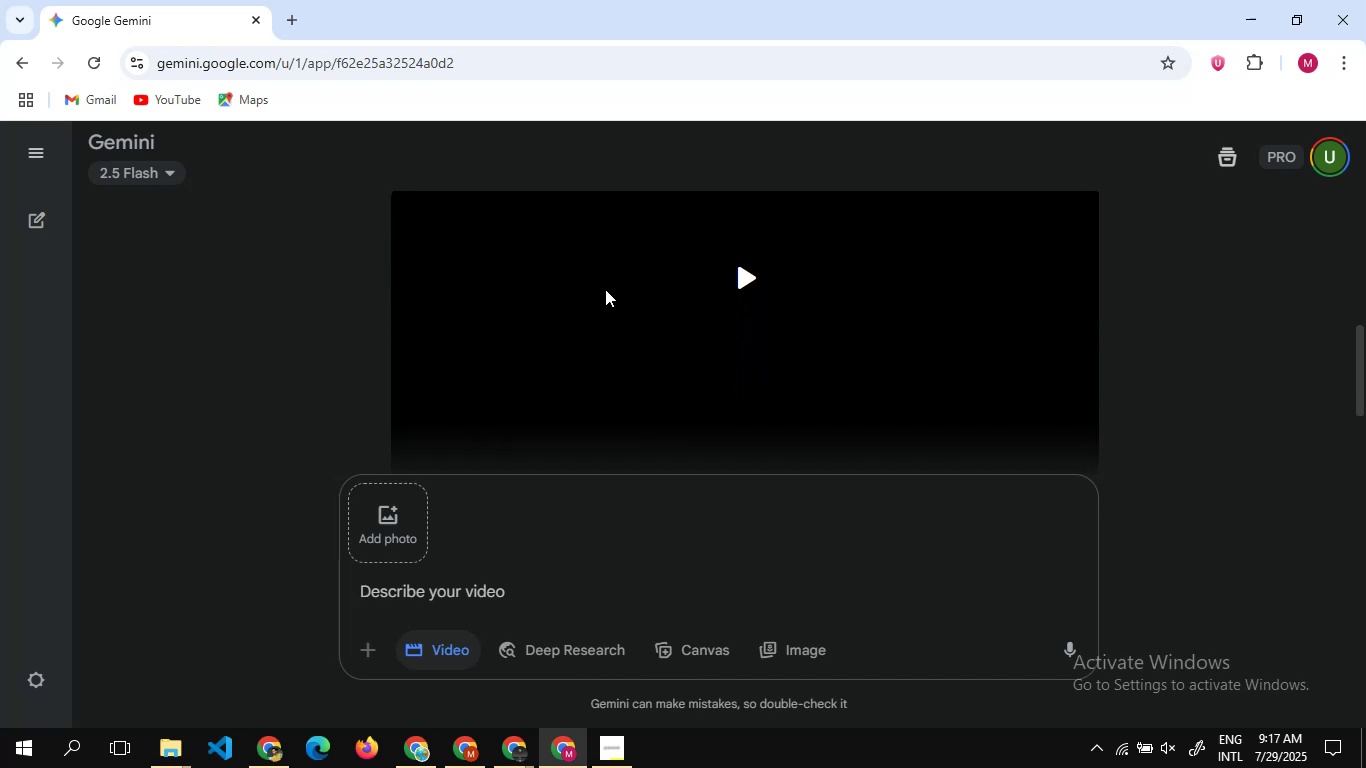 
scroll: coordinate [605, 289], scroll_direction: down, amount: 5.0
 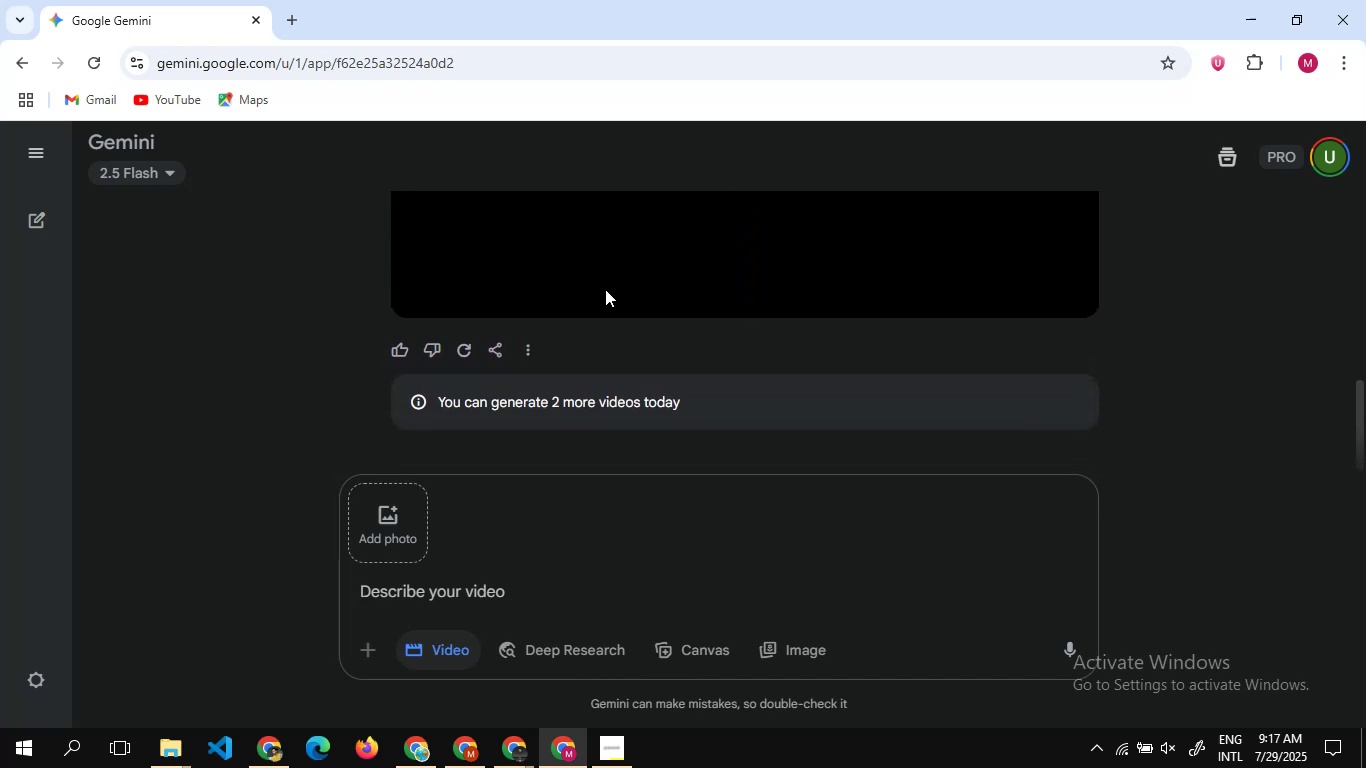 
scroll: coordinate [605, 289], scroll_direction: up, amount: 1.0
 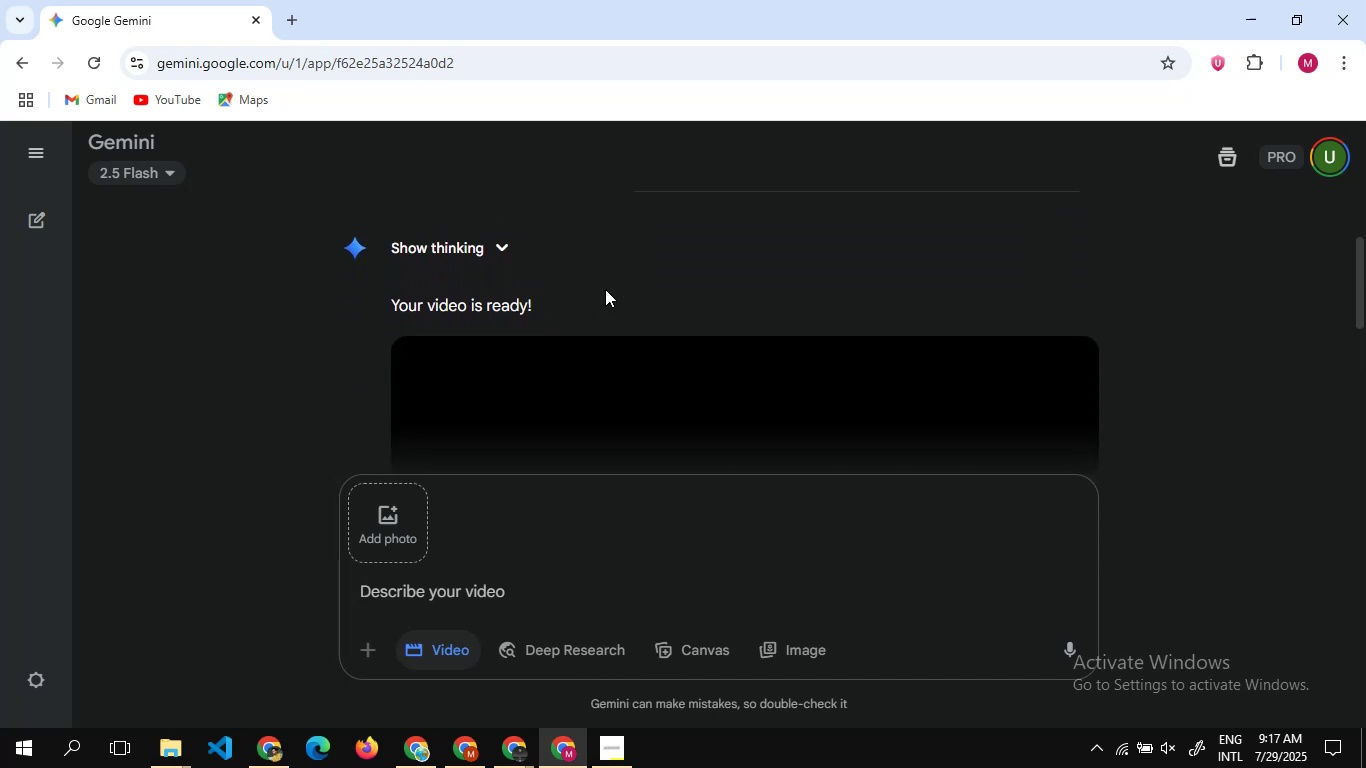 
scroll: coordinate [598, 416], scroll_direction: down, amount: 6.0
 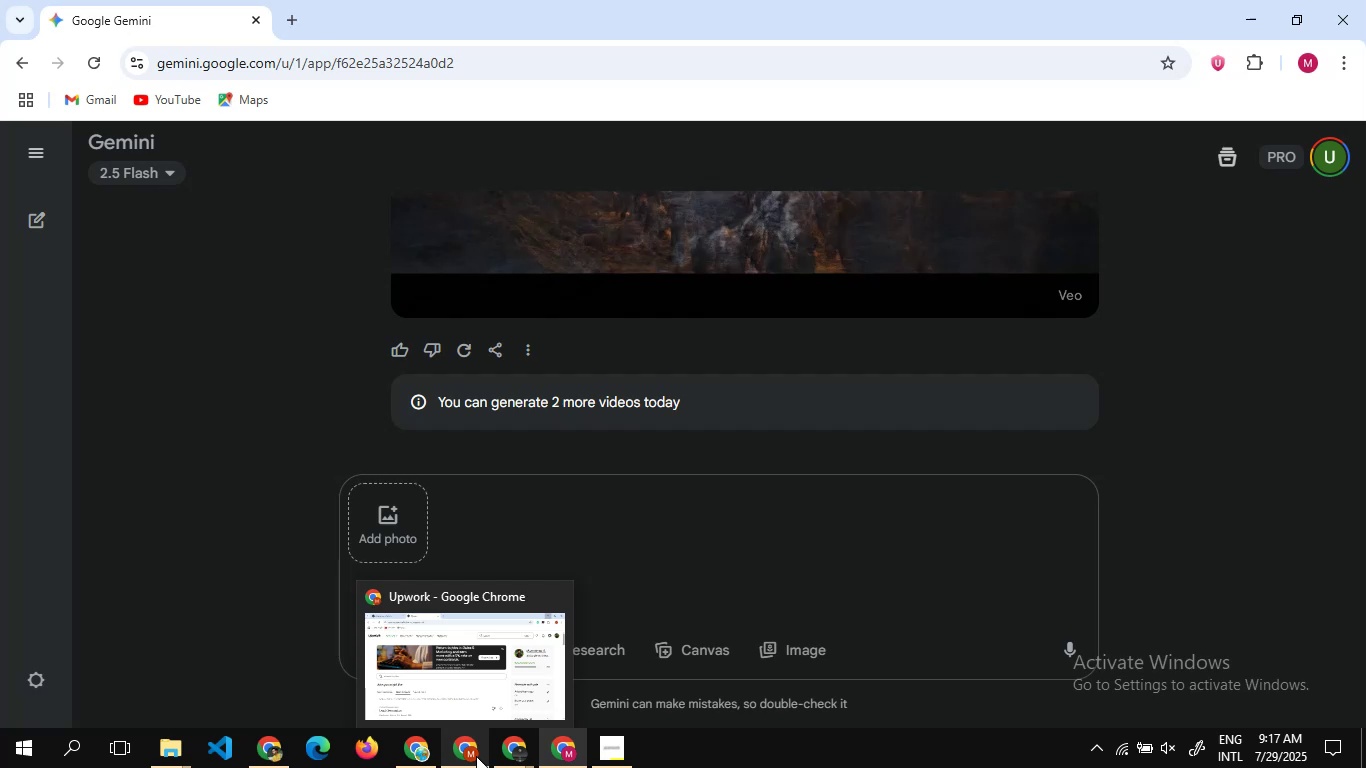 
wait(30.06)
 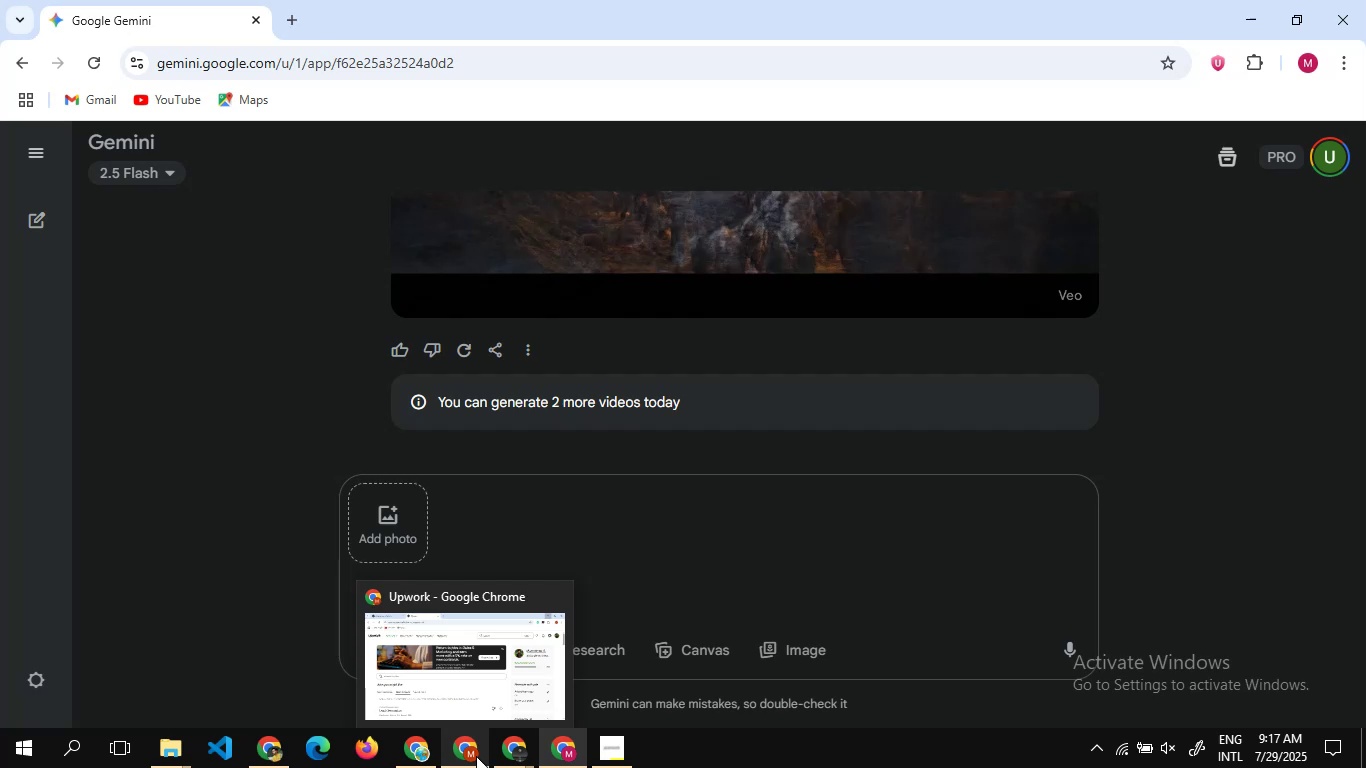 
left_click([278, 756])
 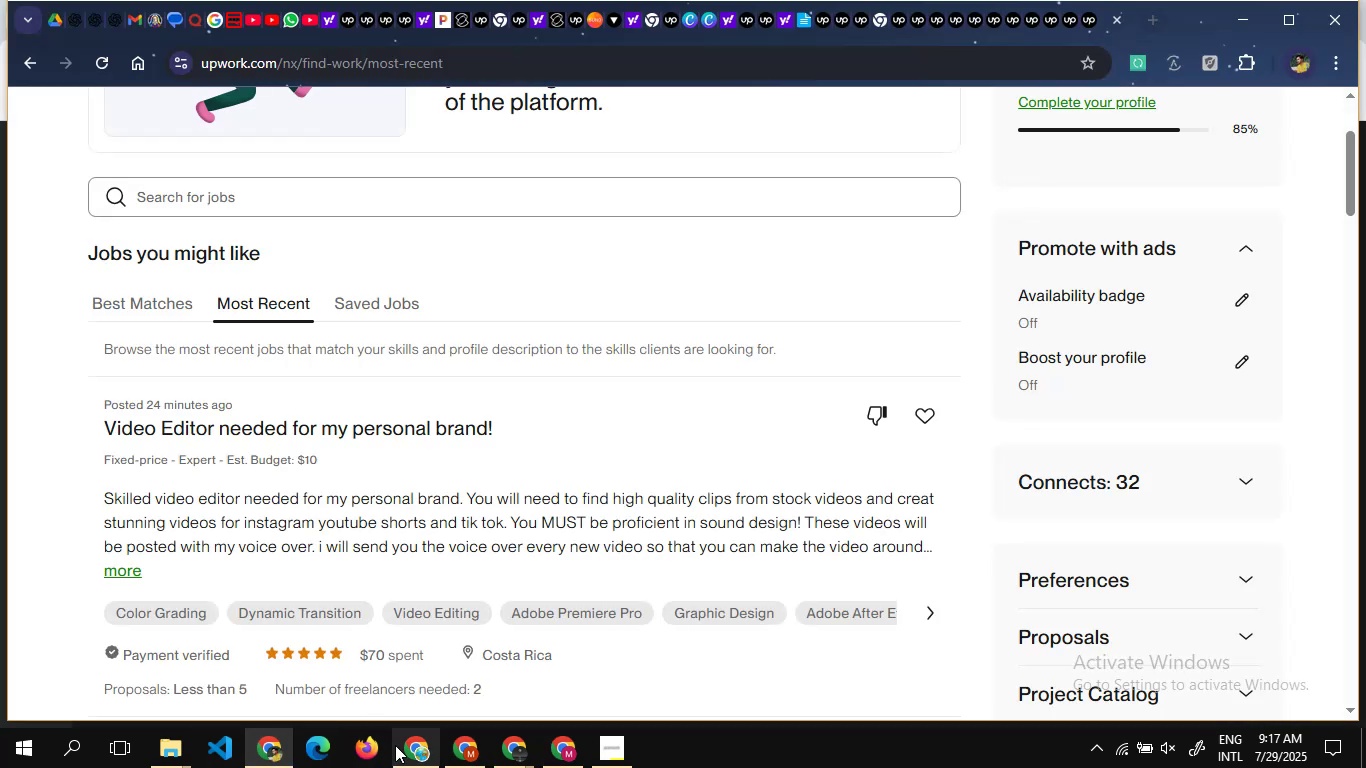 
left_click([516, 743])
 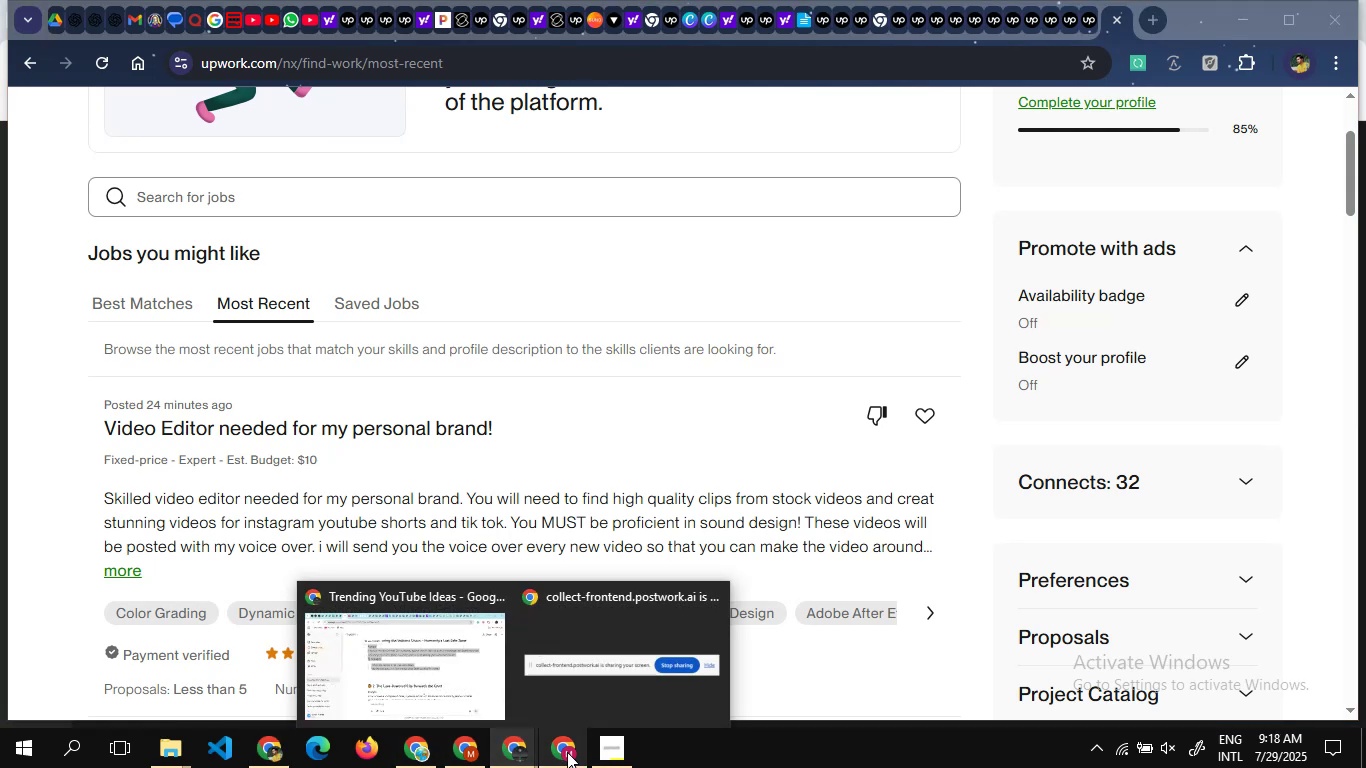 
left_click([567, 752])
 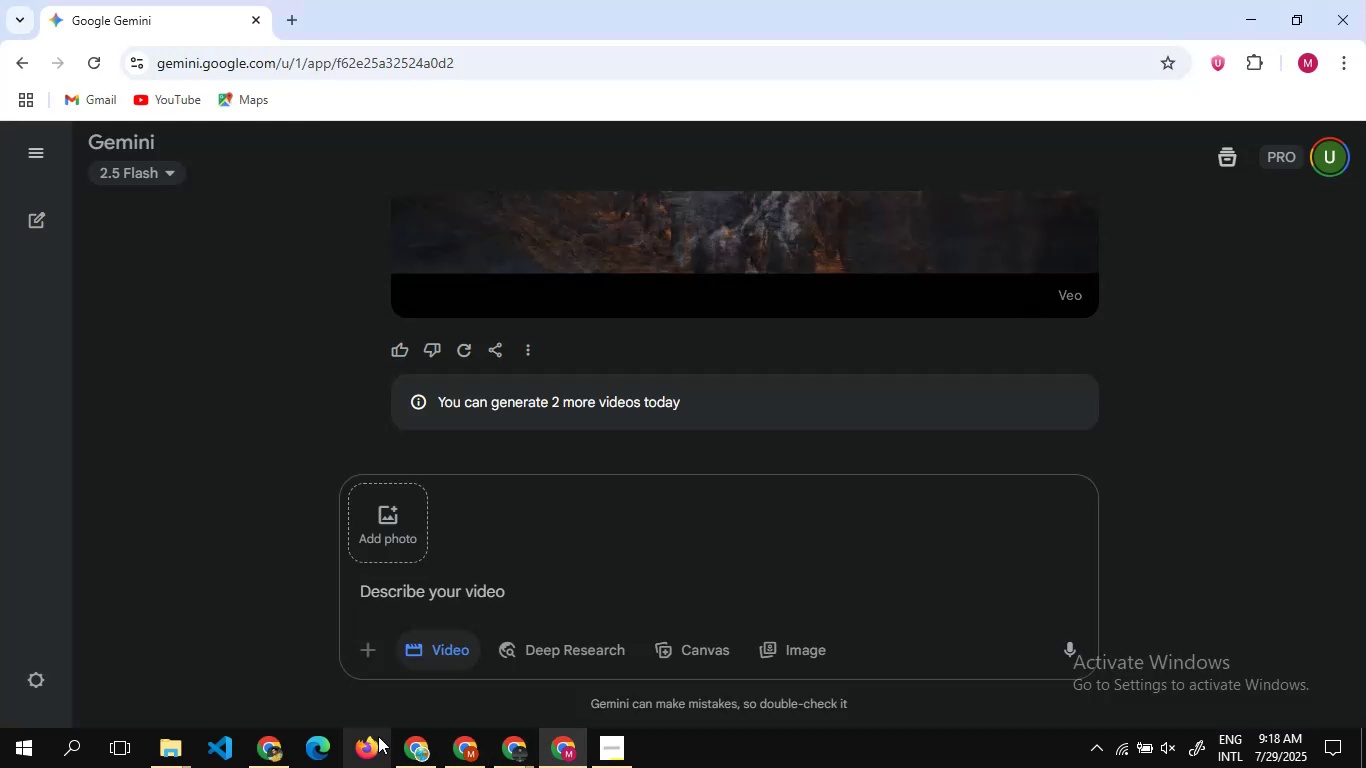 
wait(5.38)
 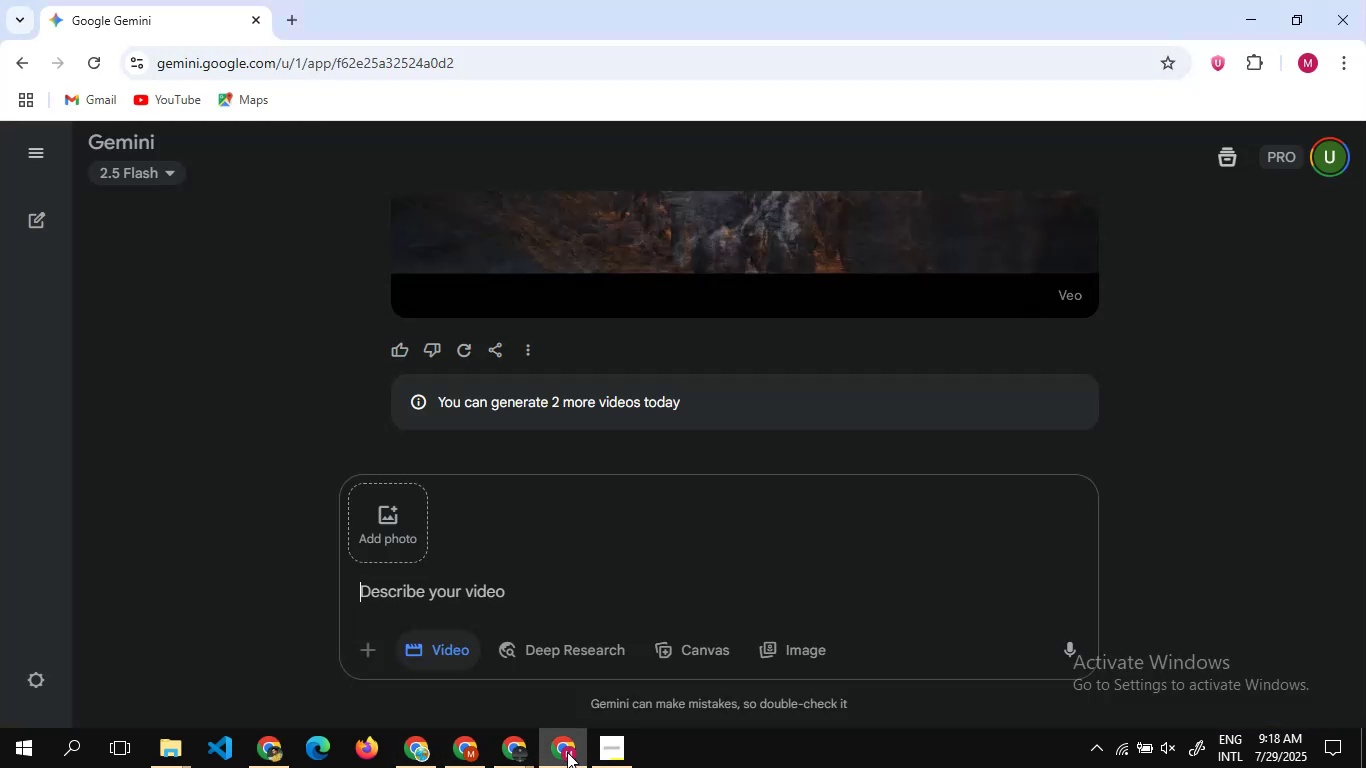 
mouse_move([413, 742])
 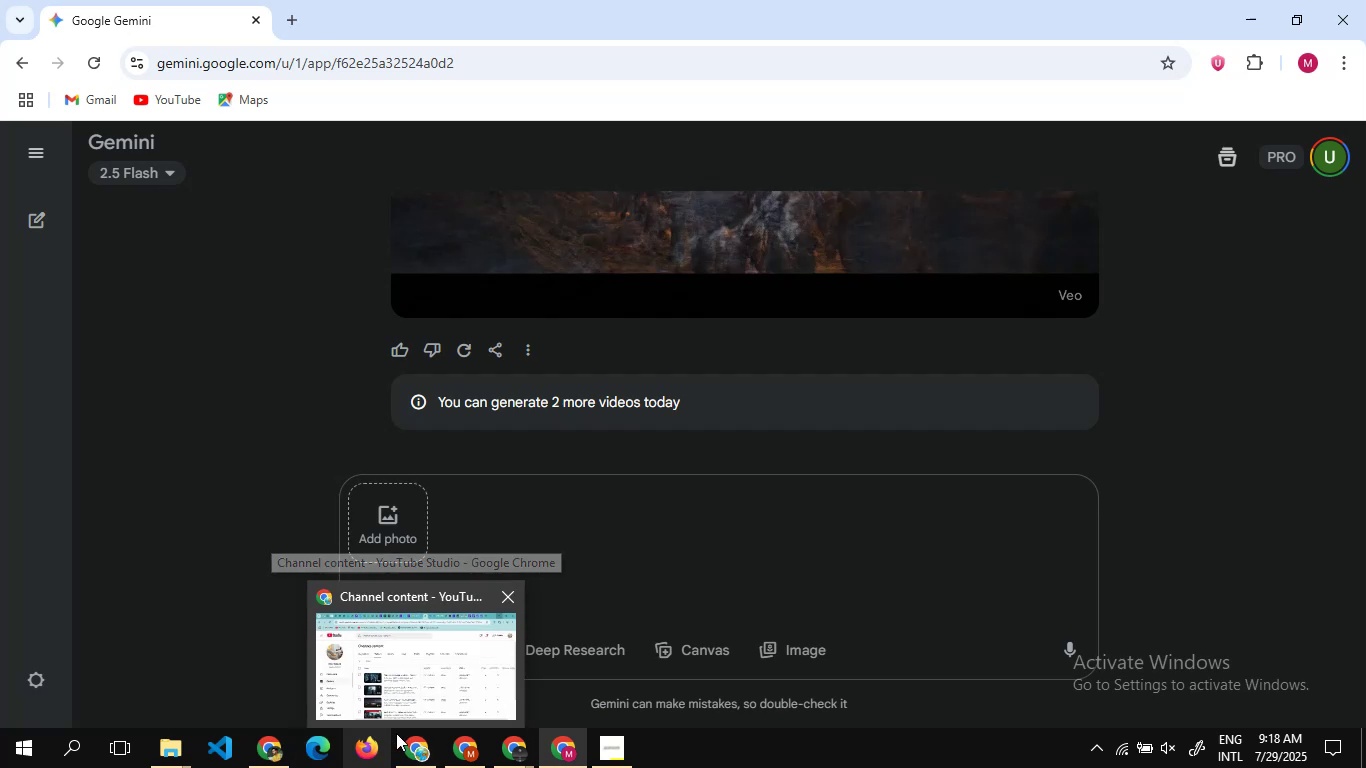 
mouse_move([444, 749])
 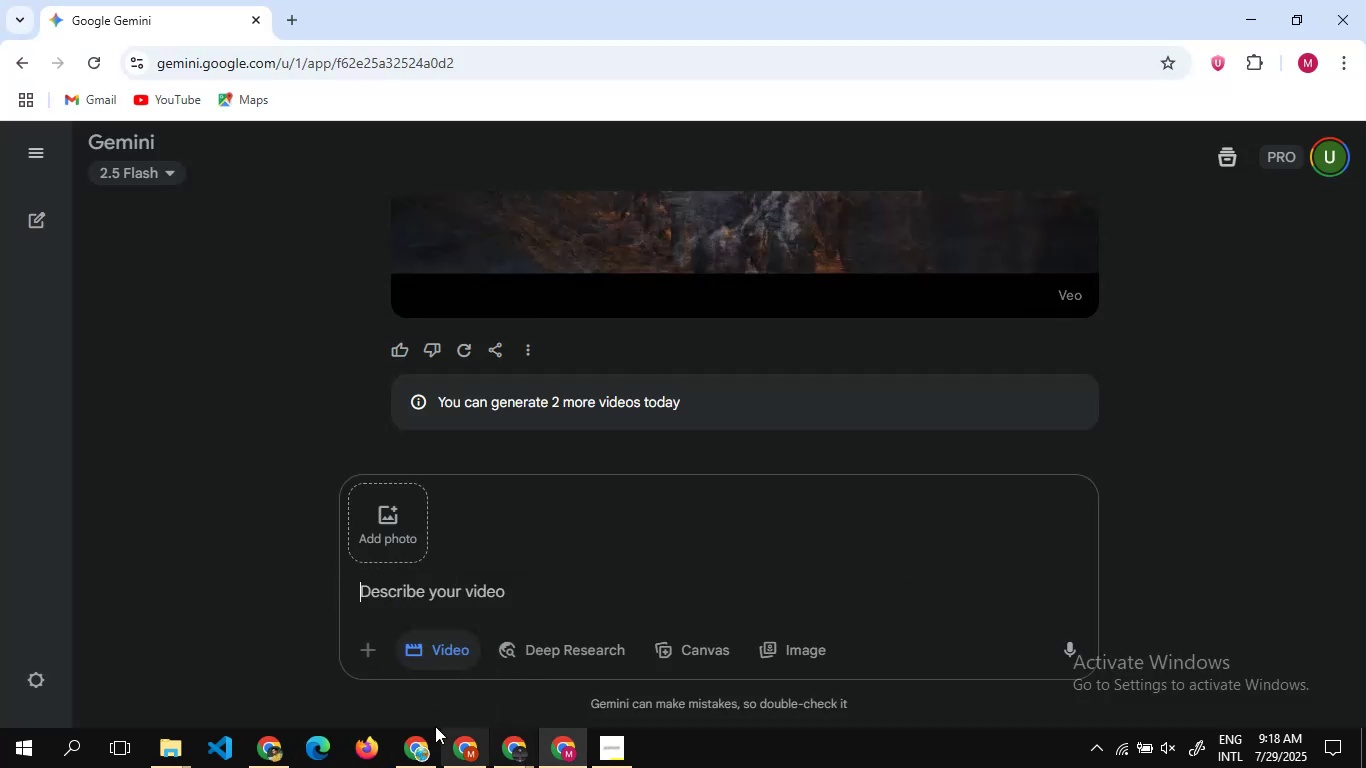 
wait(7.24)
 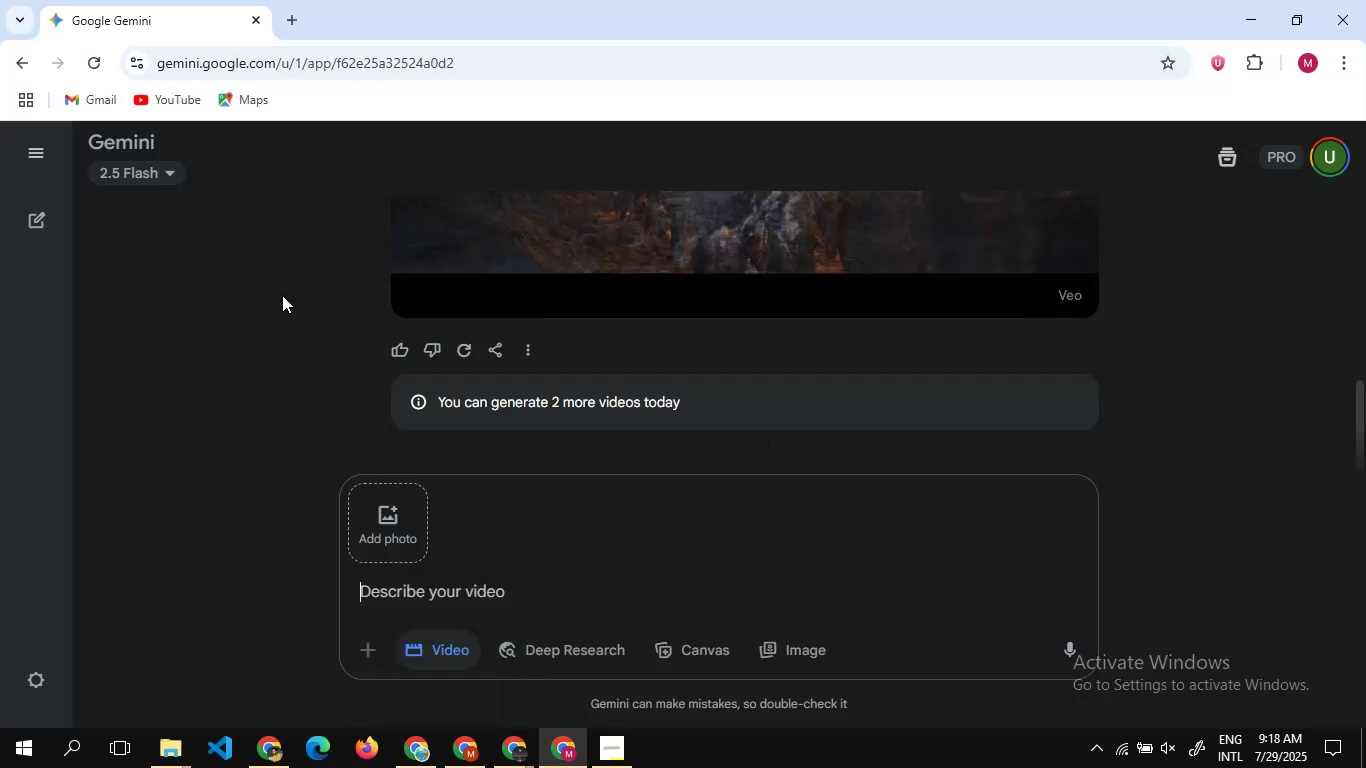 
mouse_move([414, 746])
 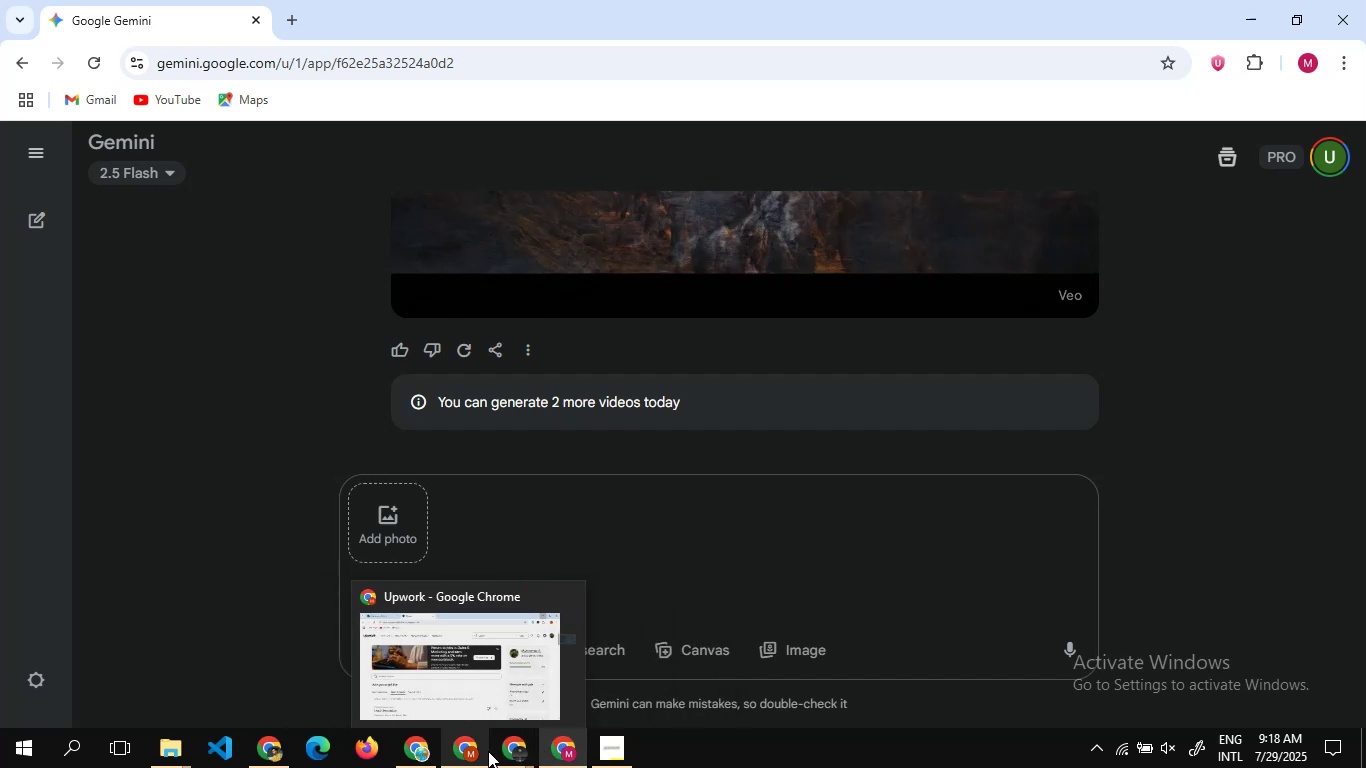 
wait(5.99)
 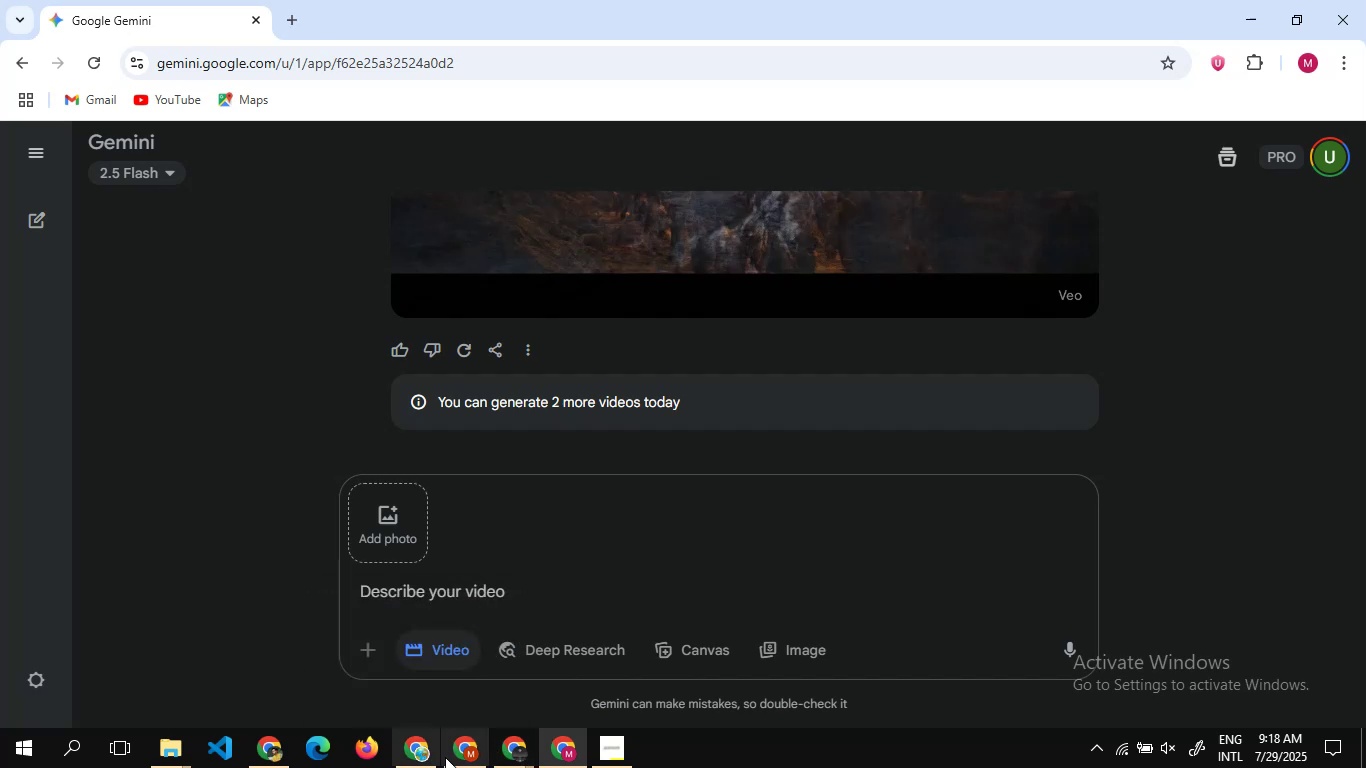 
left_click([503, 746])
 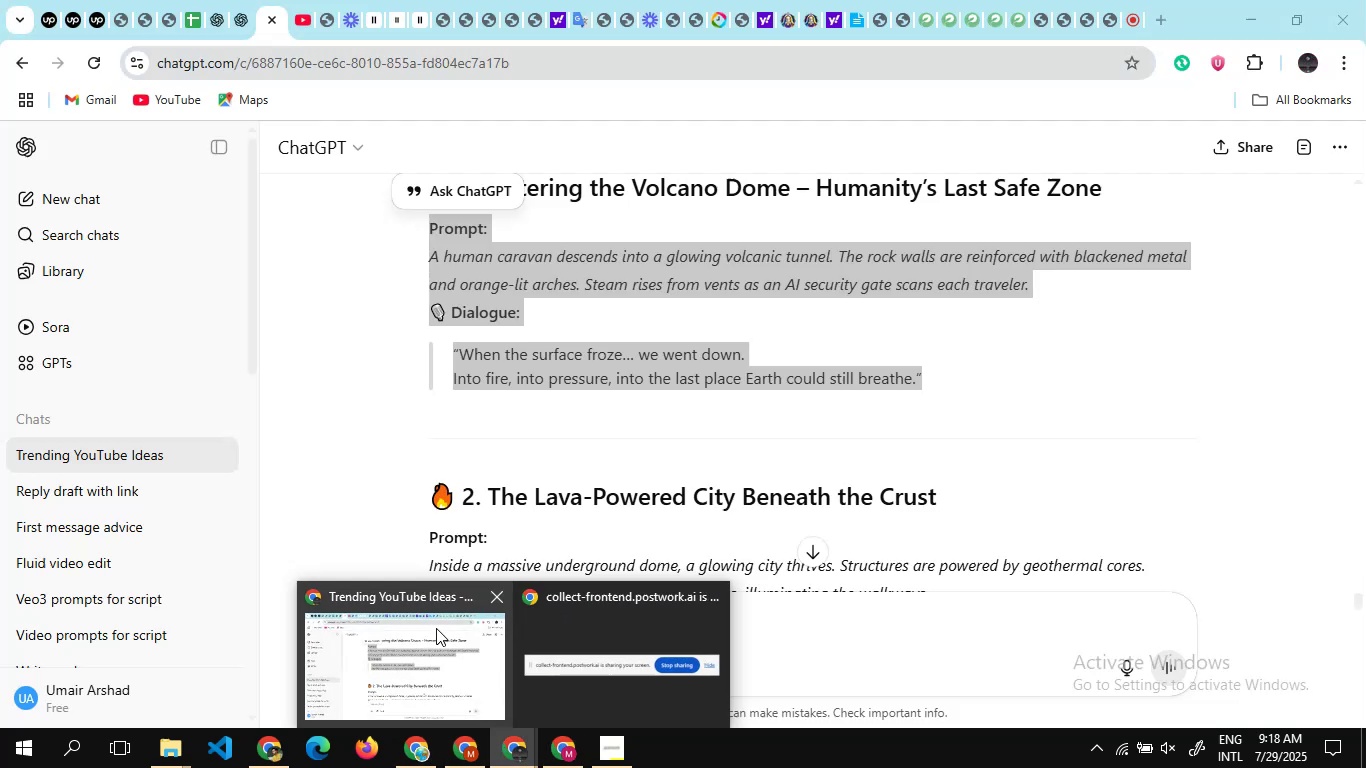 
left_click([431, 651])
 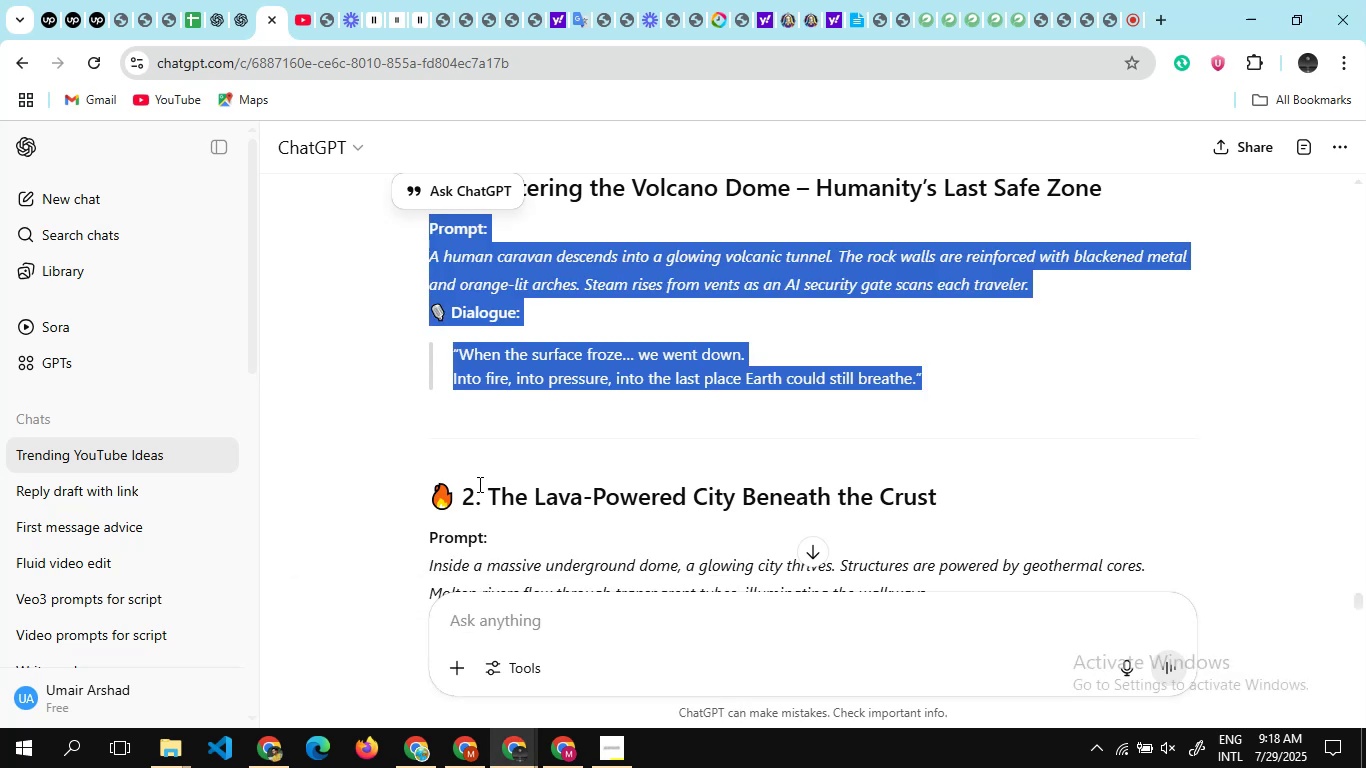 
scroll: coordinate [478, 484], scroll_direction: down, amount: 1.0
 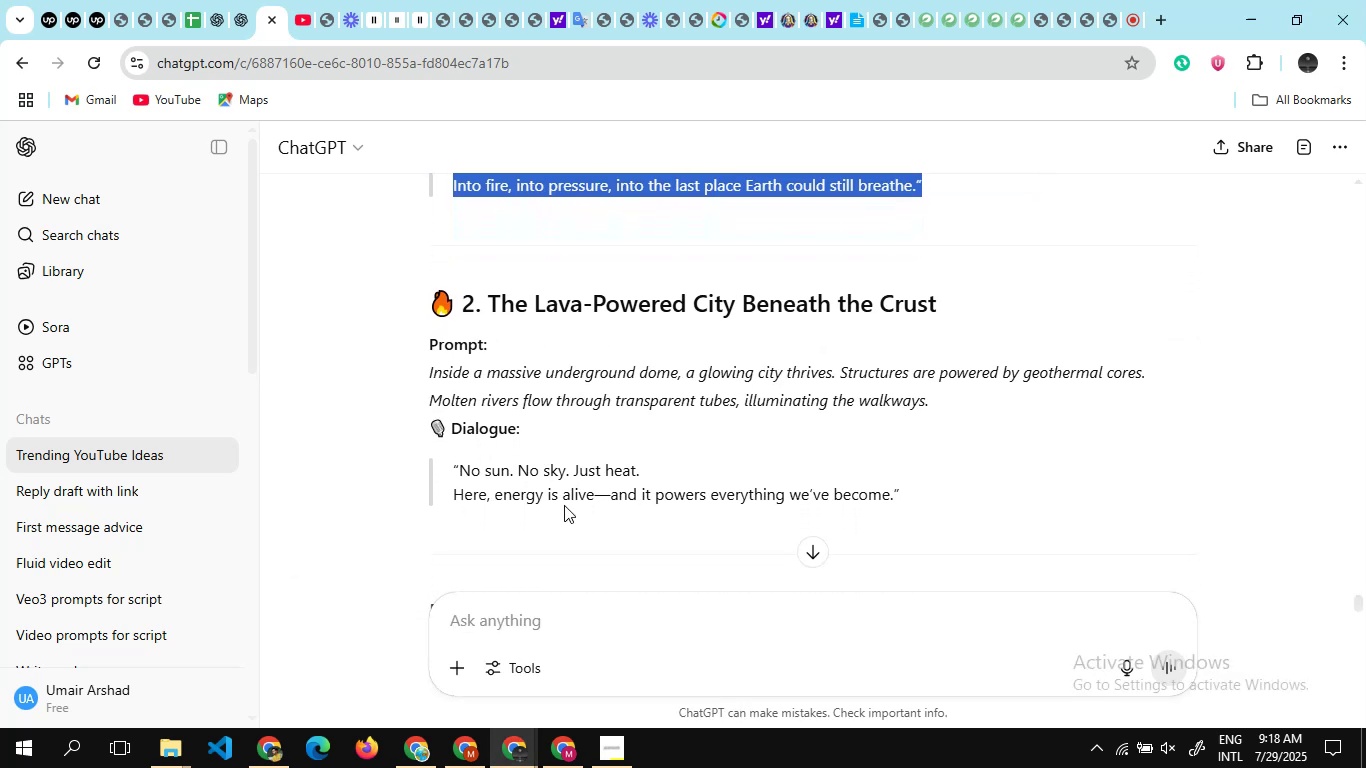 
scroll: coordinate [564, 505], scroll_direction: none, amount: 0.0
 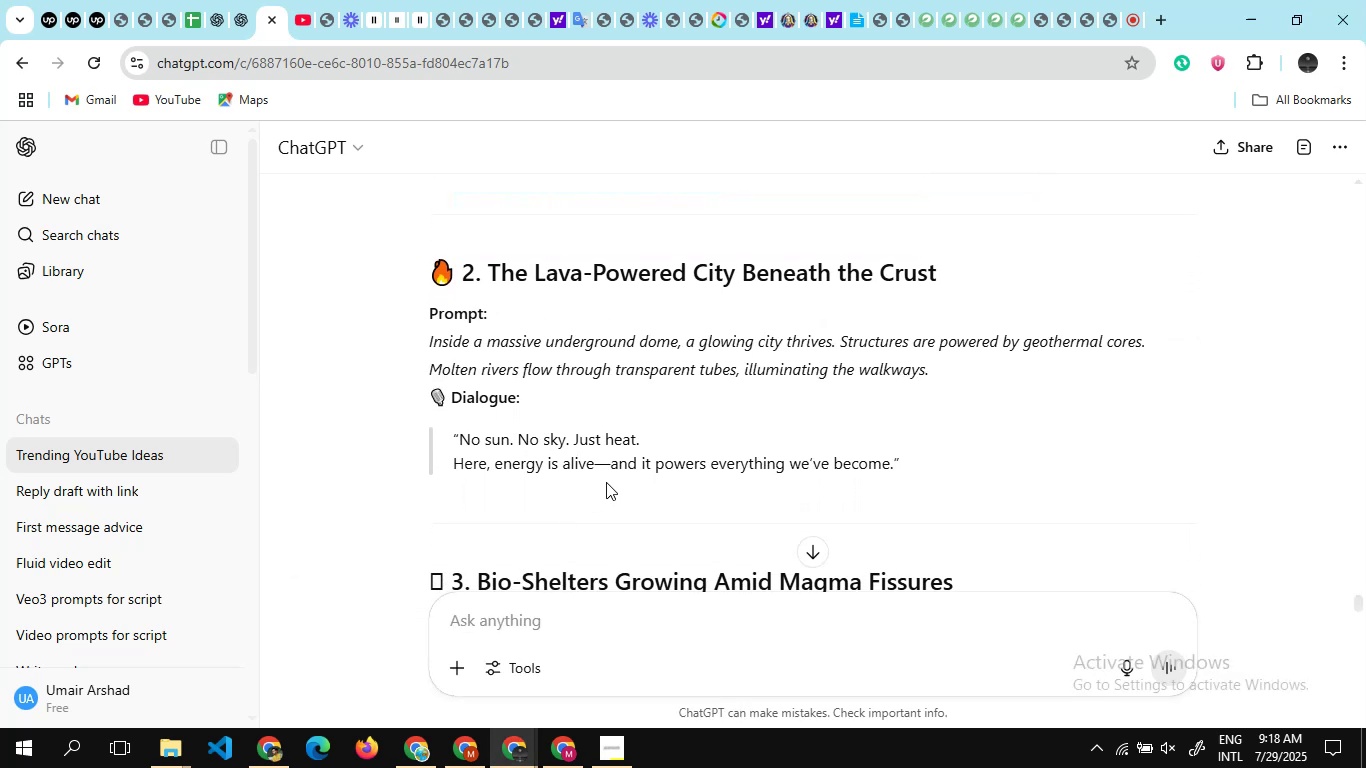 
left_click_drag(start_coordinate=[611, 495], to_coordinate=[324, 323])
 